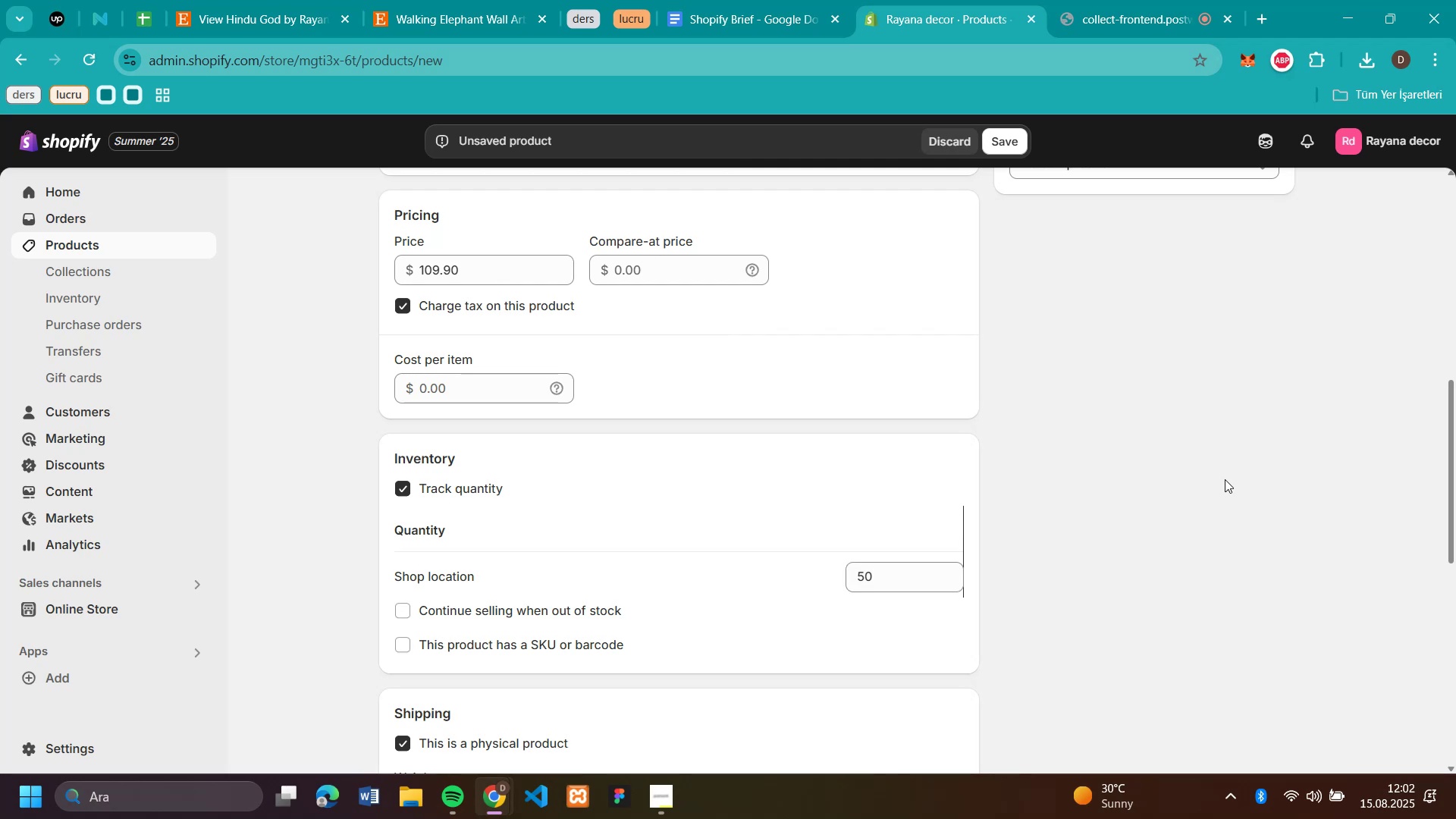 
scroll: coordinate [1135, 257], scroll_direction: up, amount: 7.0
 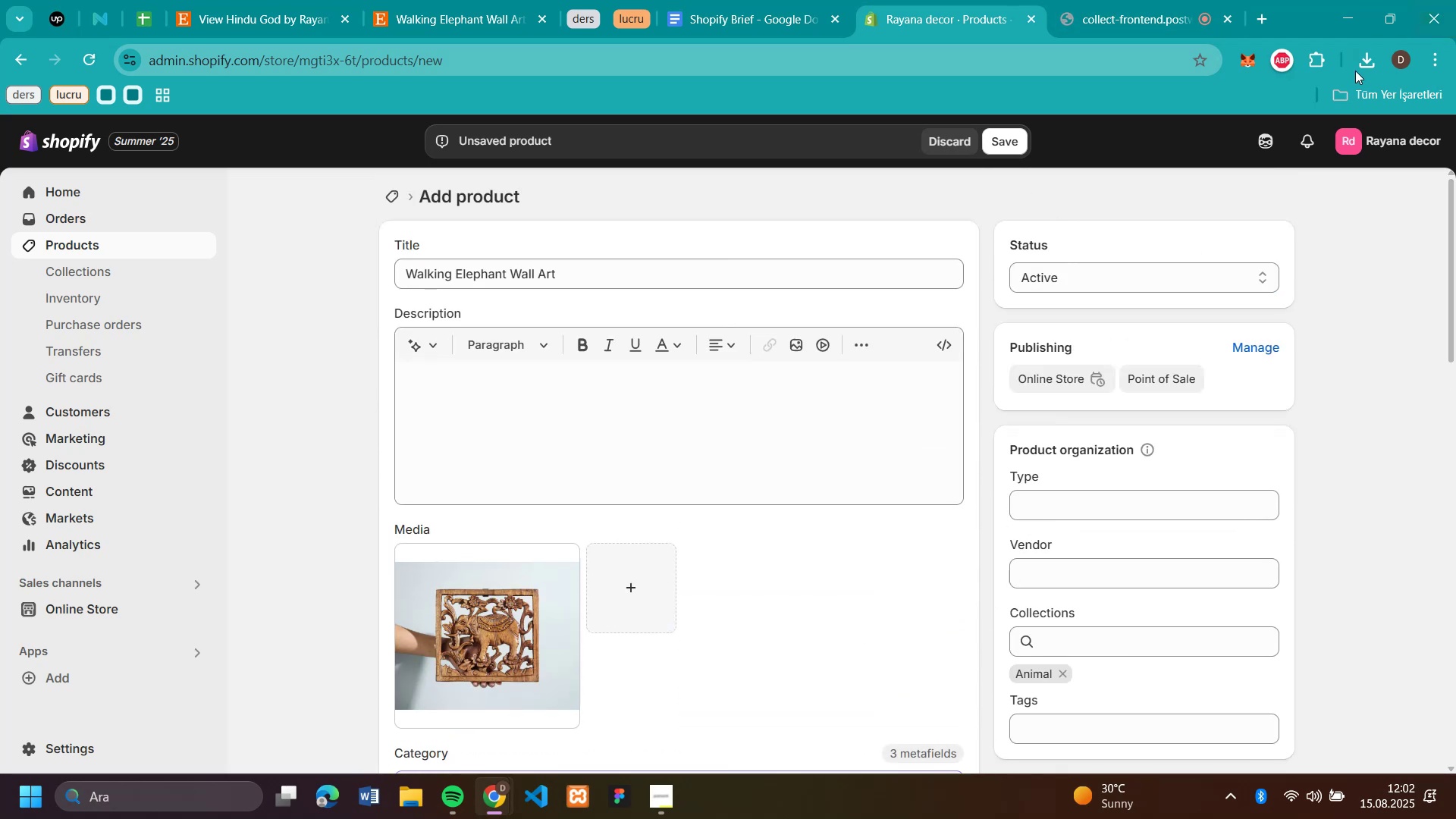 
left_click([1358, 67])
 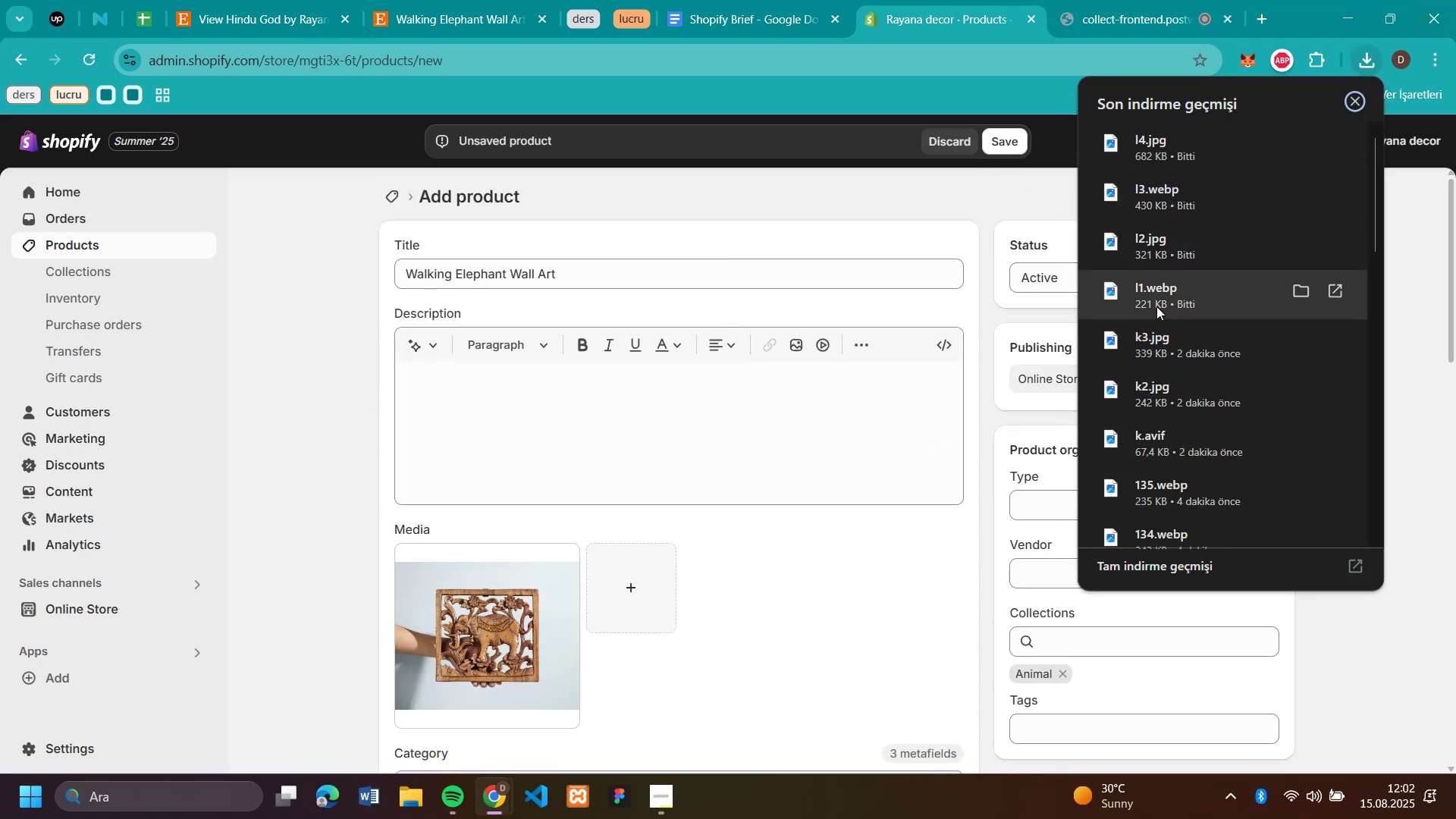 
left_click_drag(start_coordinate=[1149, 248], to_coordinate=[790, 623])
 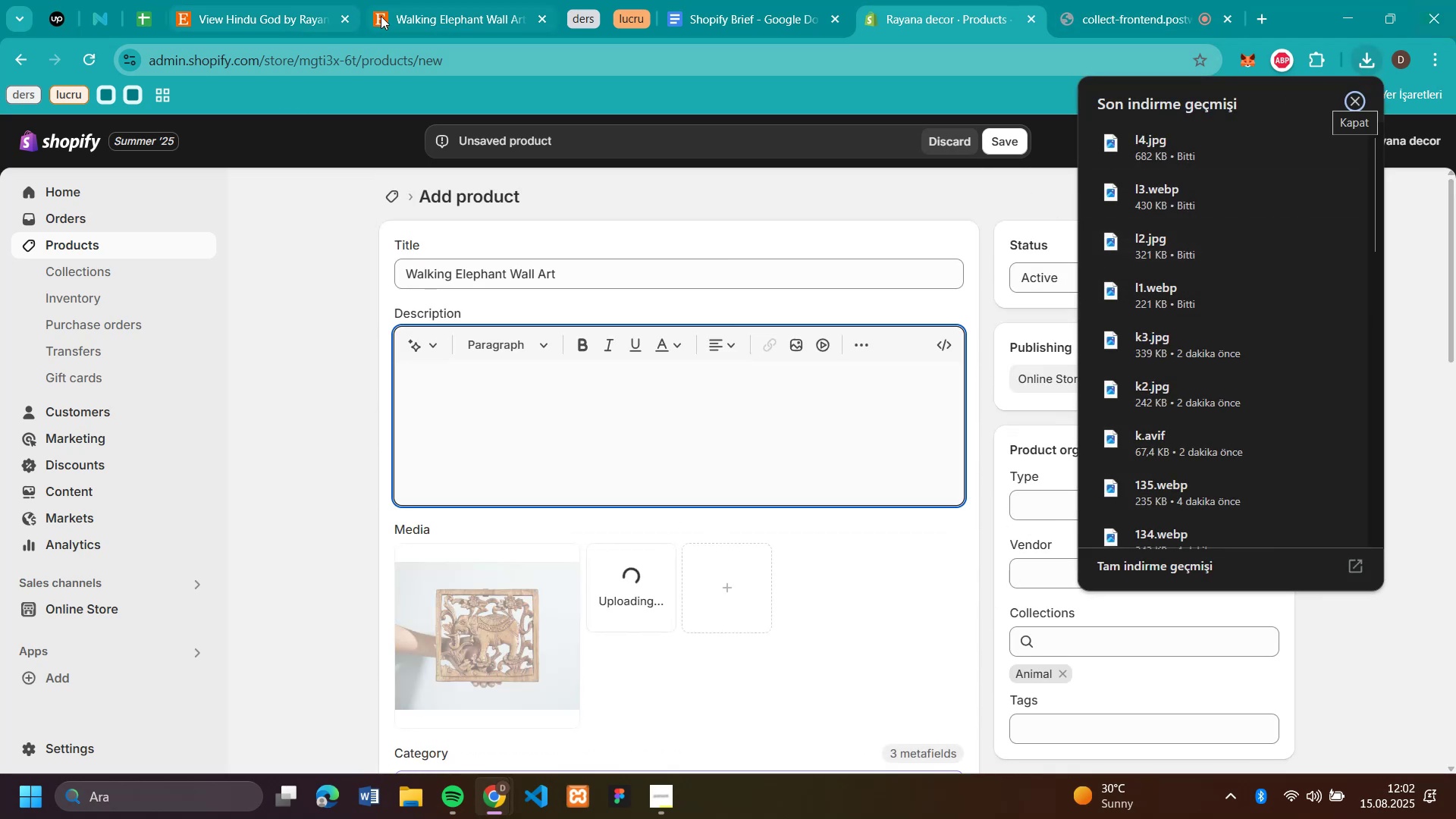 
left_click([430, 11])
 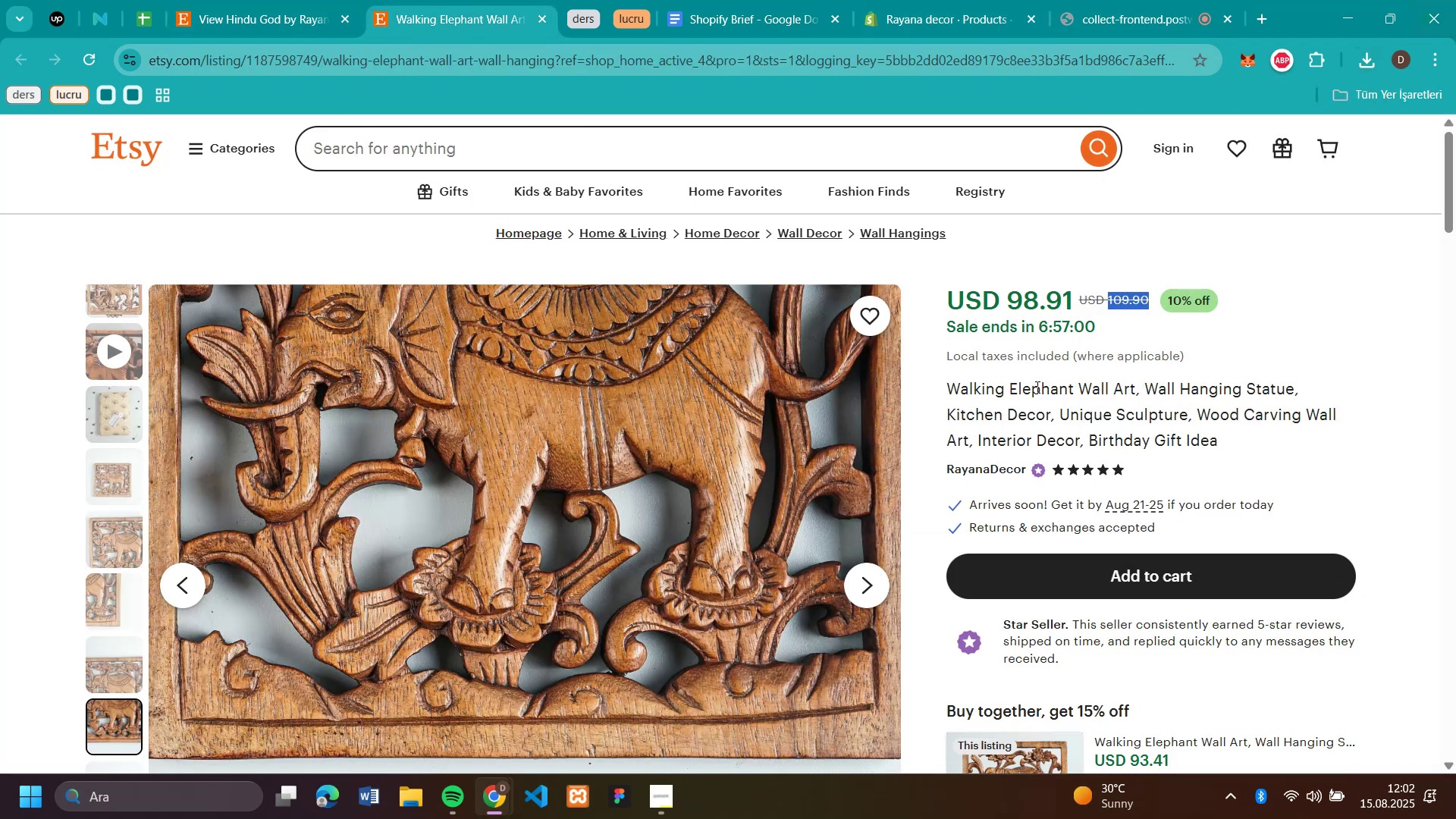 
scroll: coordinate [1191, 398], scroll_direction: down, amount: 10.0
 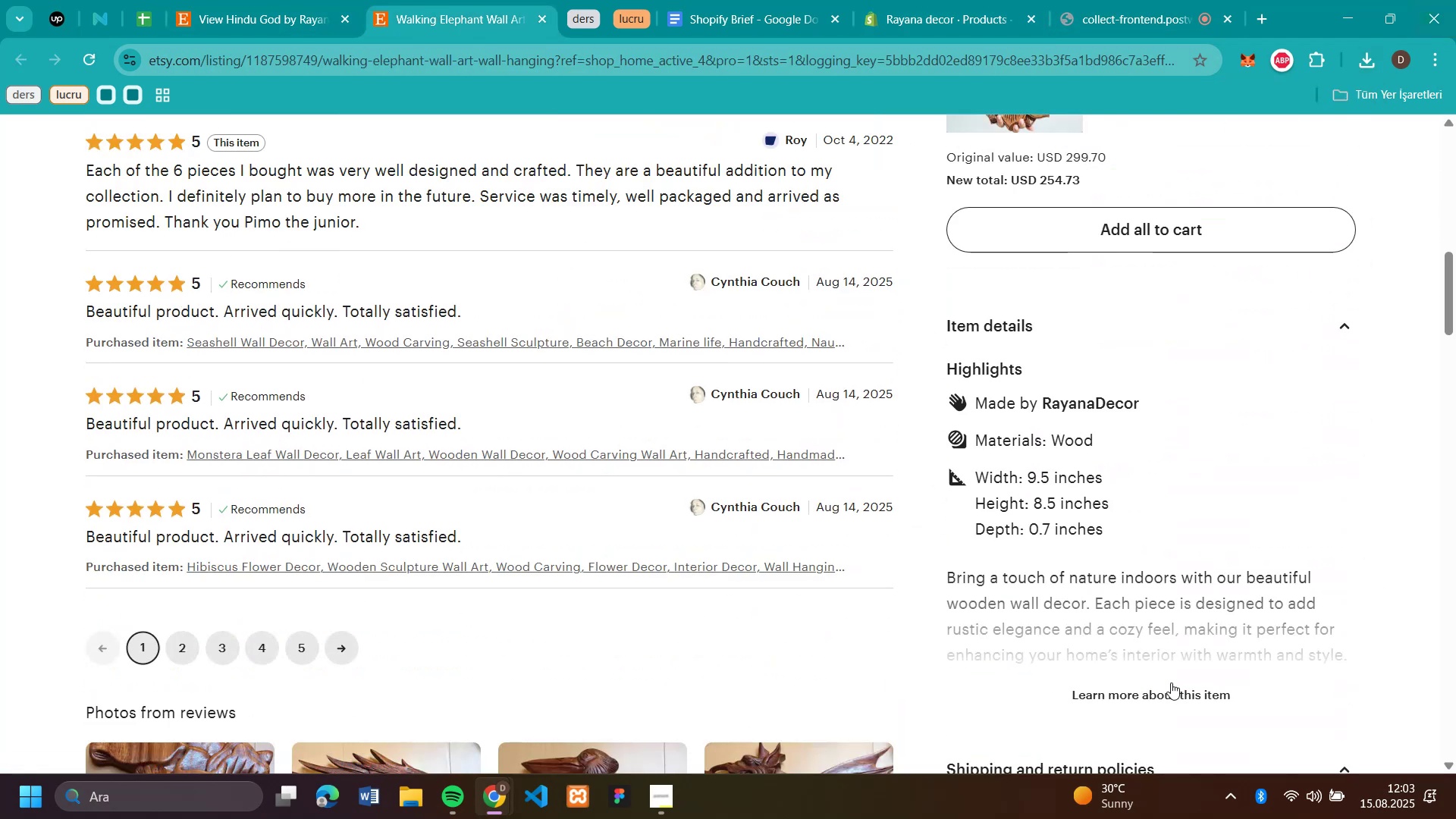 
left_click([1162, 700])
 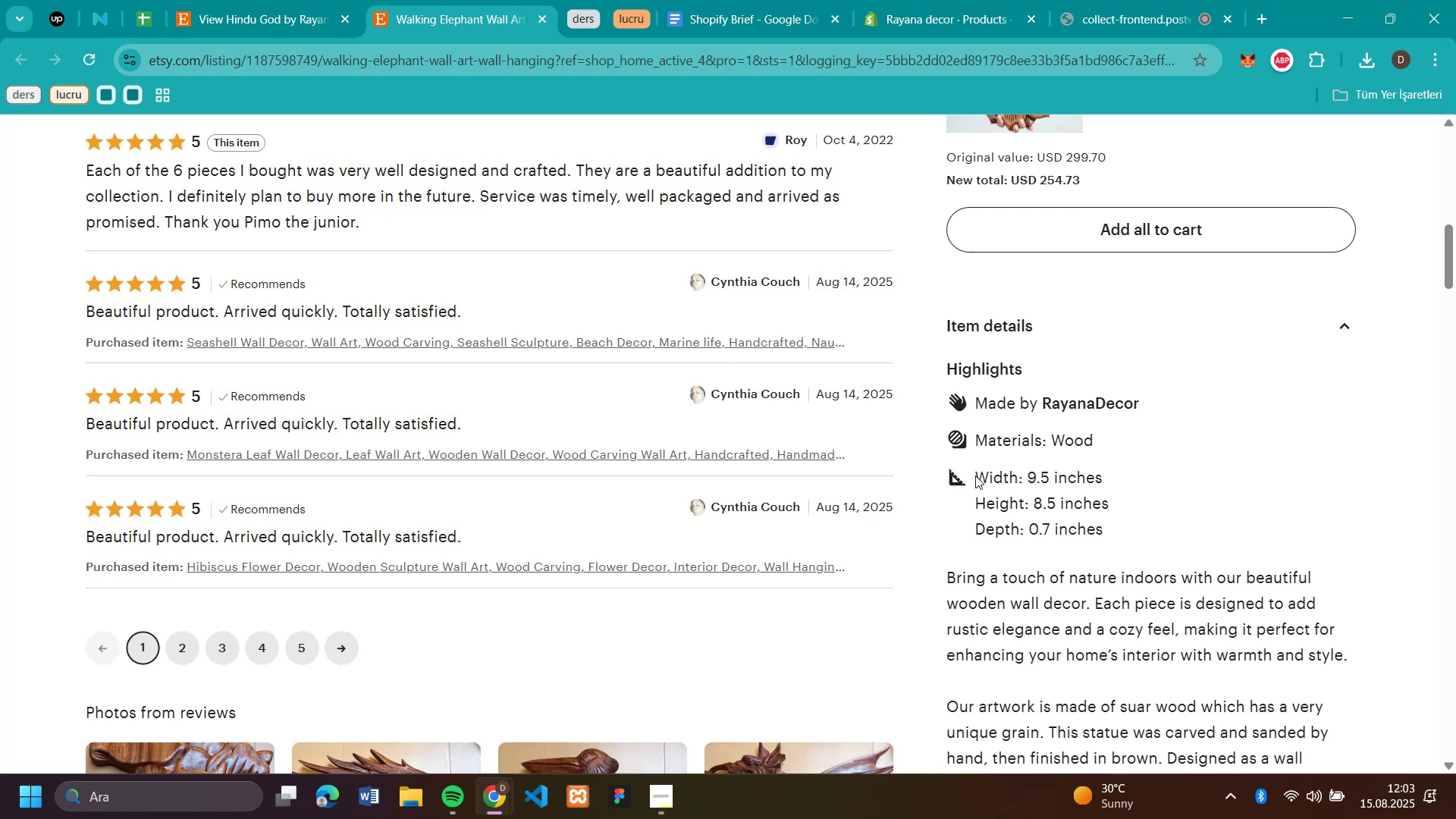 
left_click_drag(start_coordinate=[978, 475], to_coordinate=[1232, 234])
 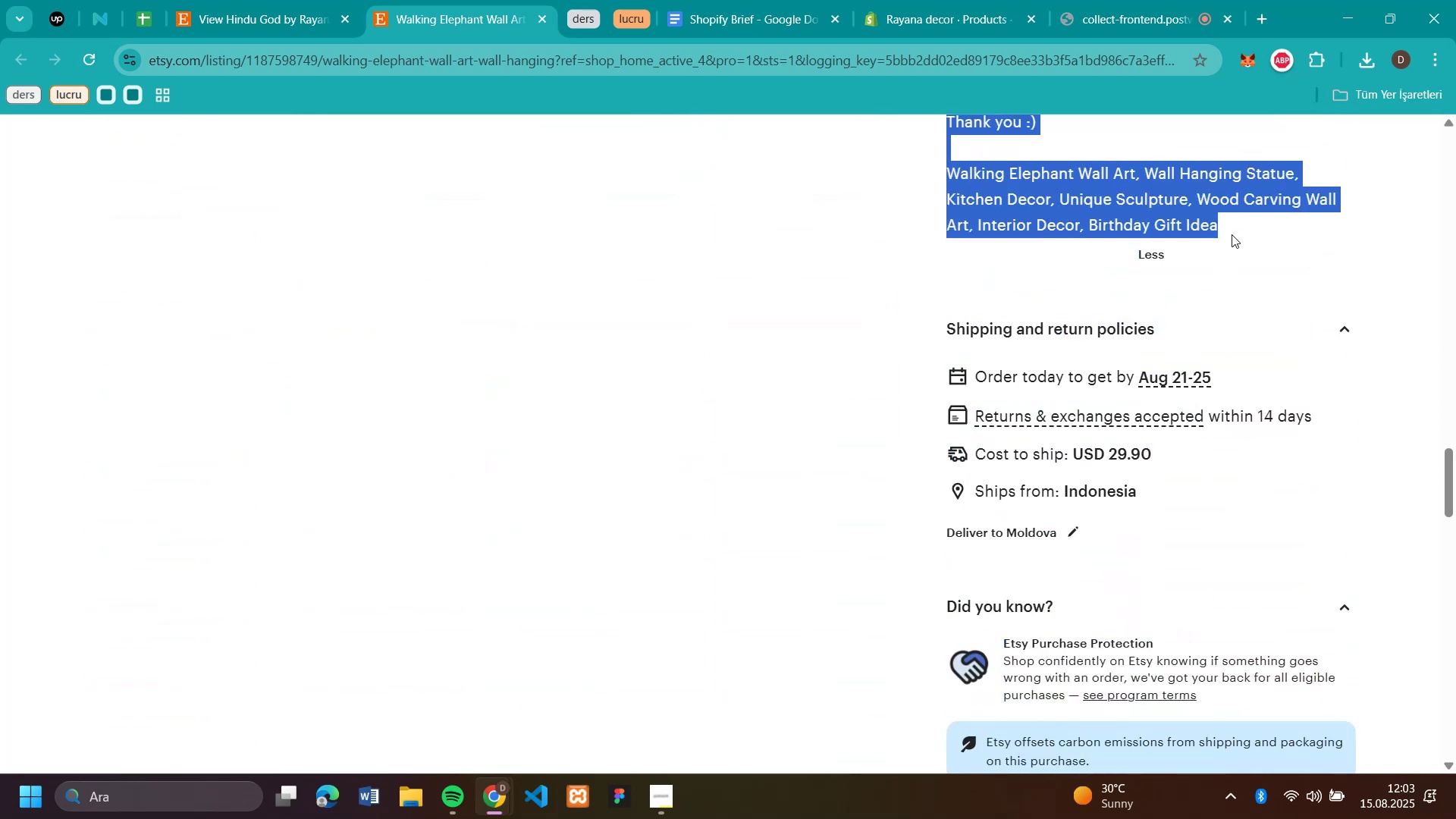 
key(Control+C)
 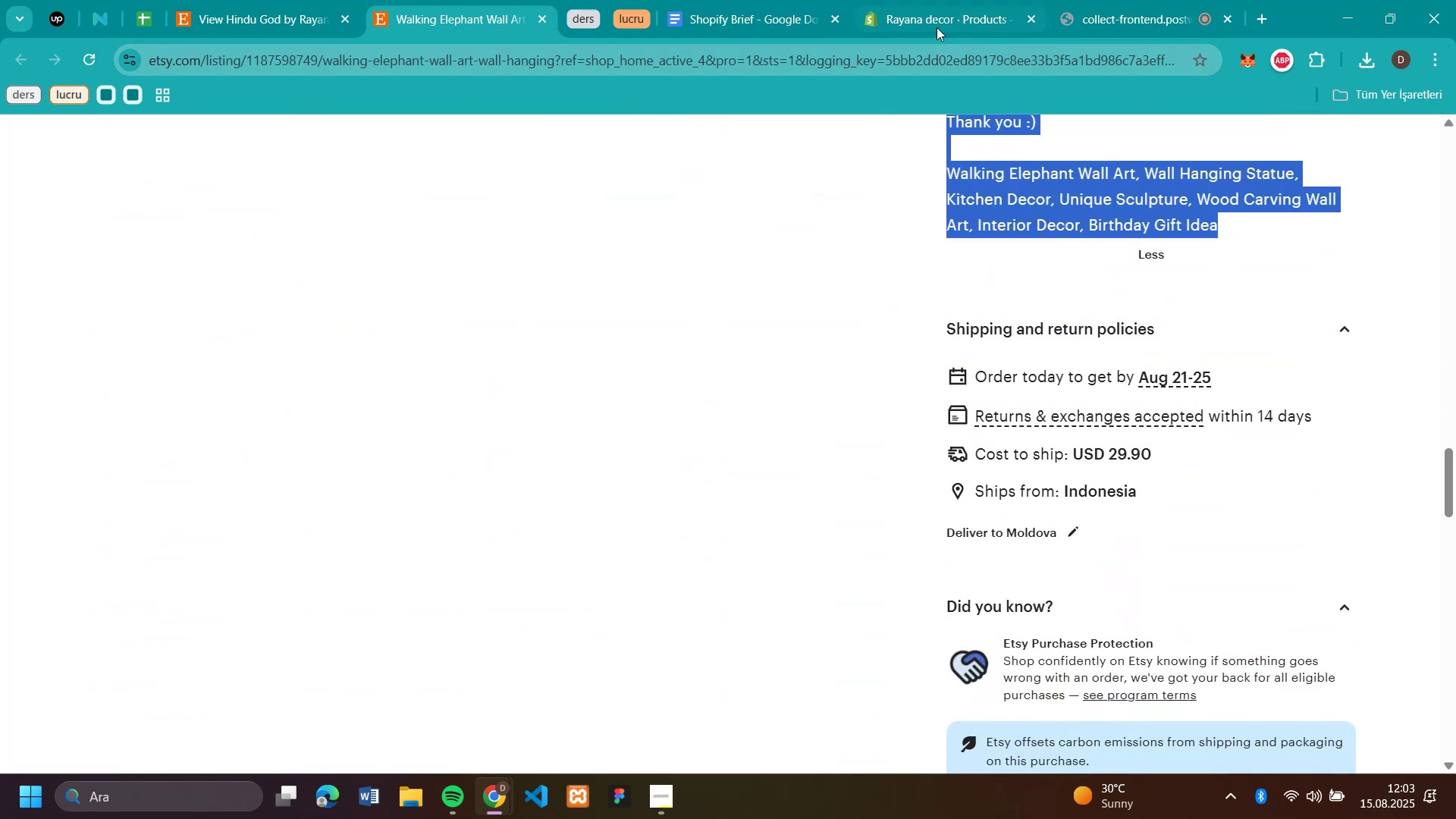 
left_click([937, 8])
 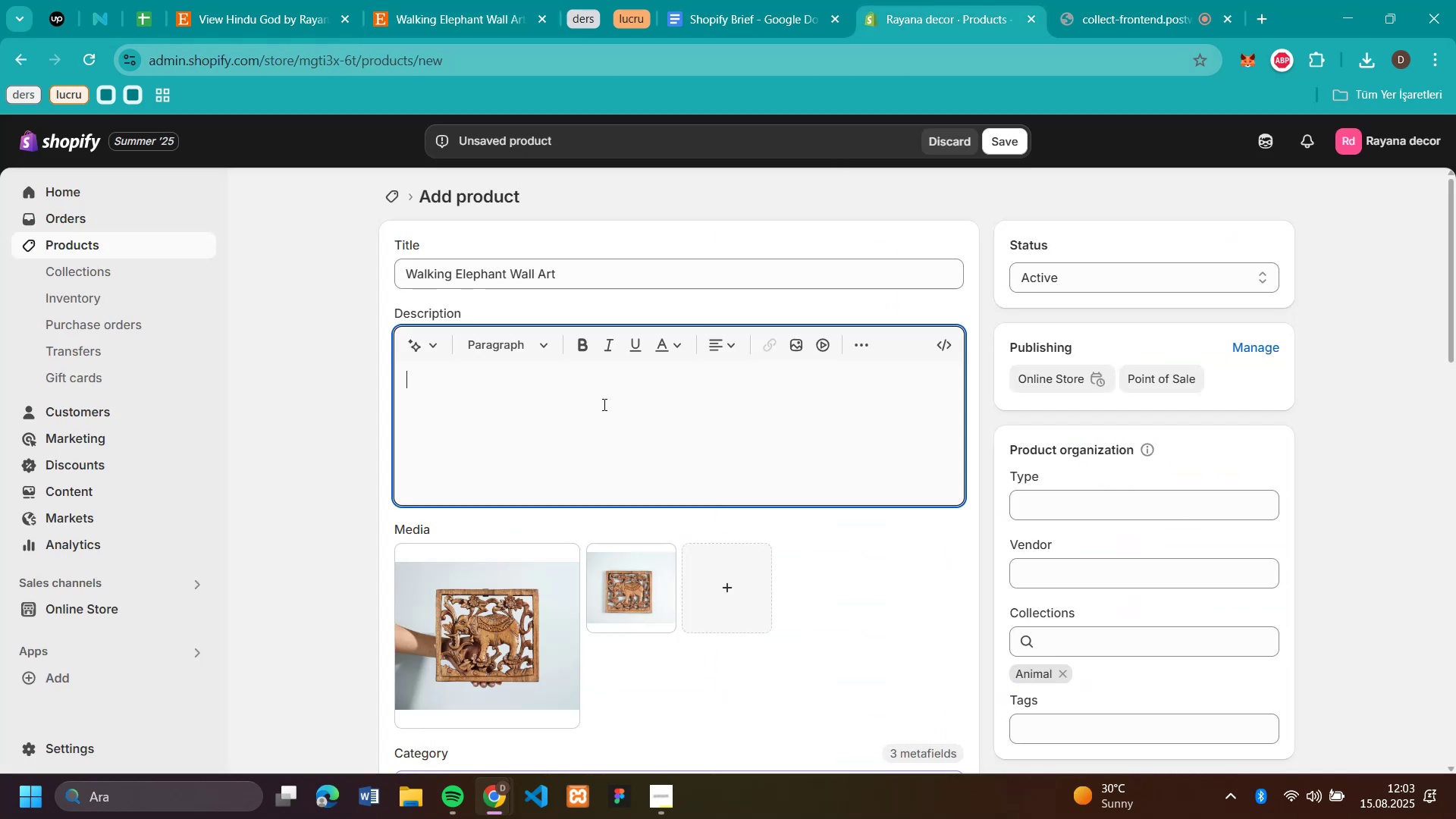 
key(Control+V)
 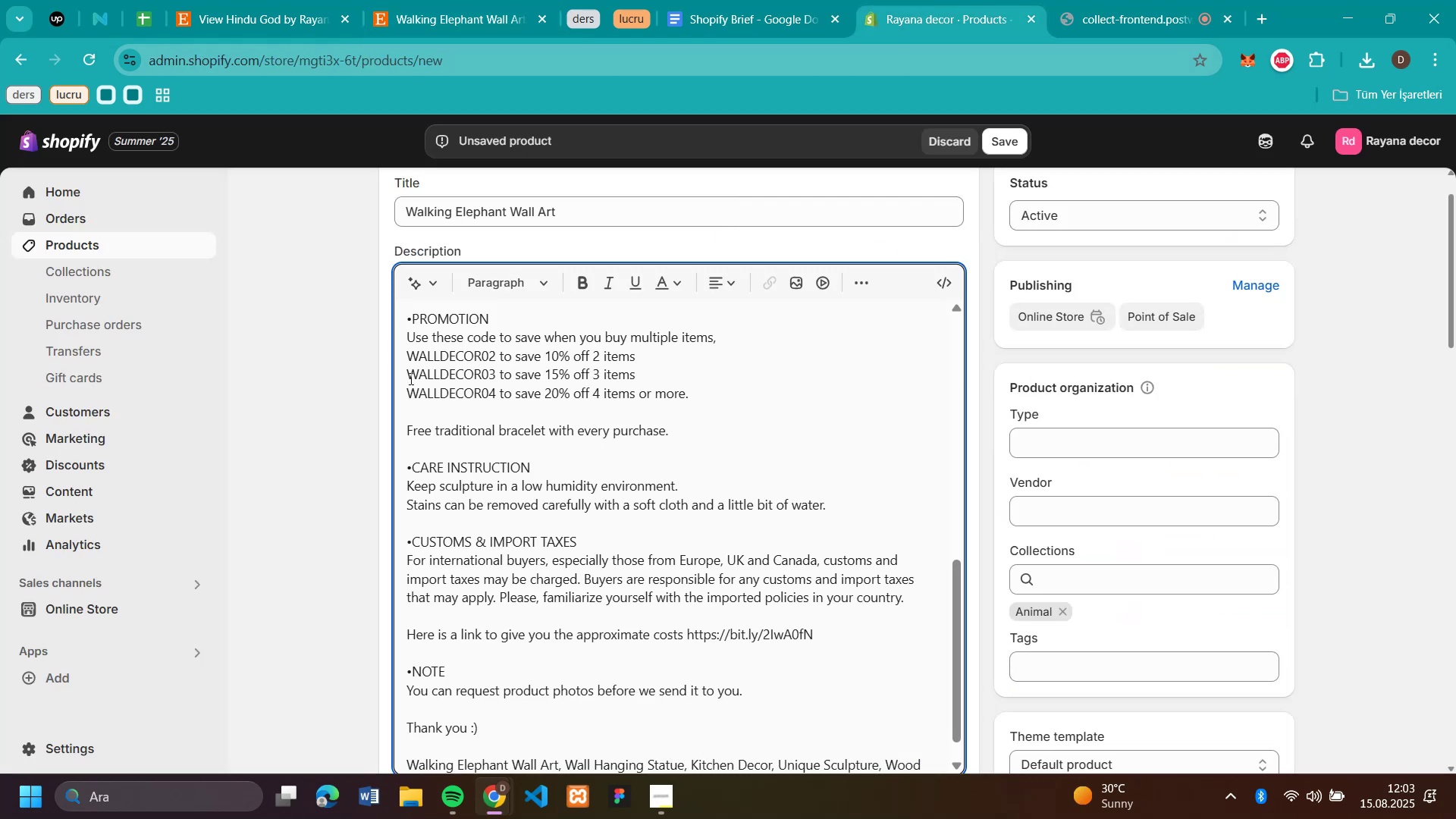 
left_click([334, 384])
 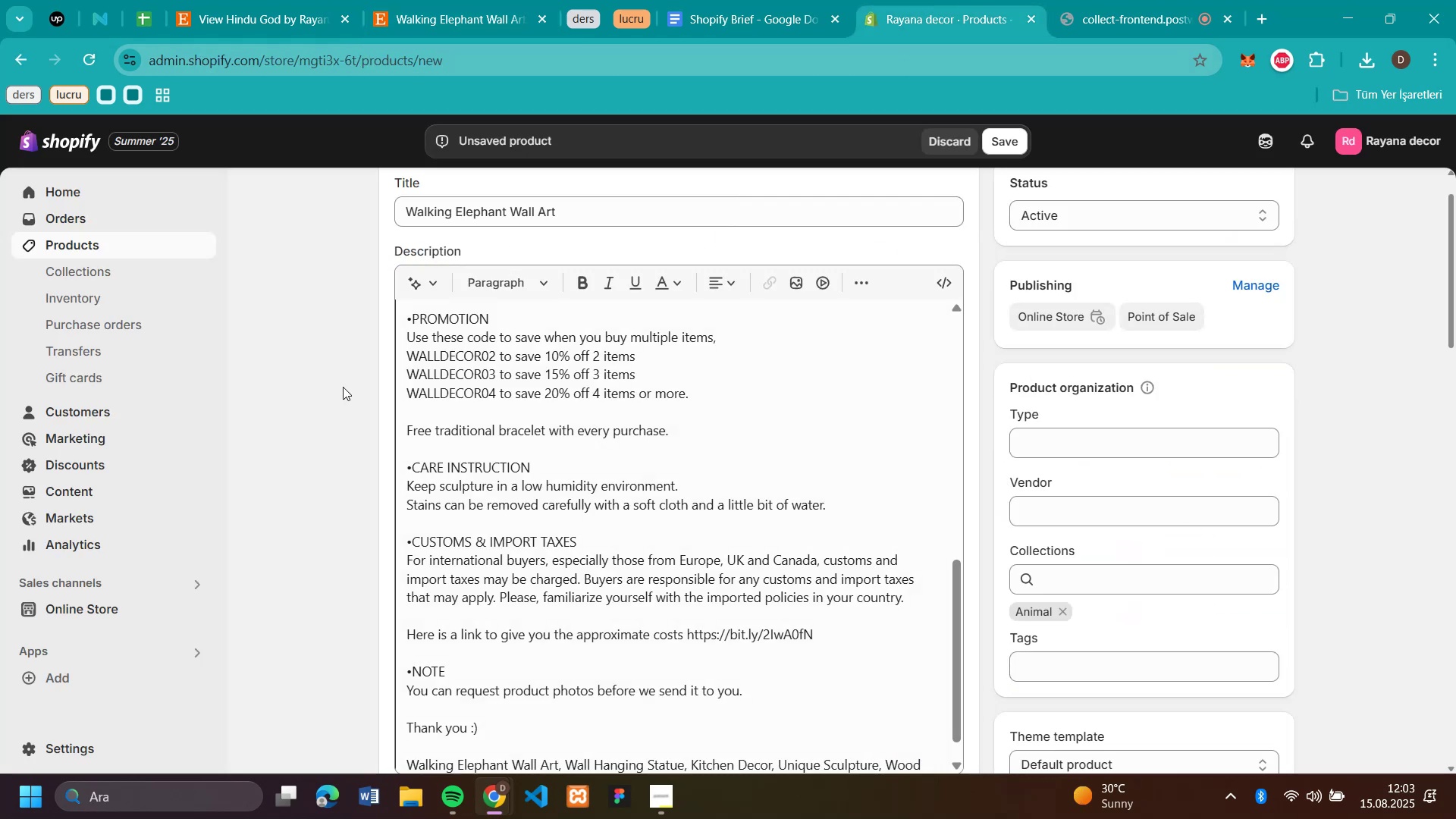 
scroll: coordinate [347, 389], scroll_direction: down, amount: 6.0
 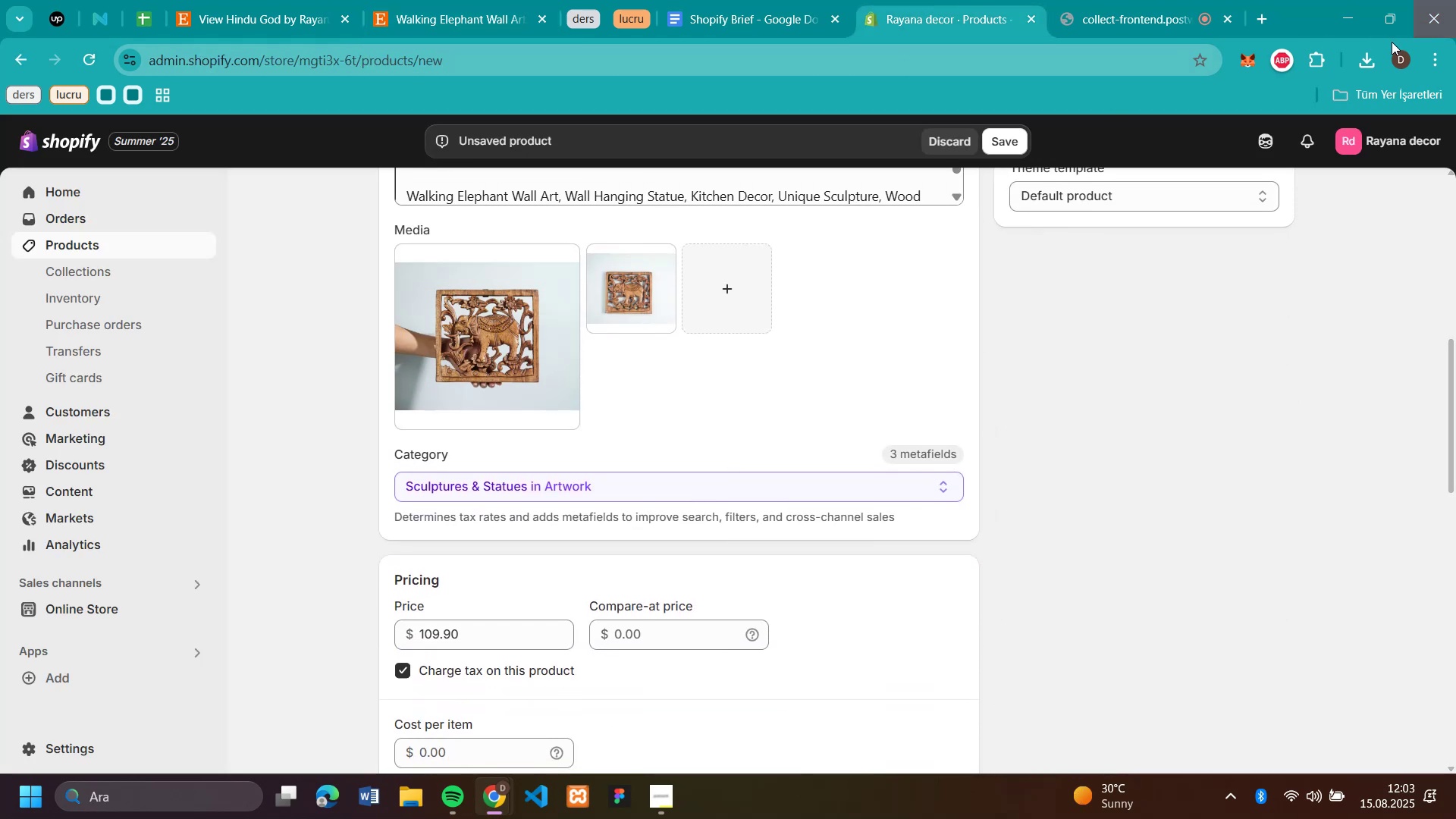 
left_click([1370, 53])
 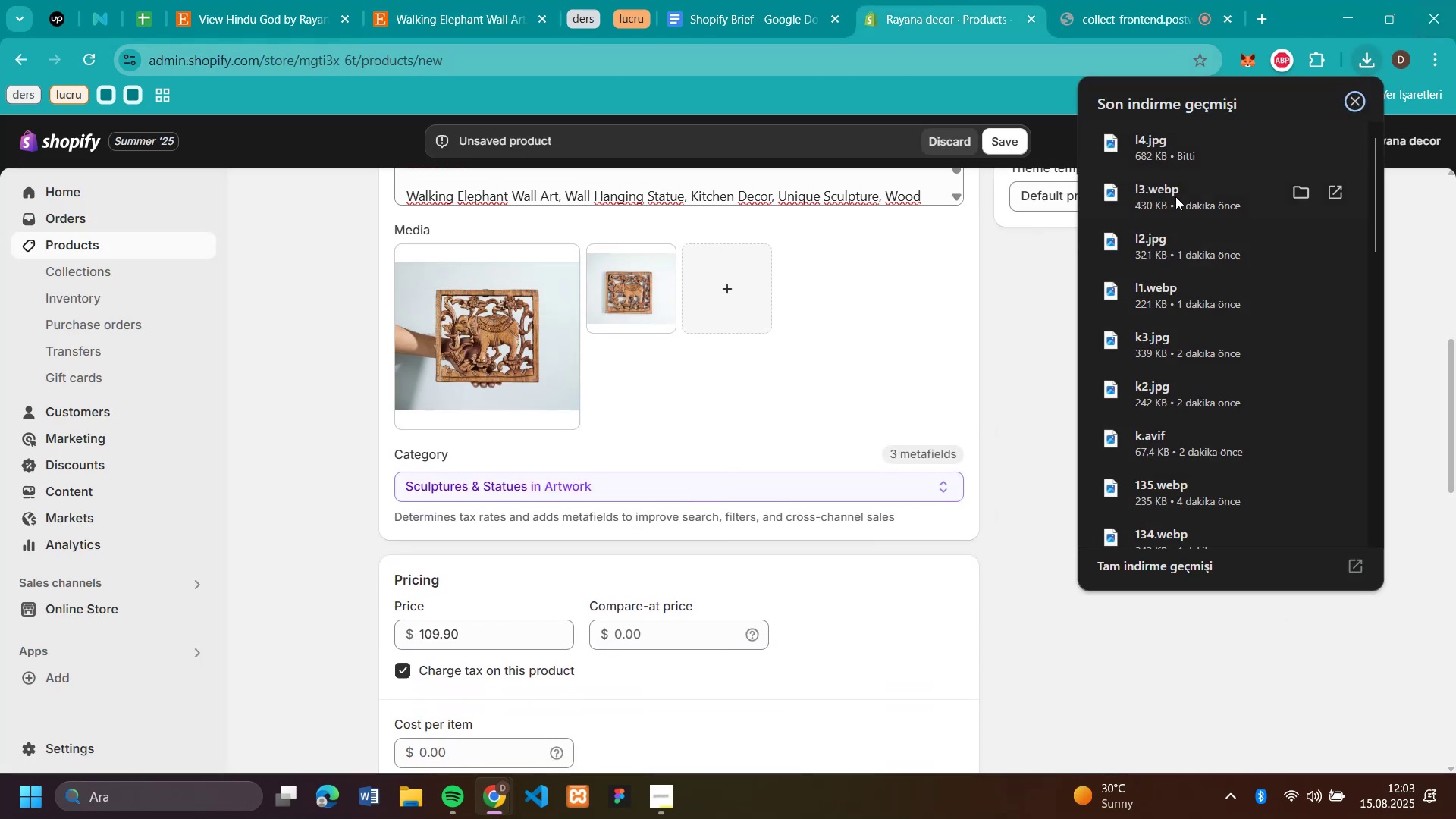 
left_click_drag(start_coordinate=[1164, 196], to_coordinate=[786, 345])
 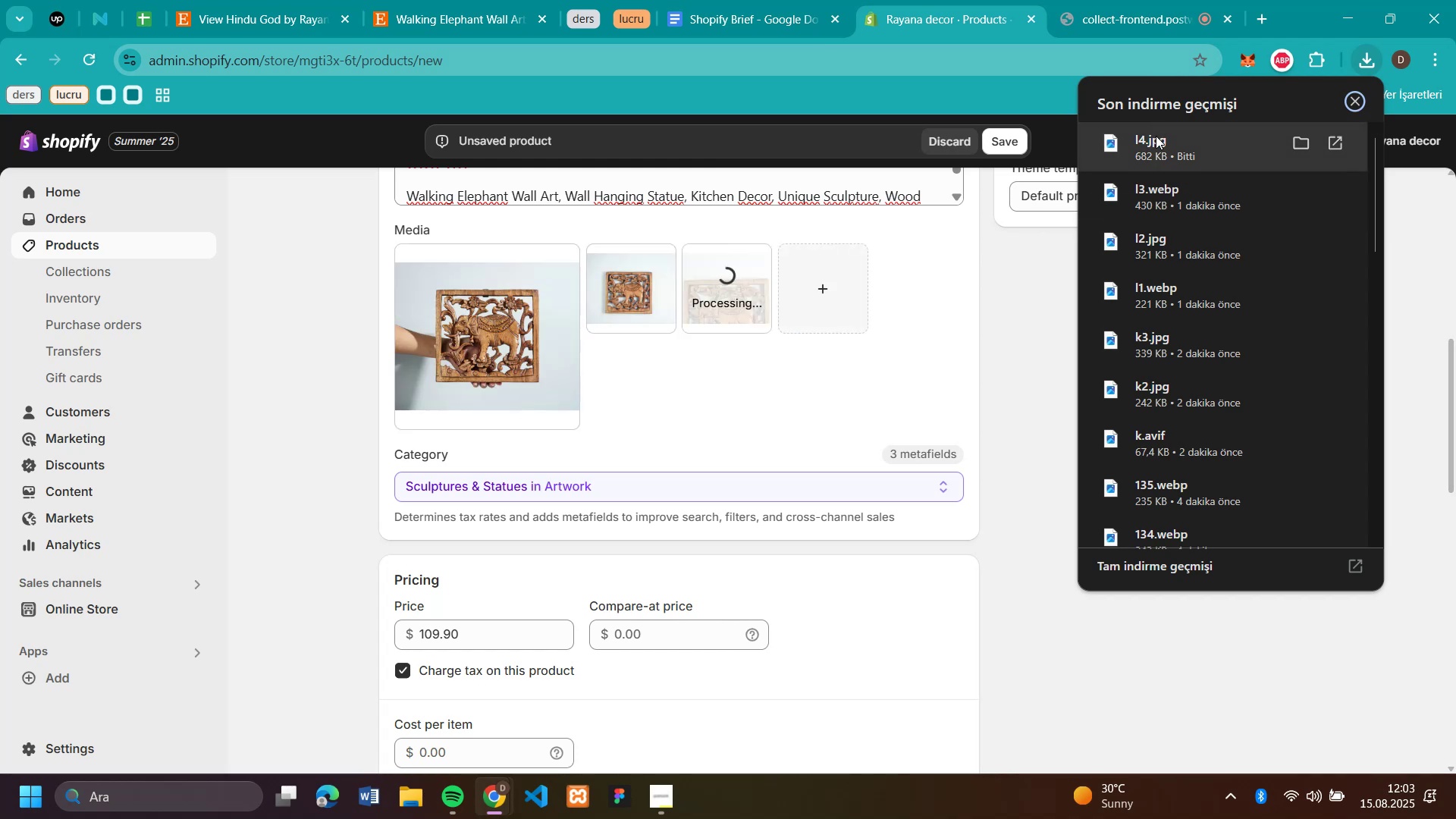 
left_click_drag(start_coordinate=[1156, 136], to_coordinate=[845, 314])
 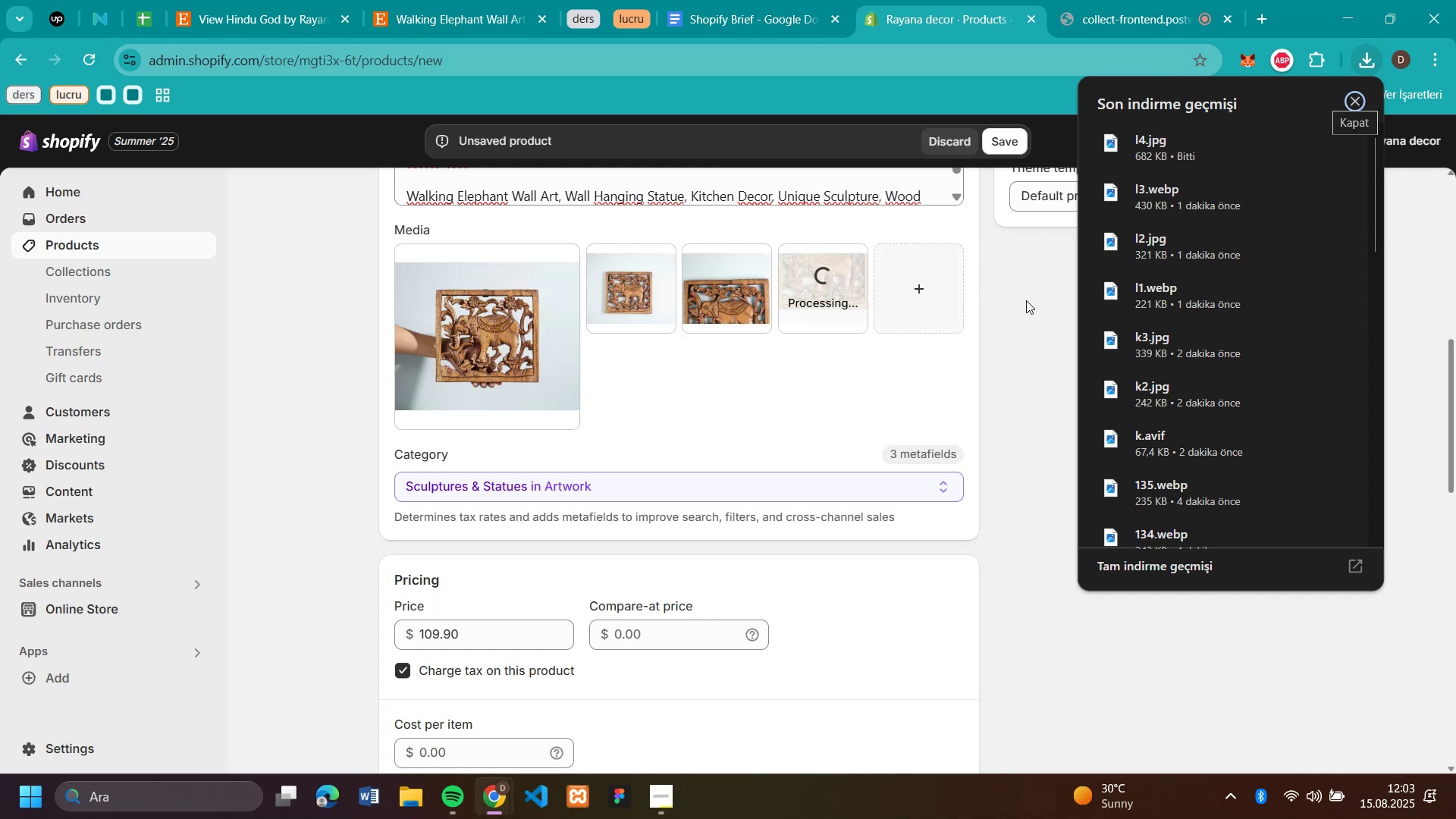 
scroll: coordinate [1025, 301], scroll_direction: up, amount: 3.0
 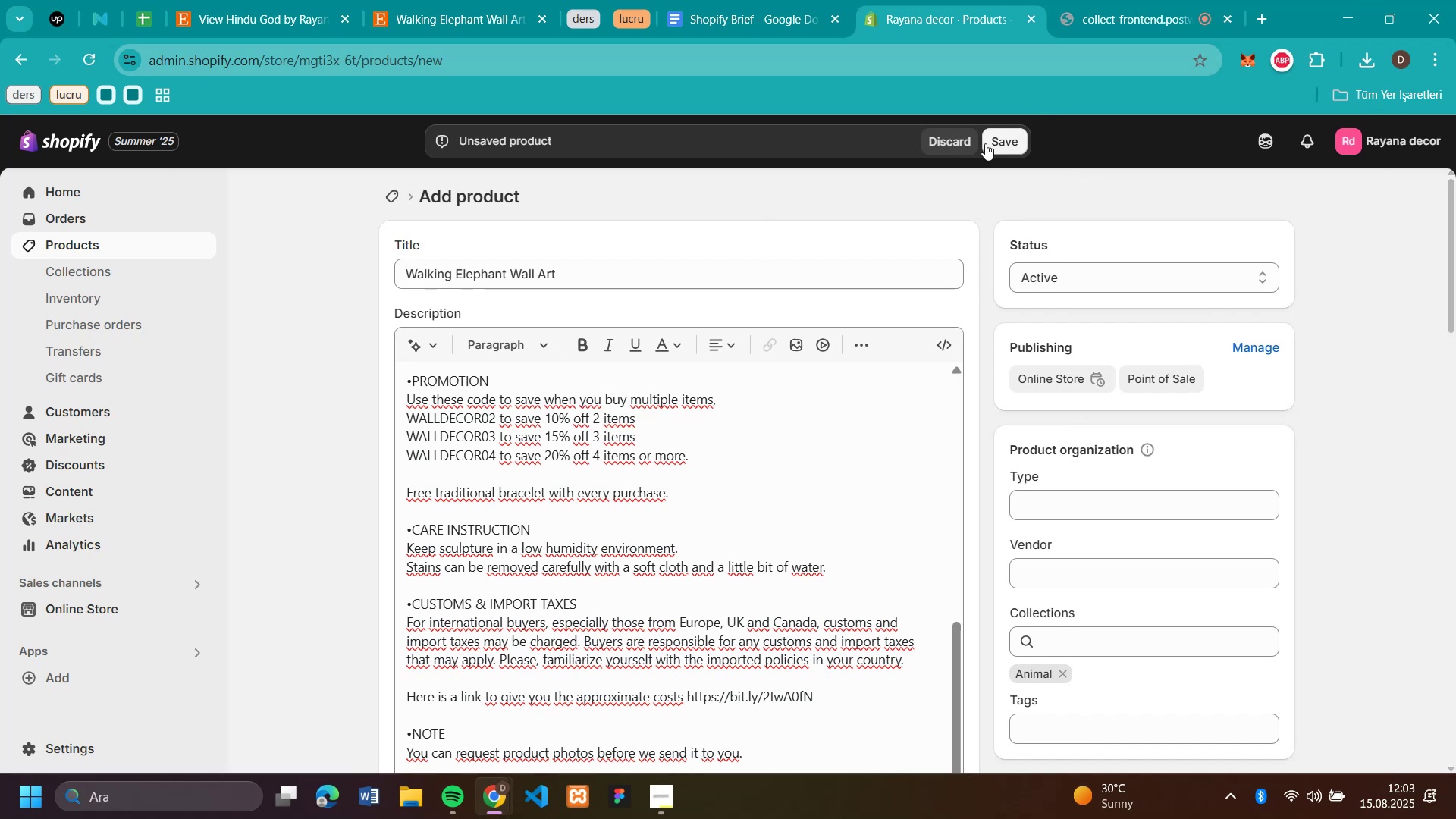 
left_click([1009, 143])
 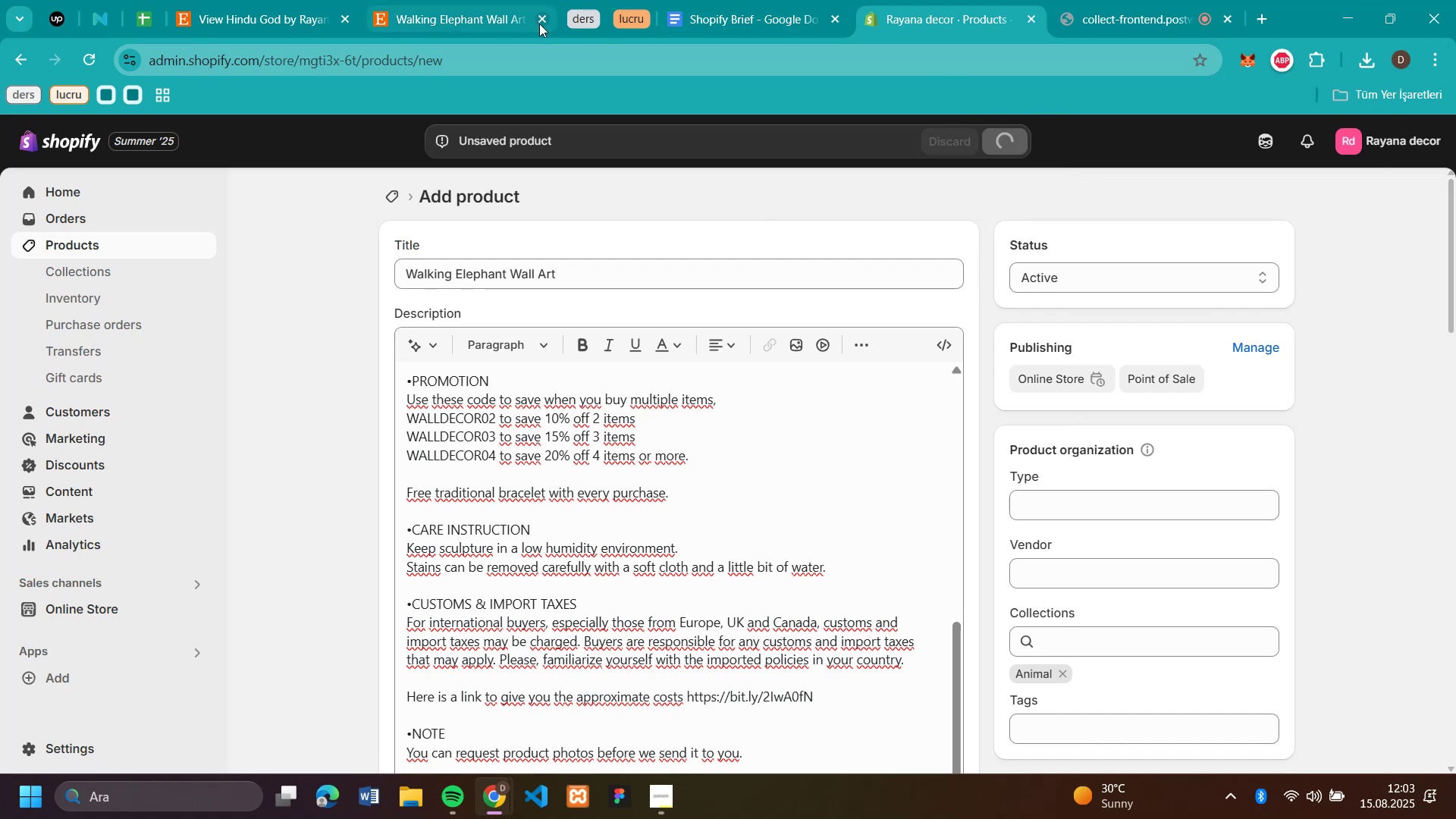 
left_click([539, 24])
 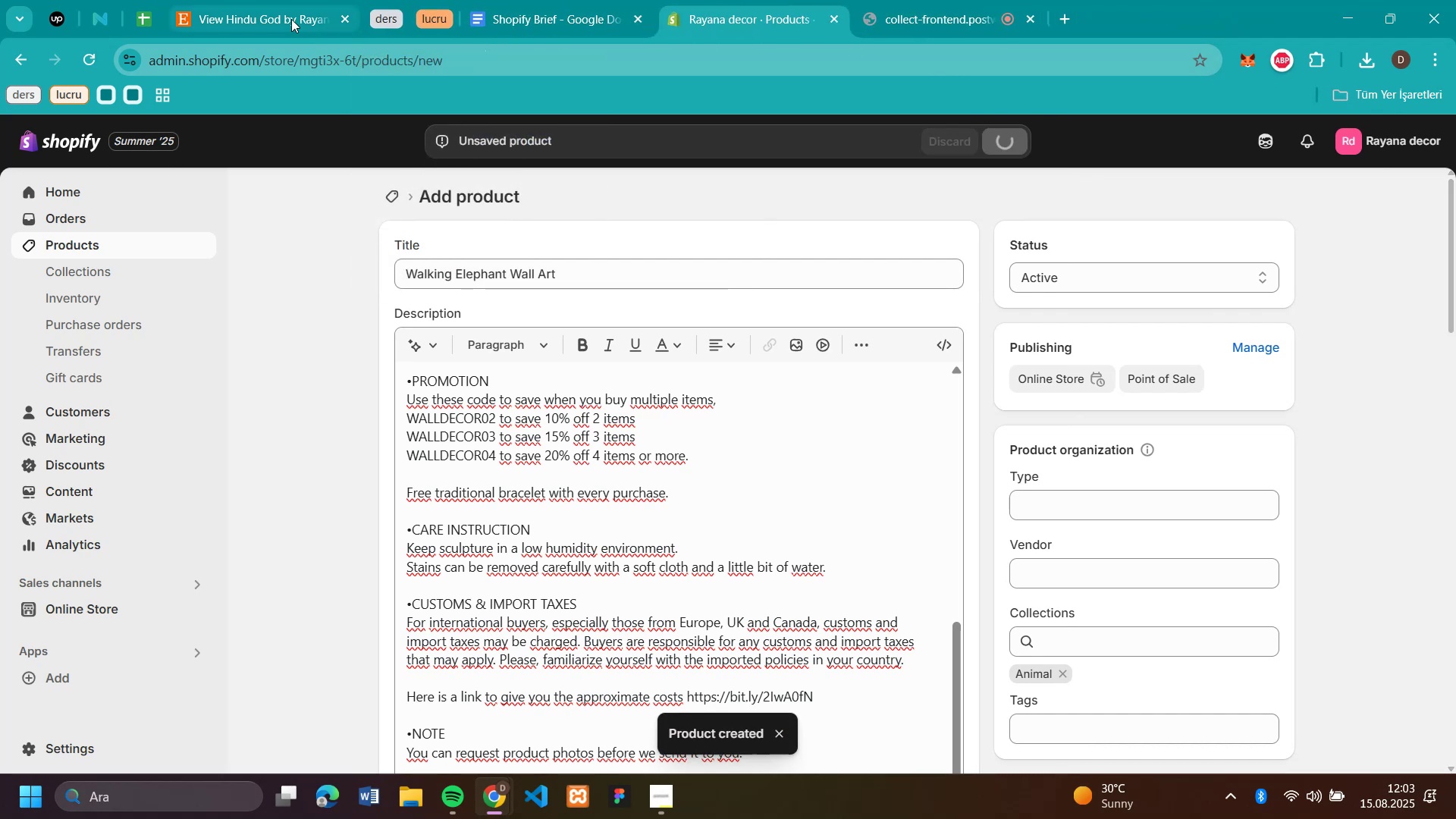 
left_click([290, 19])
 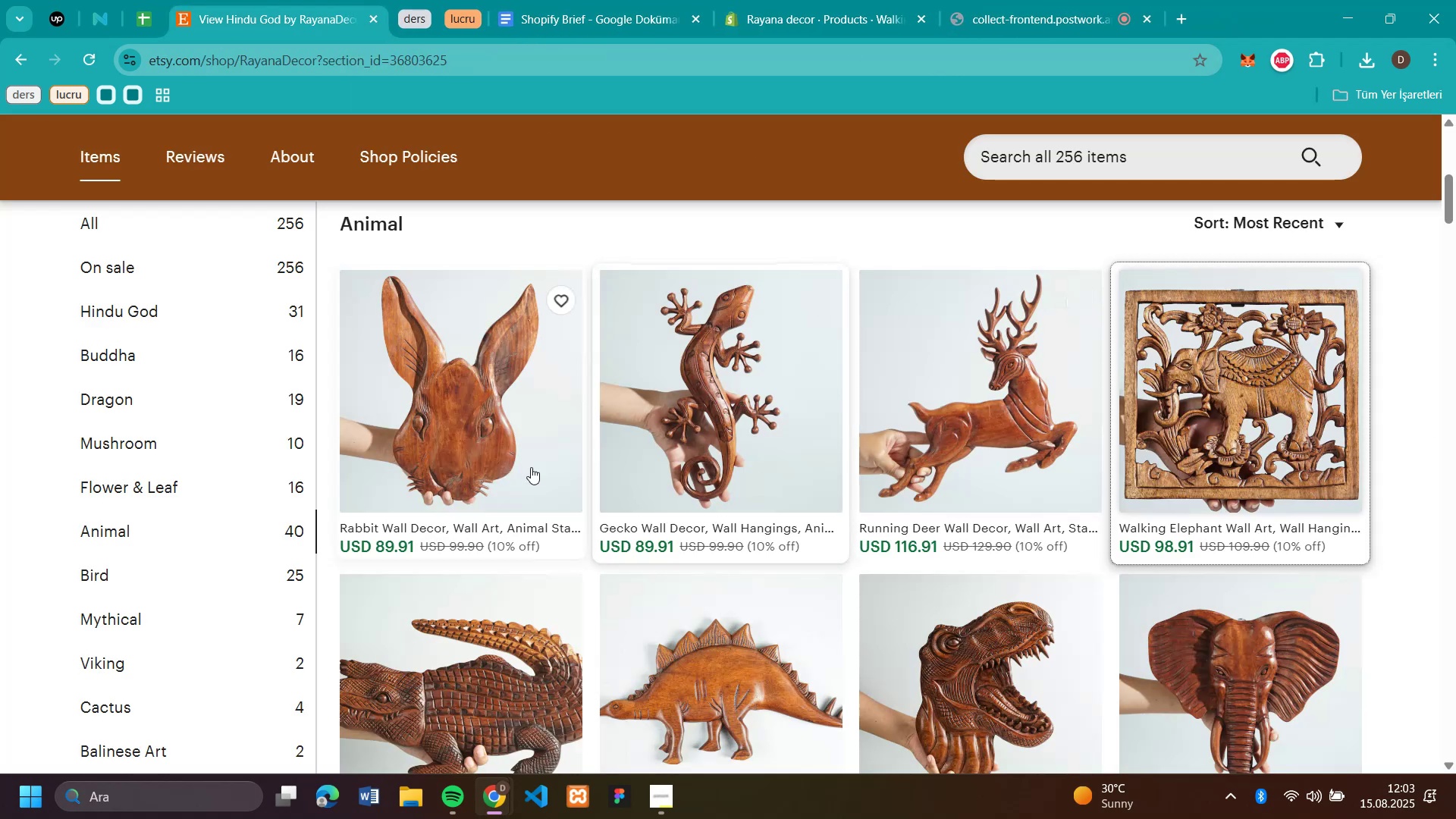 
scroll: coordinate [529, 467], scroll_direction: down, amount: 2.0
 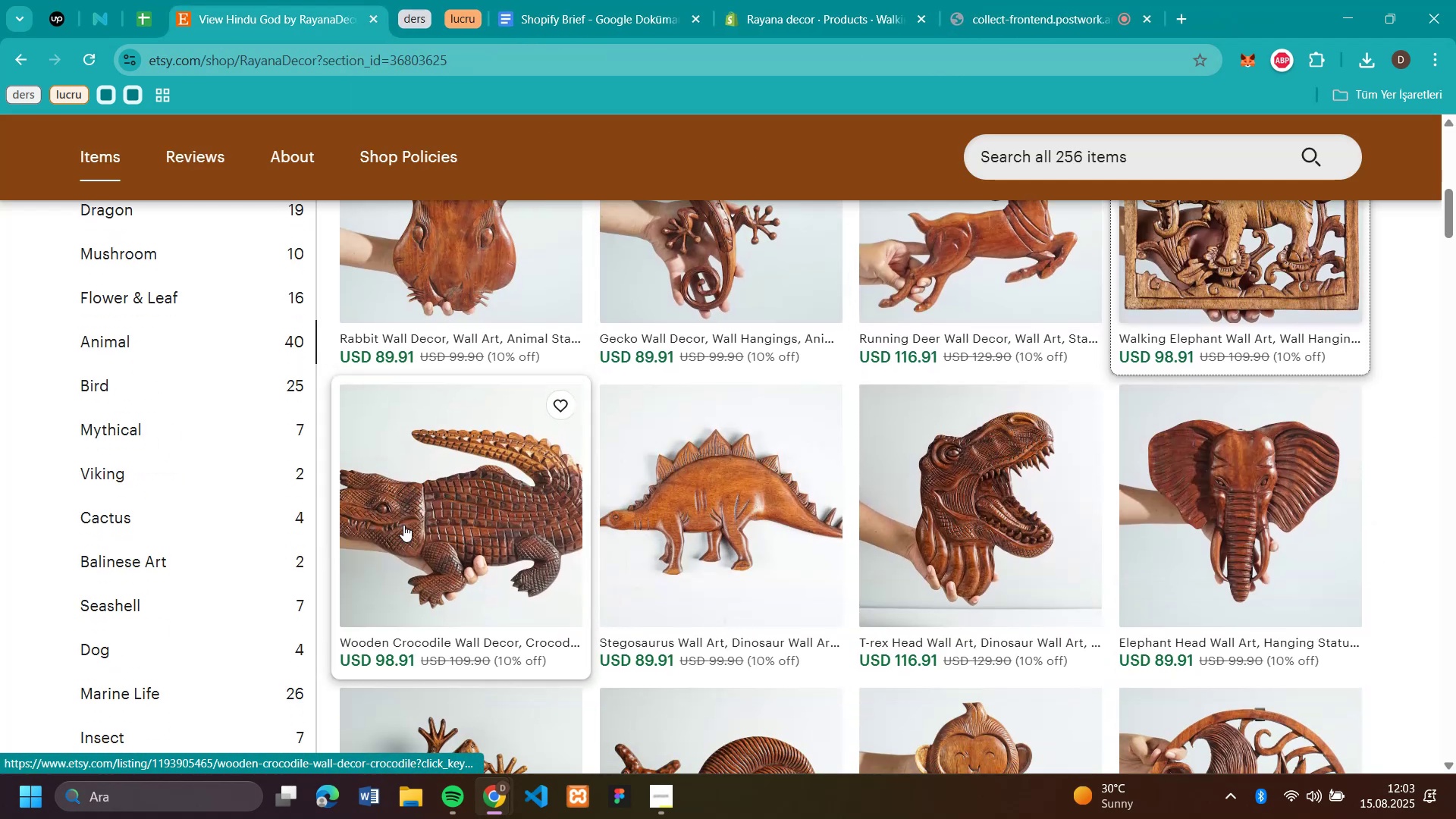 
left_click([403, 525])
 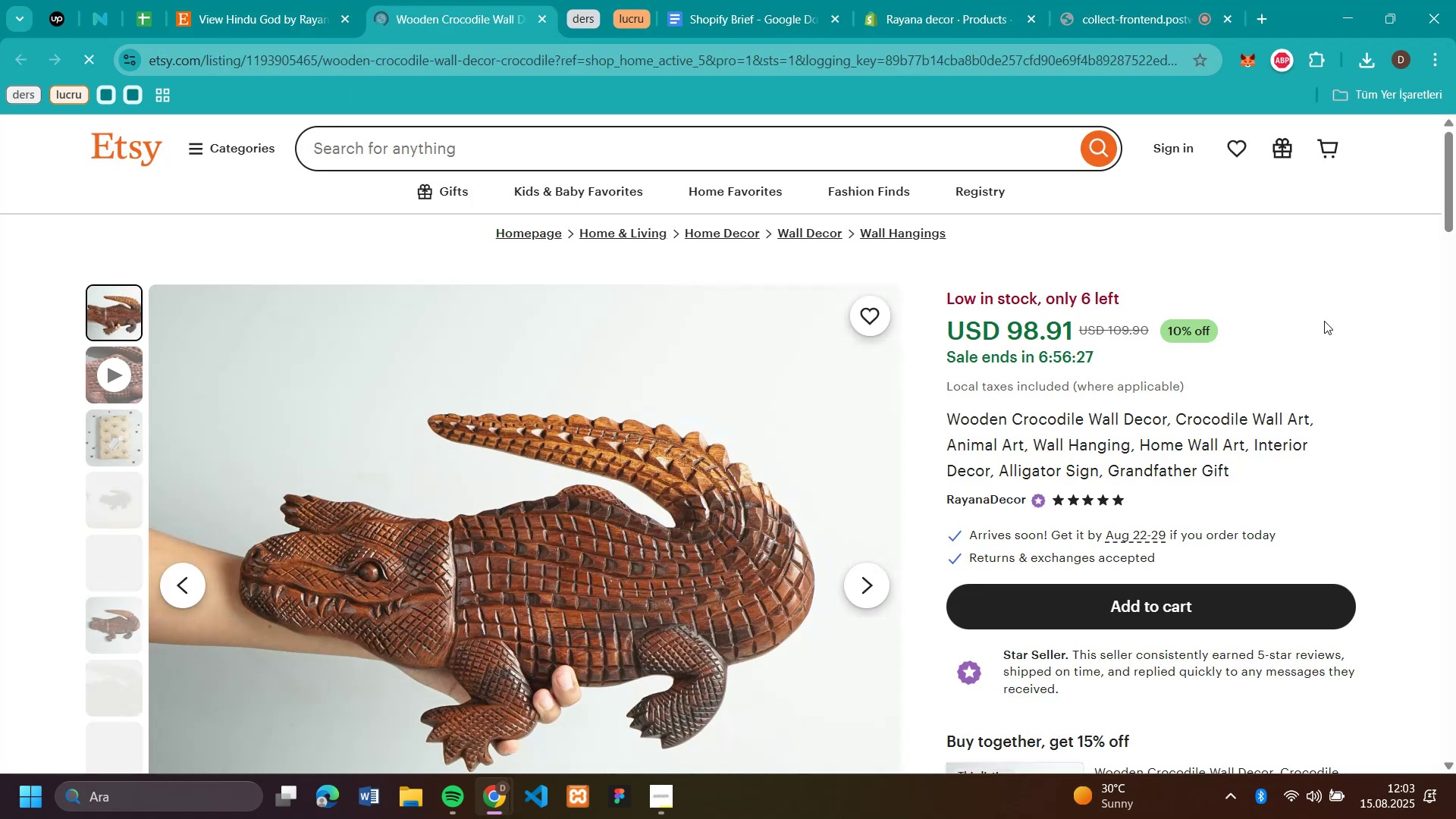 
left_click_drag(start_coordinate=[1167, 419], to_coordinate=[946, 417])
 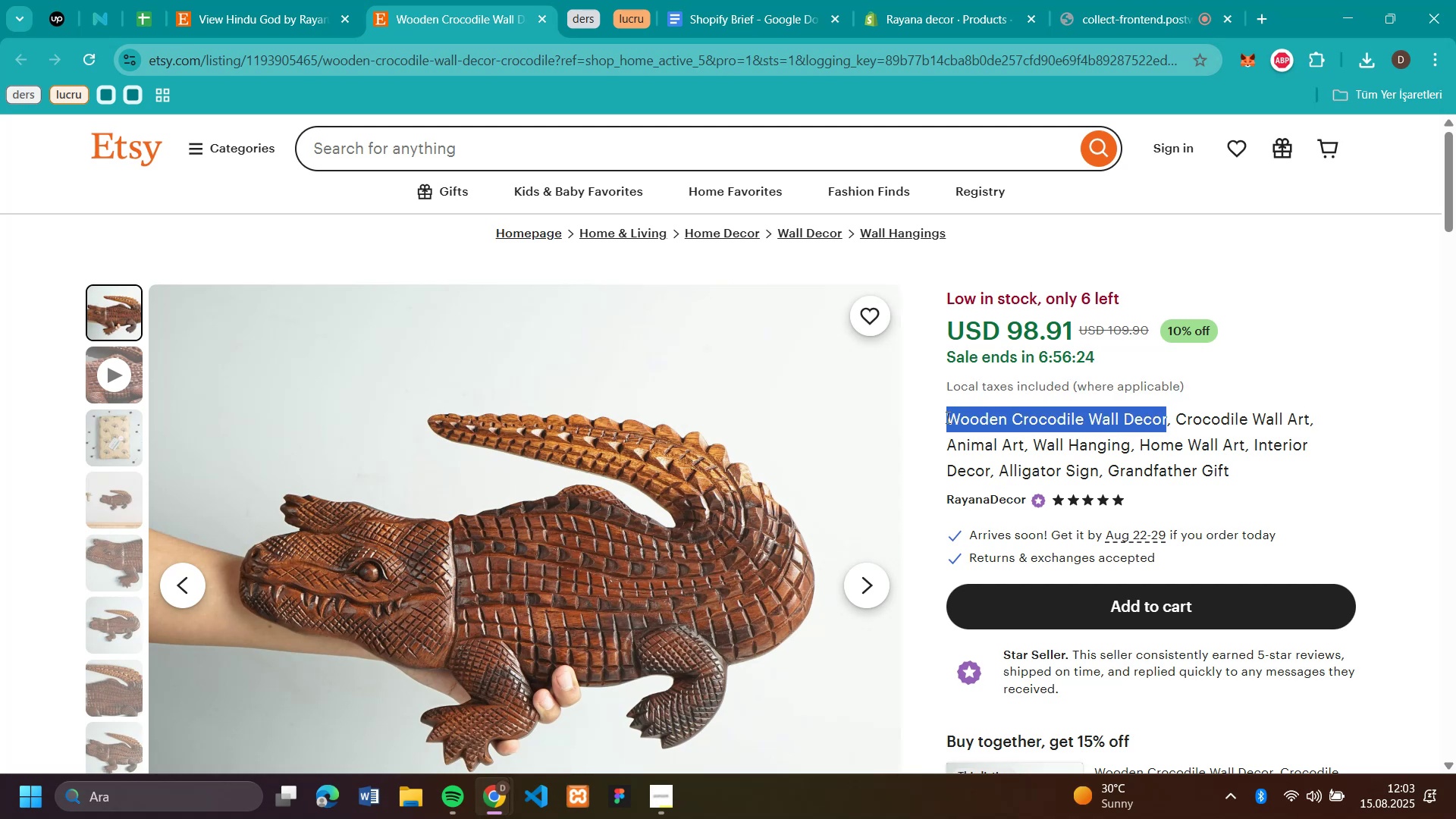 
key(Control+C)
 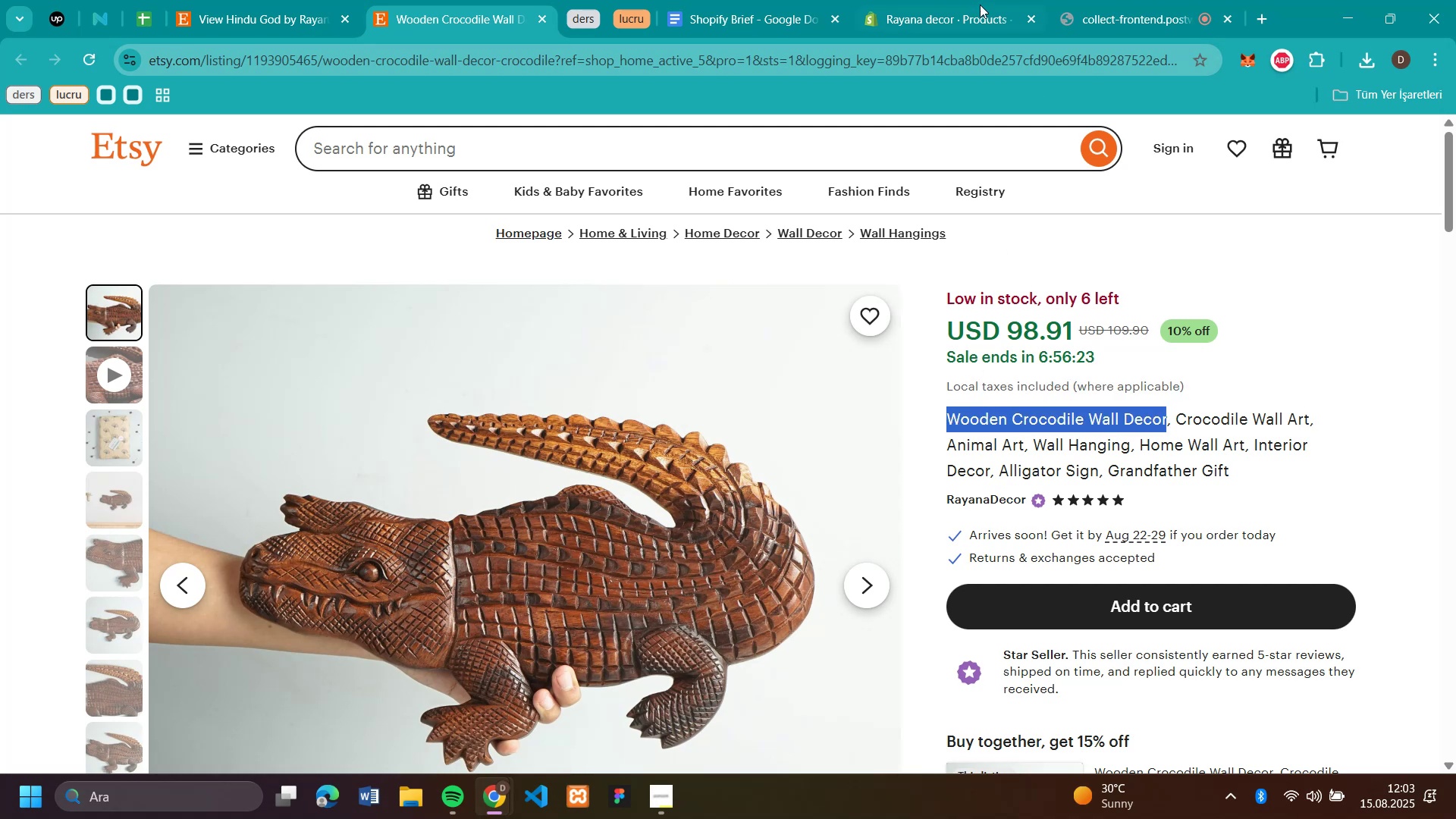 
left_click([962, 1])
 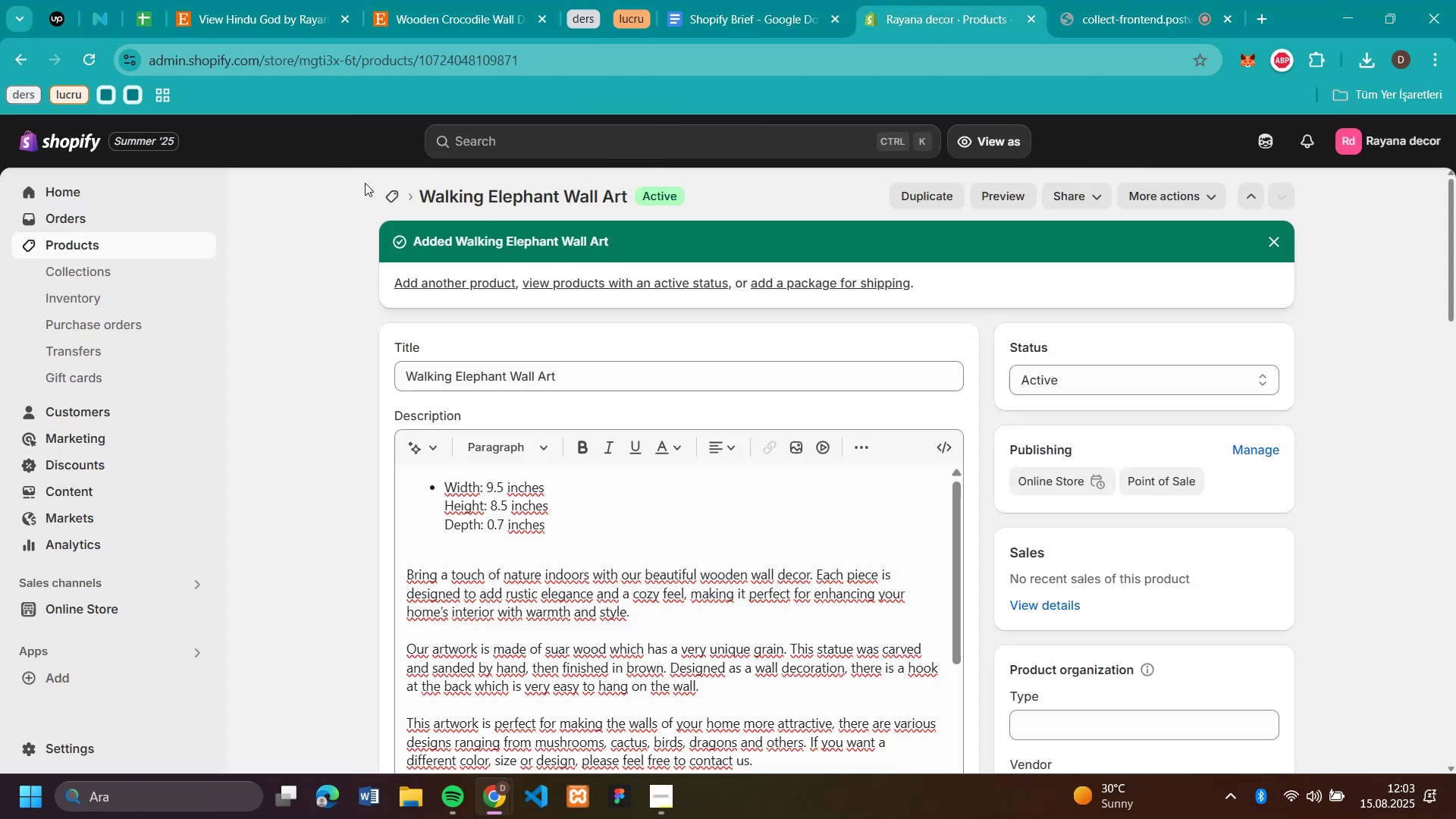 
left_click([387, 194])
 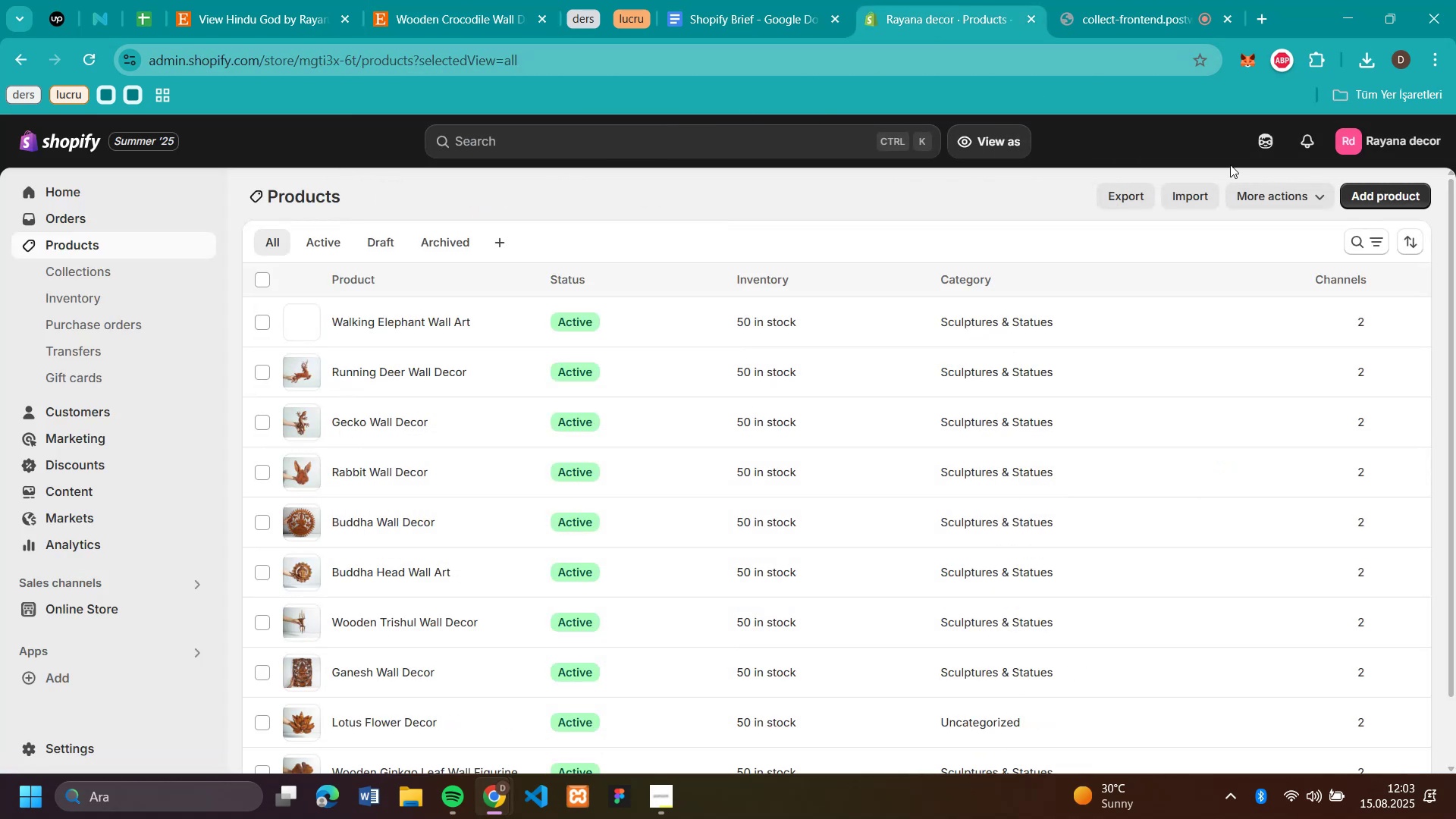 
left_click([1390, 190])
 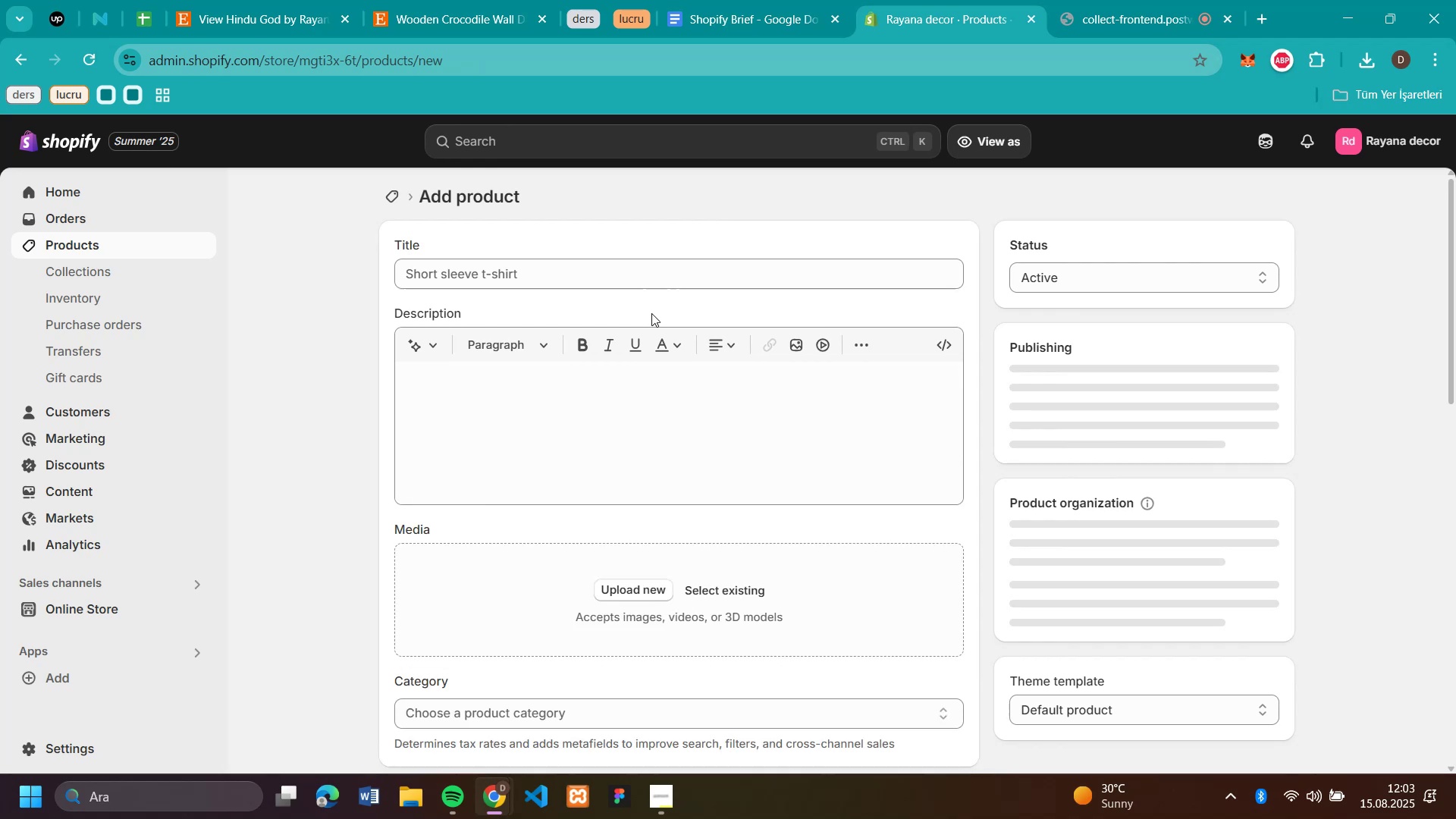 
left_click([540, 277])
 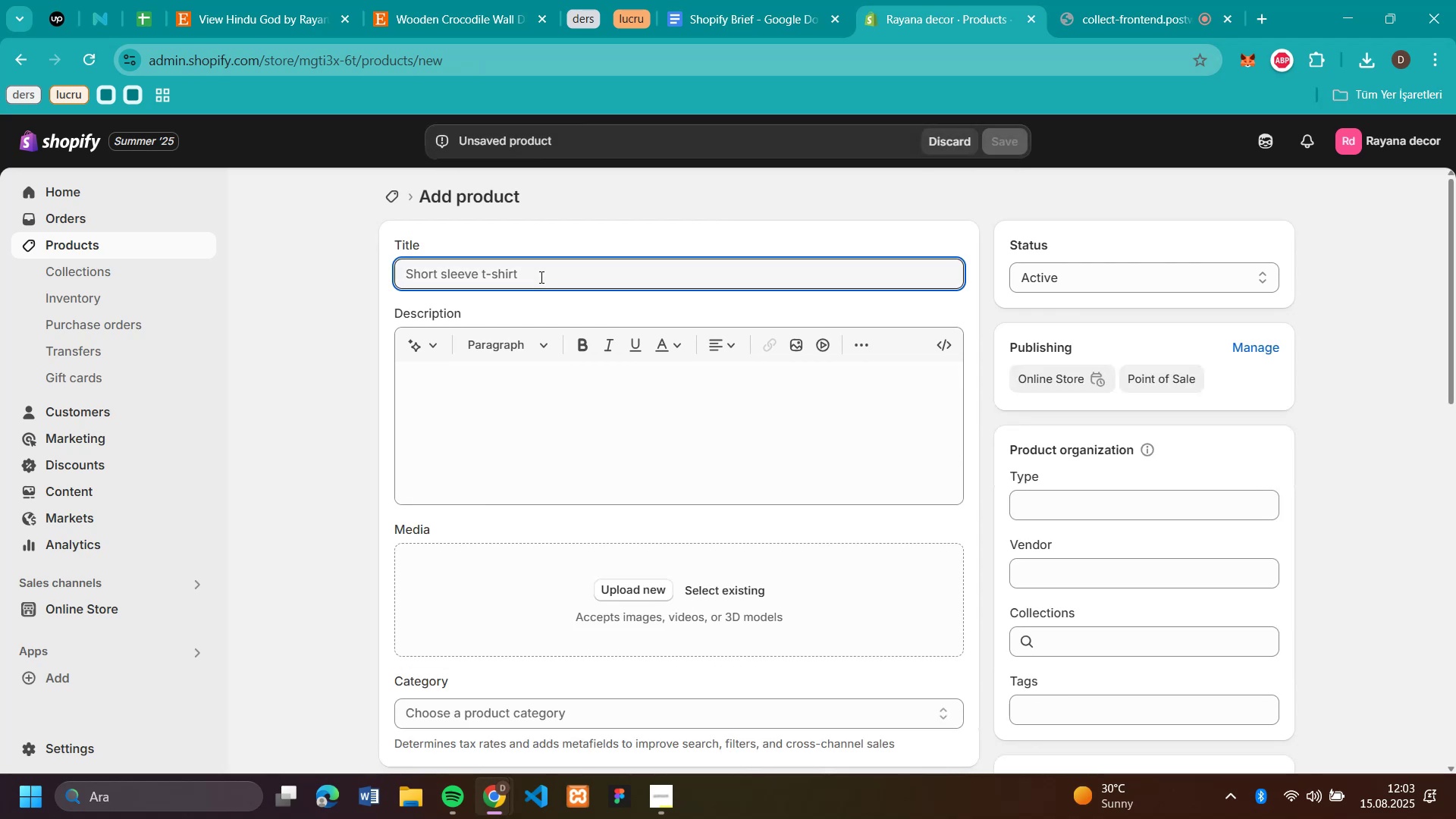 
key(Control+V)
 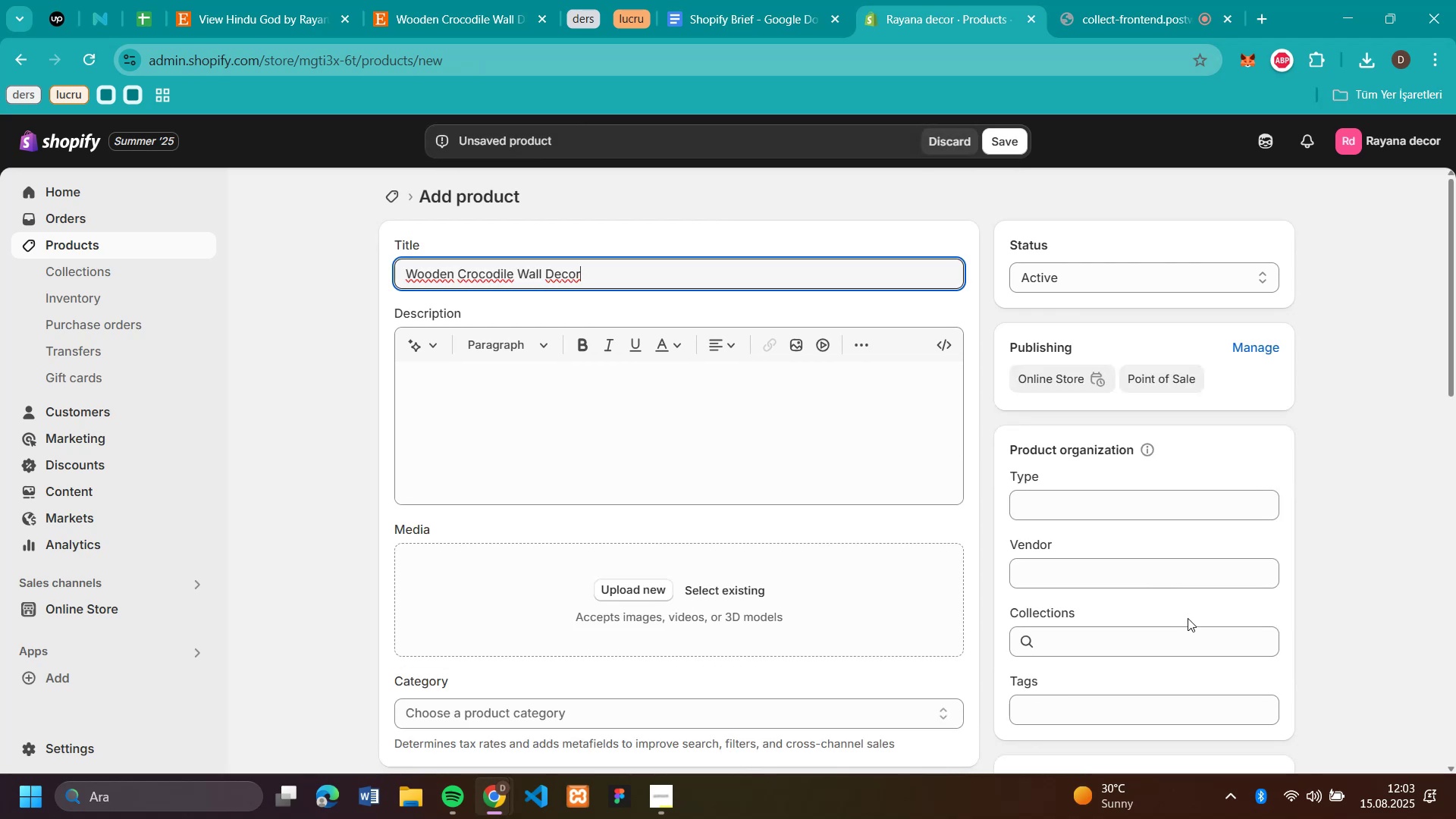 
left_click([1151, 628])
 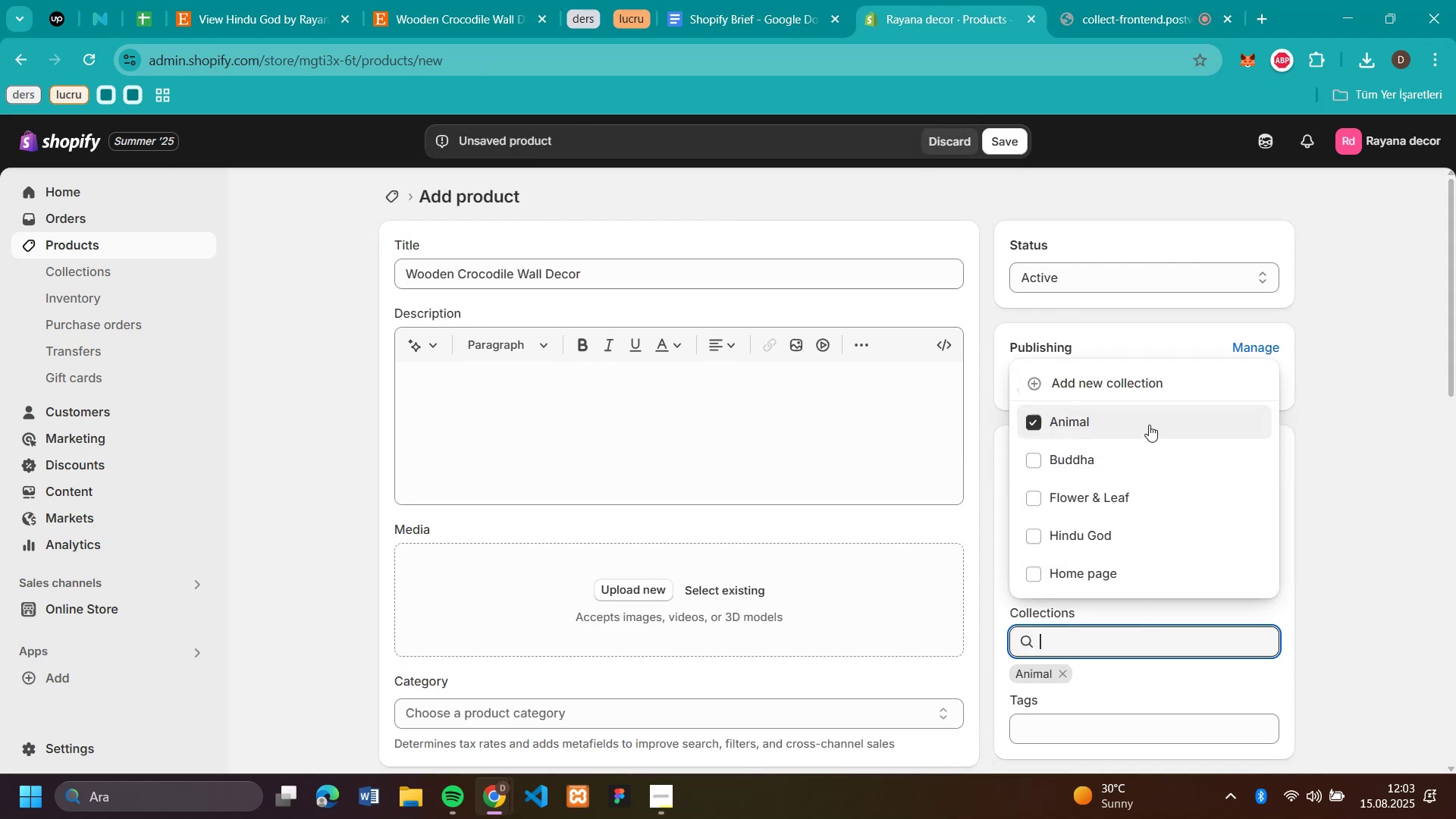 
left_click([1400, 460])
 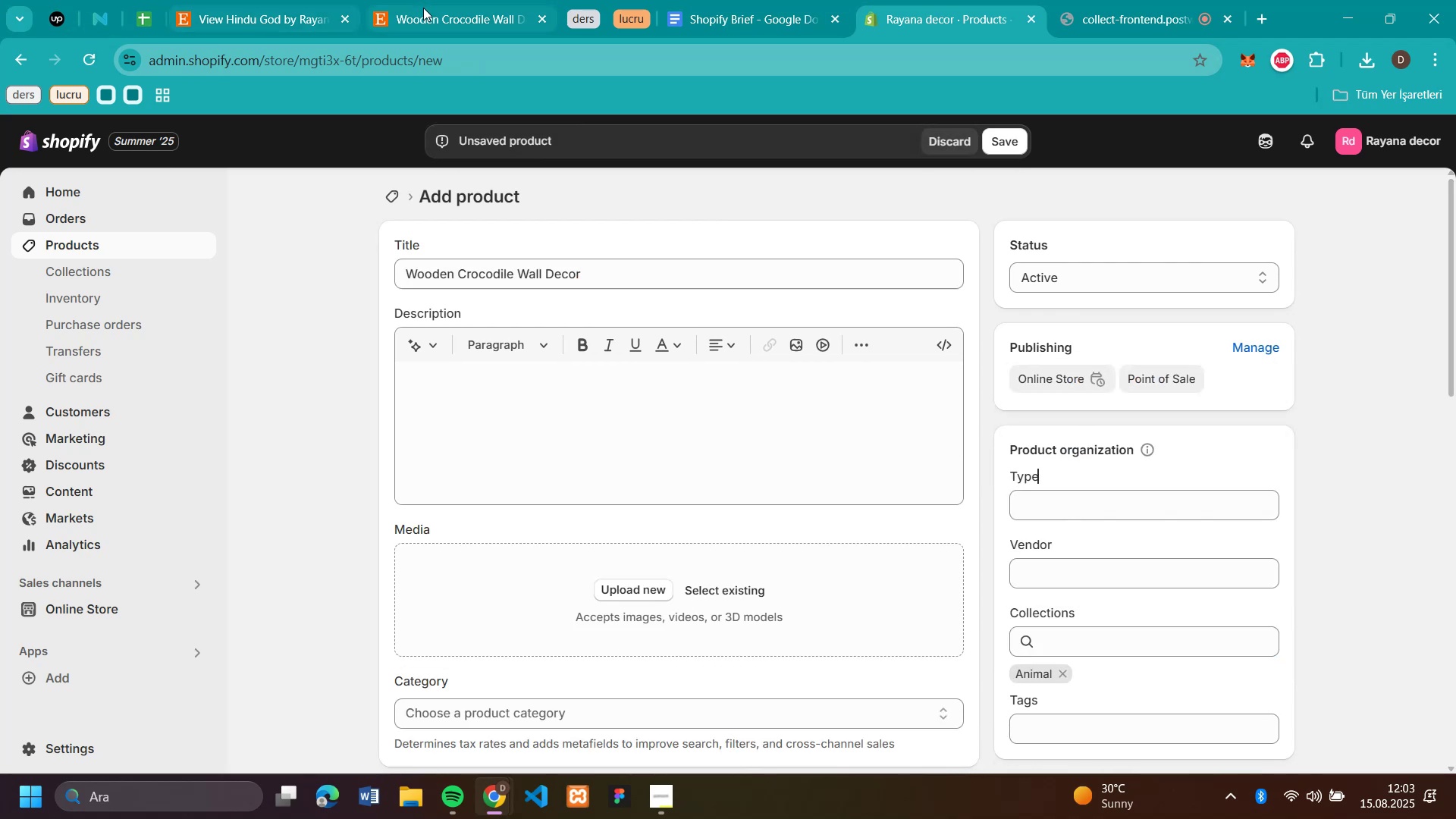 
left_click([454, 10])
 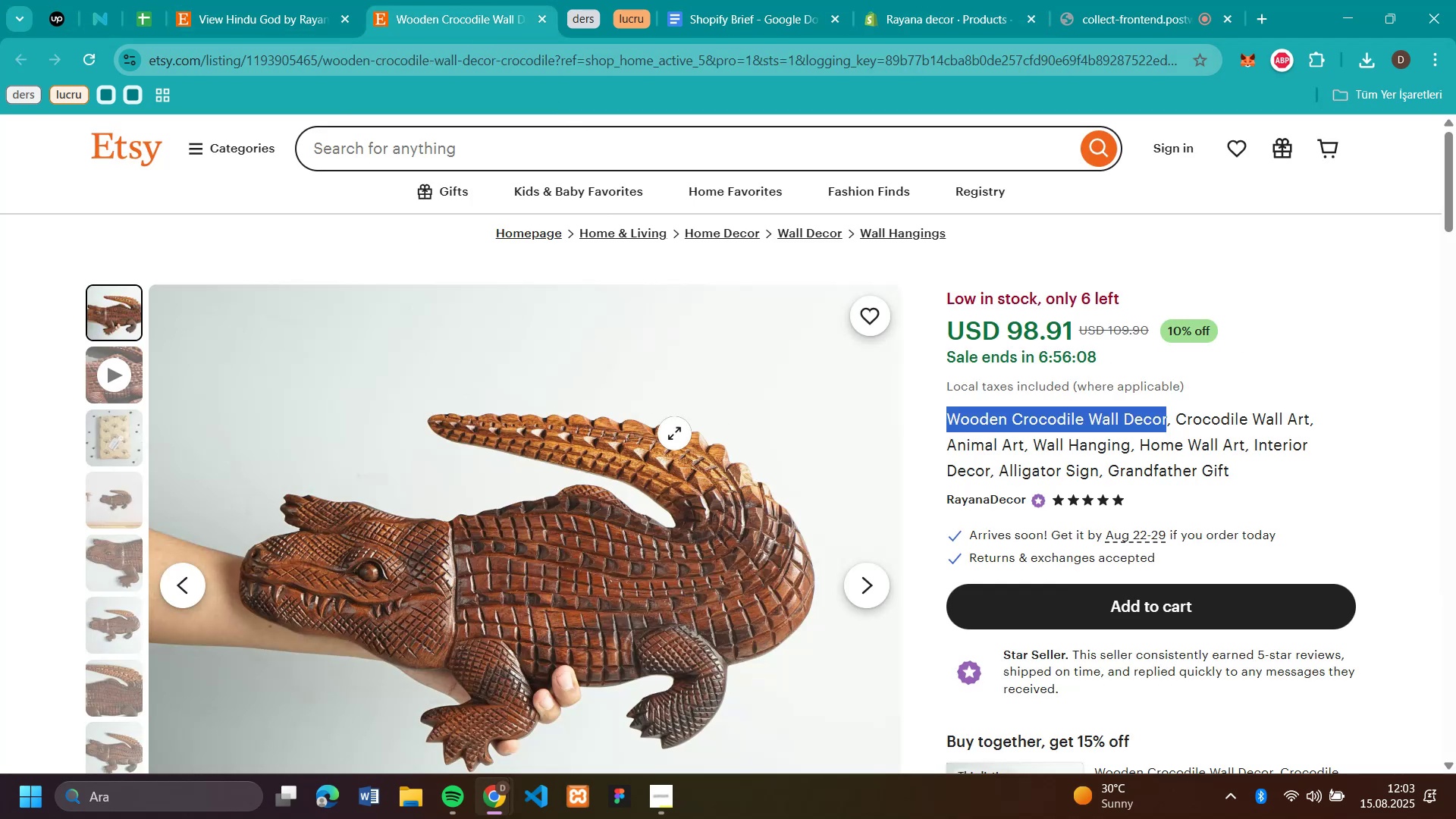 
right_click([552, 483])
 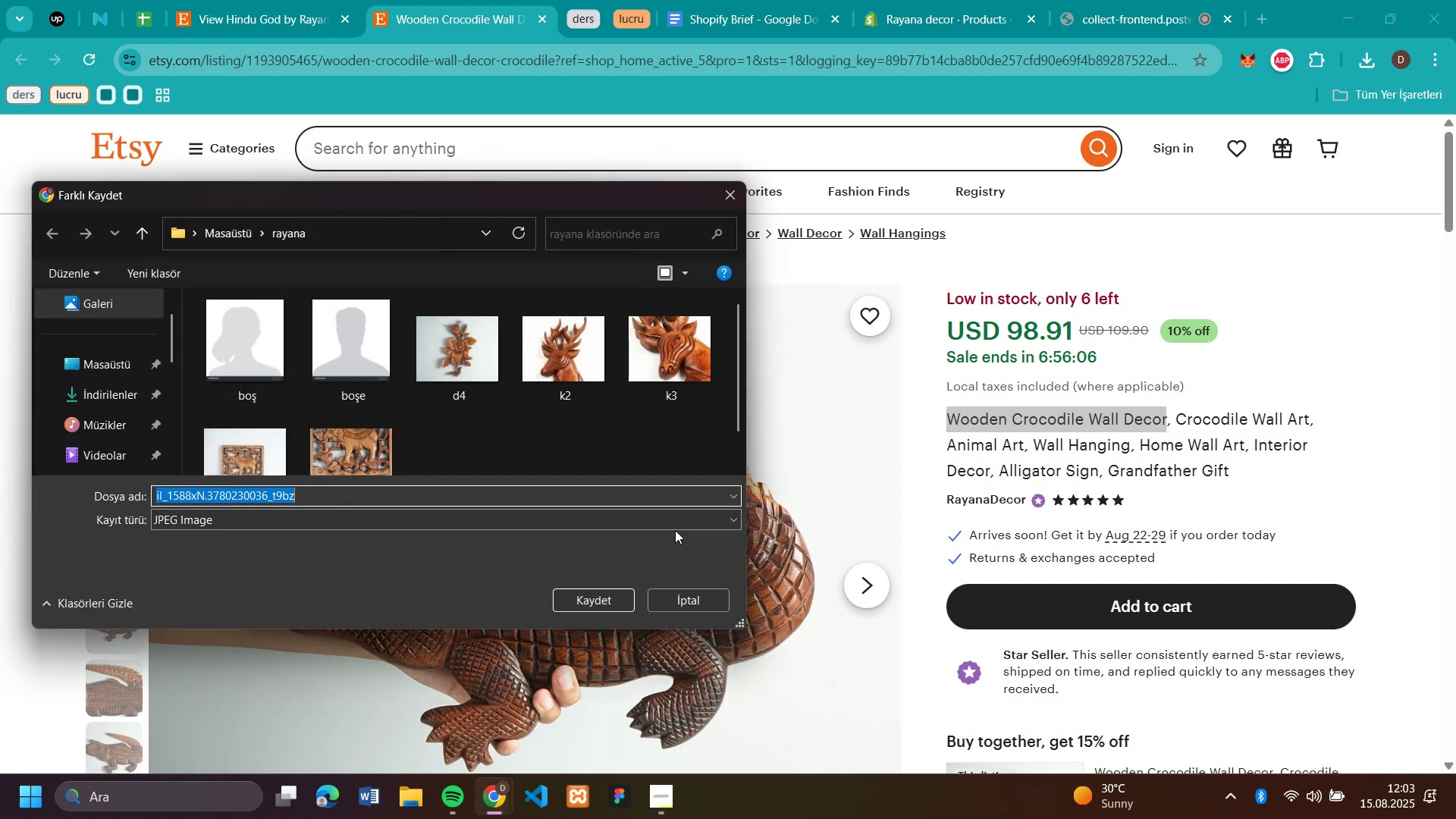 
type(n1)
 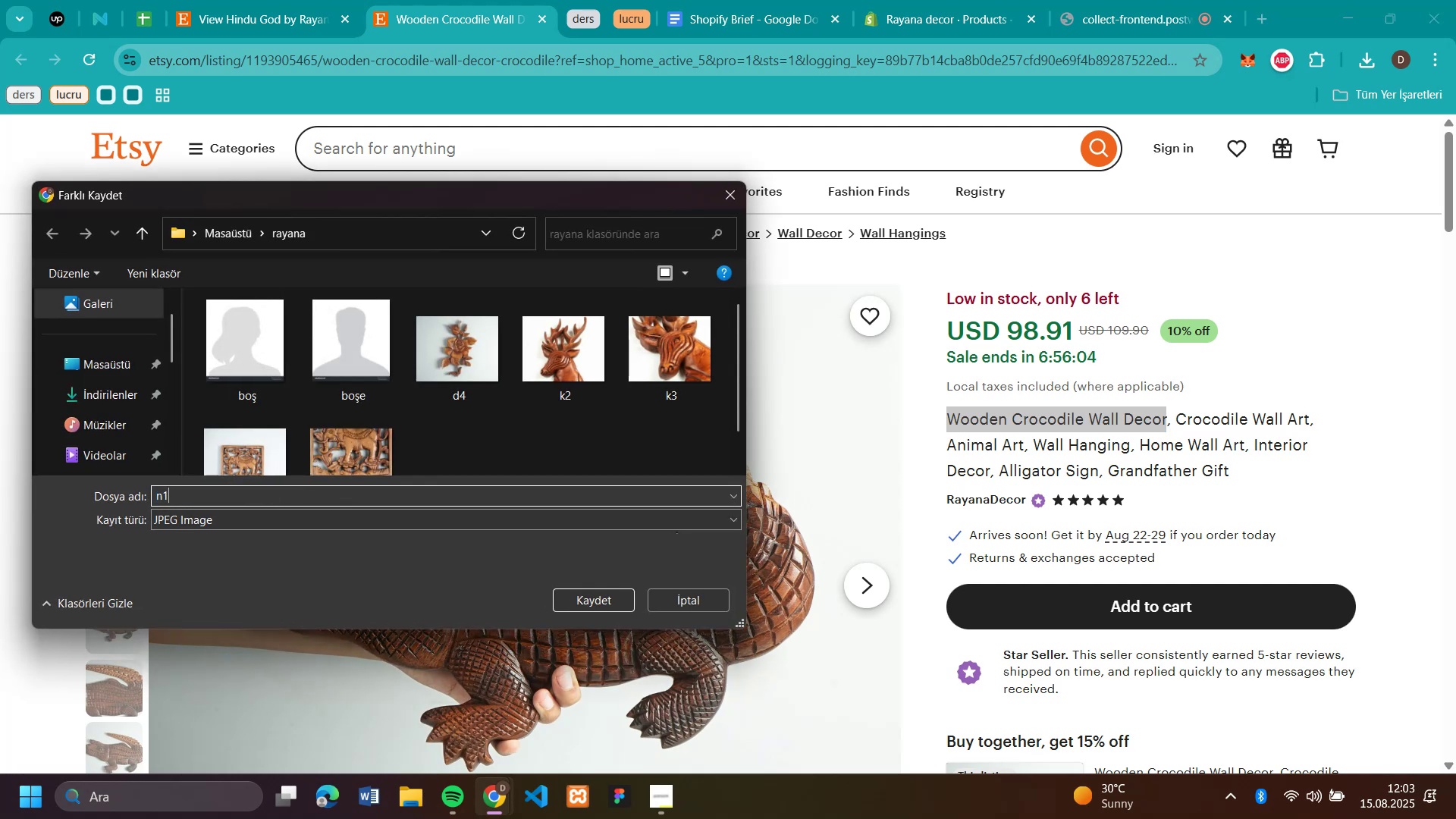 
key(Enter)
 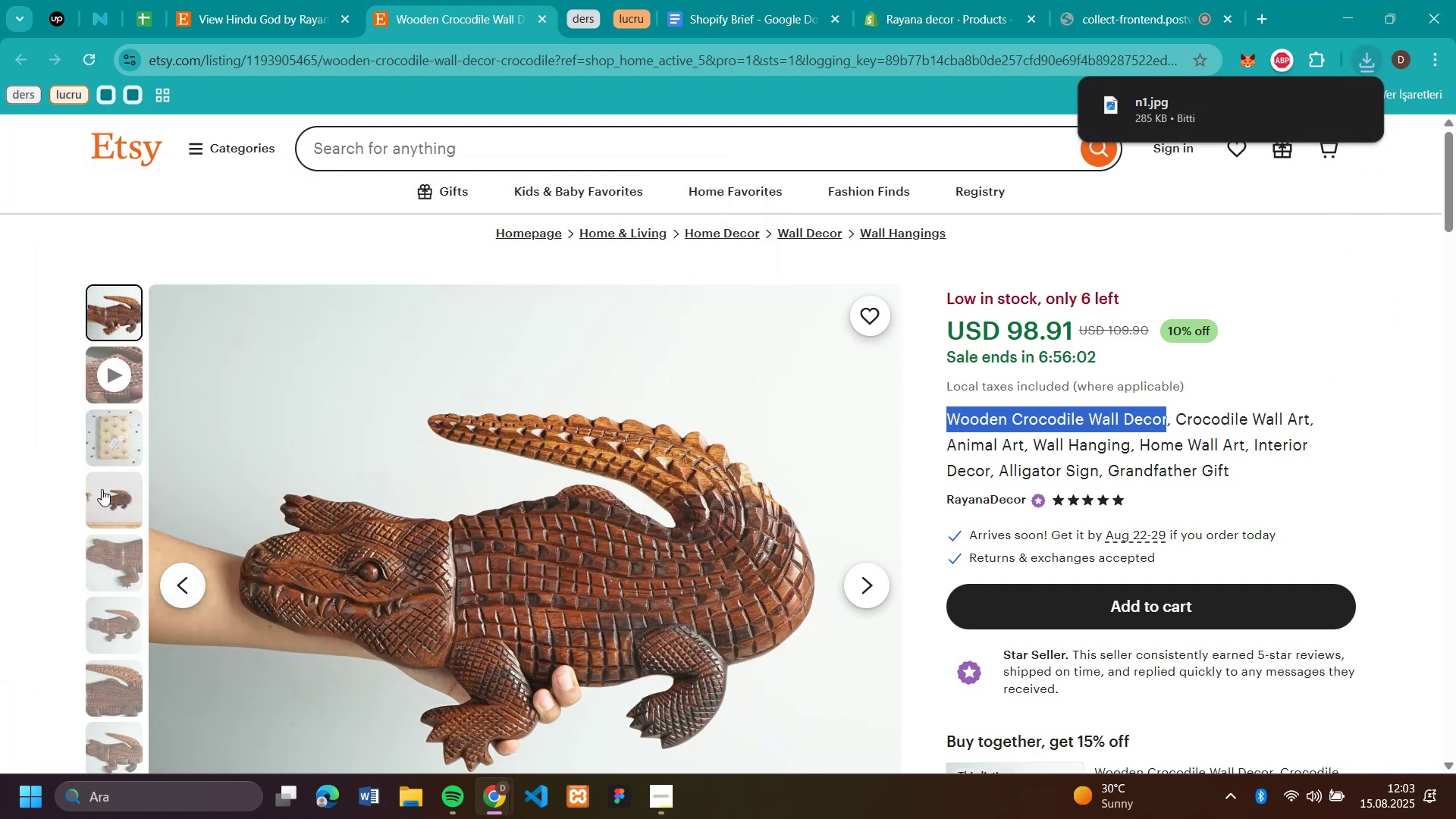 
left_click_drag(start_coordinate=[102, 489], to_coordinate=[107, 489])
 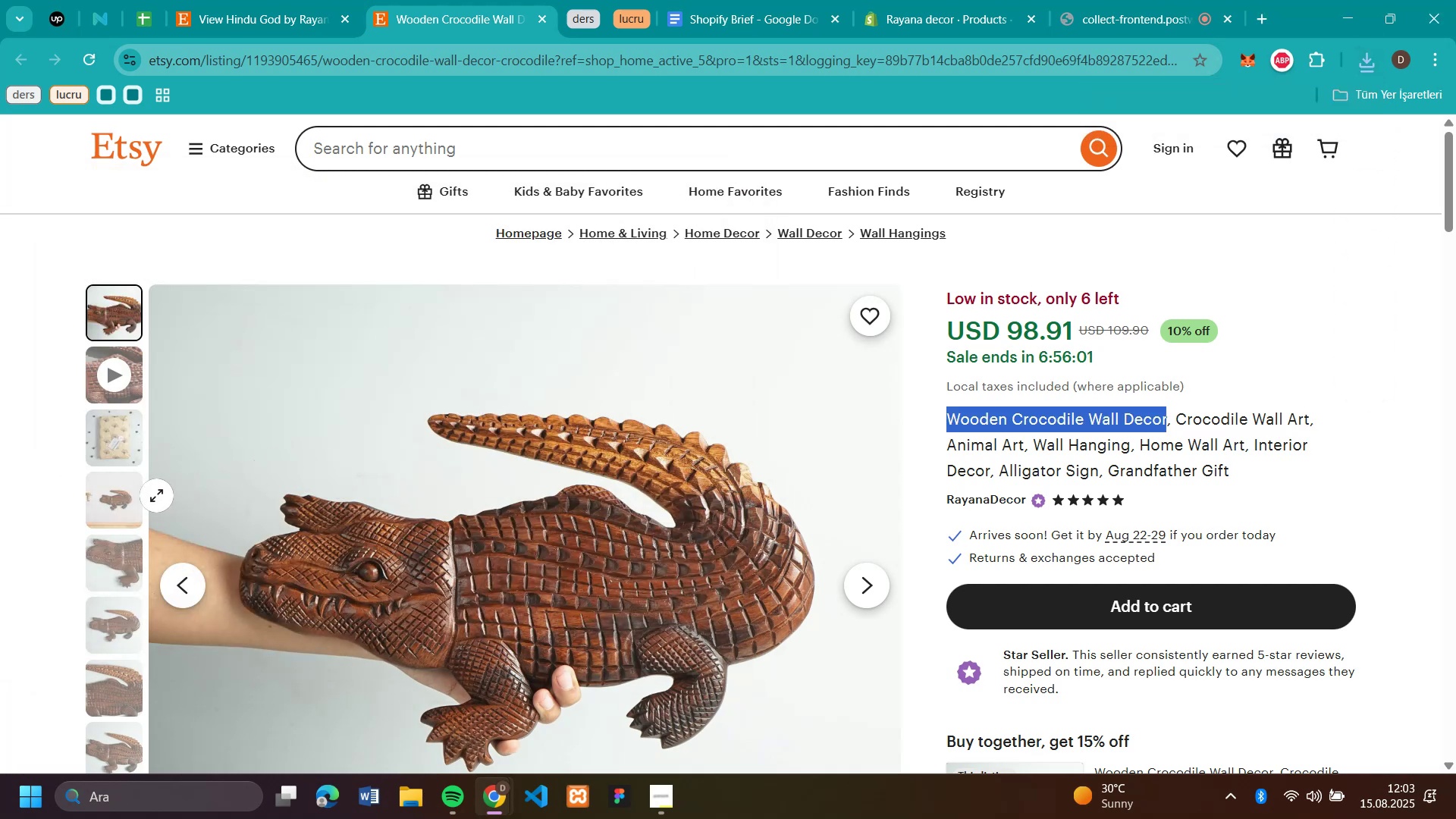 
left_click([105, 504])
 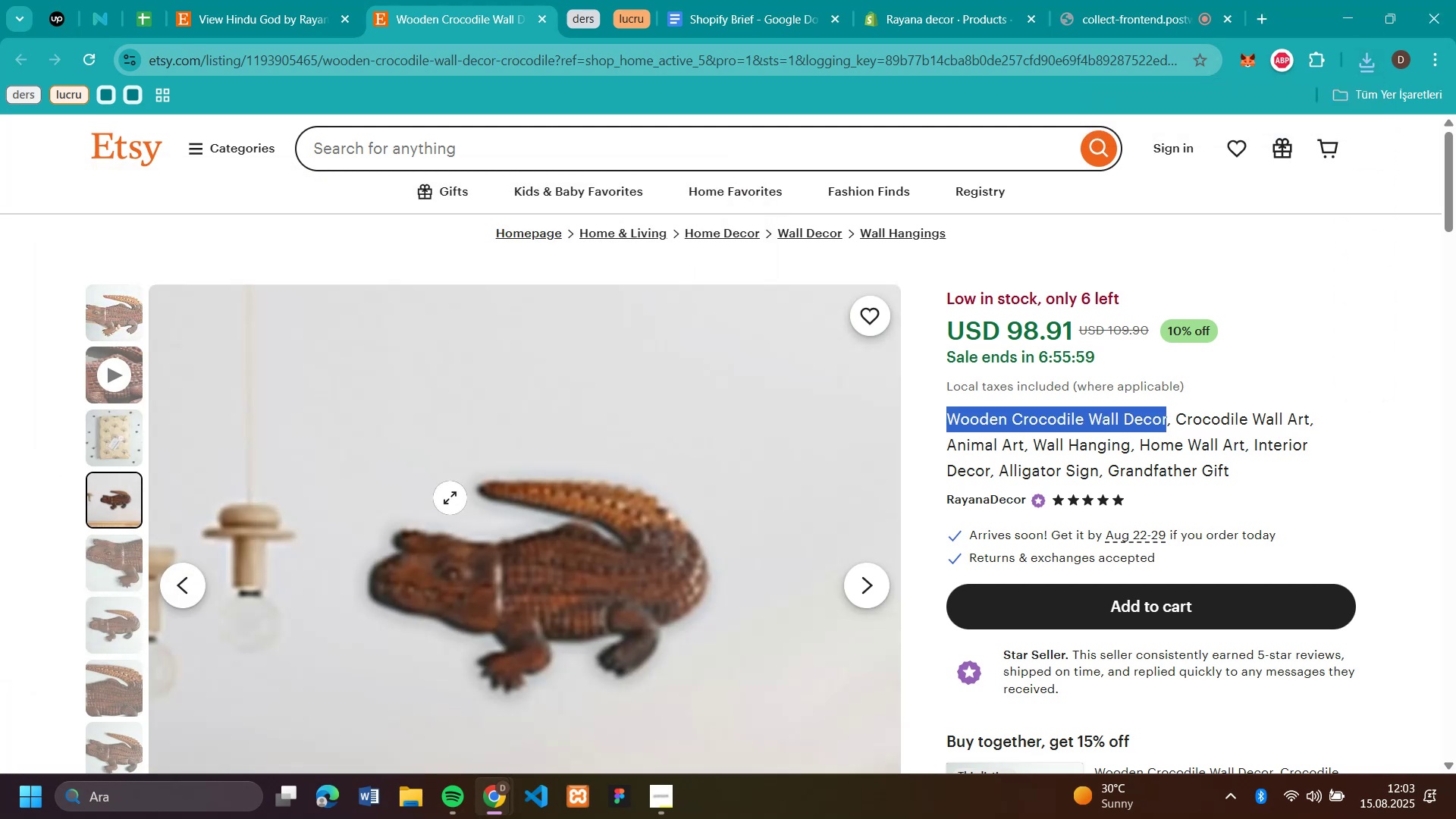 
right_click([450, 497])
 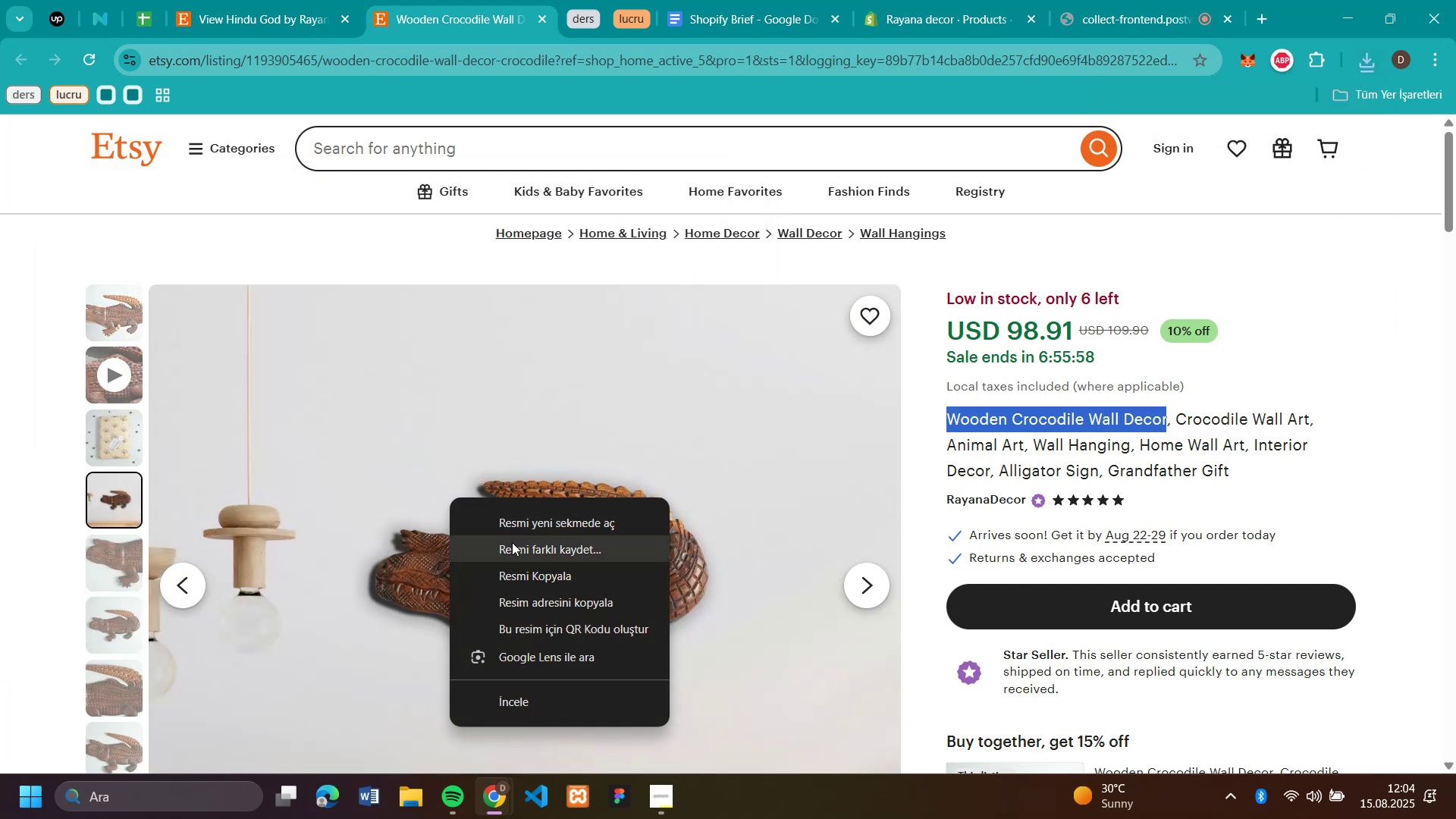 
left_click([512, 542])
 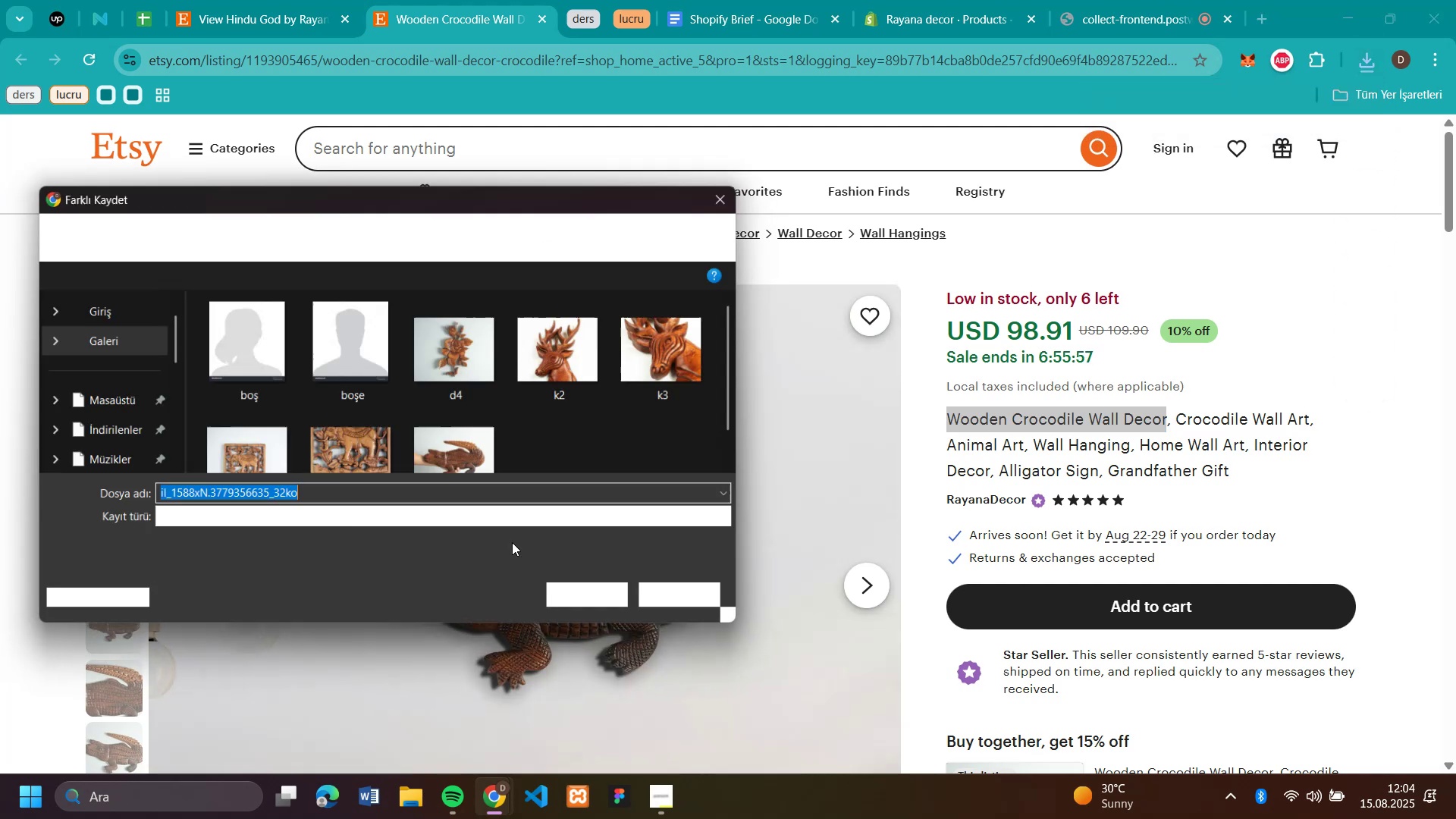 
type(n2)
 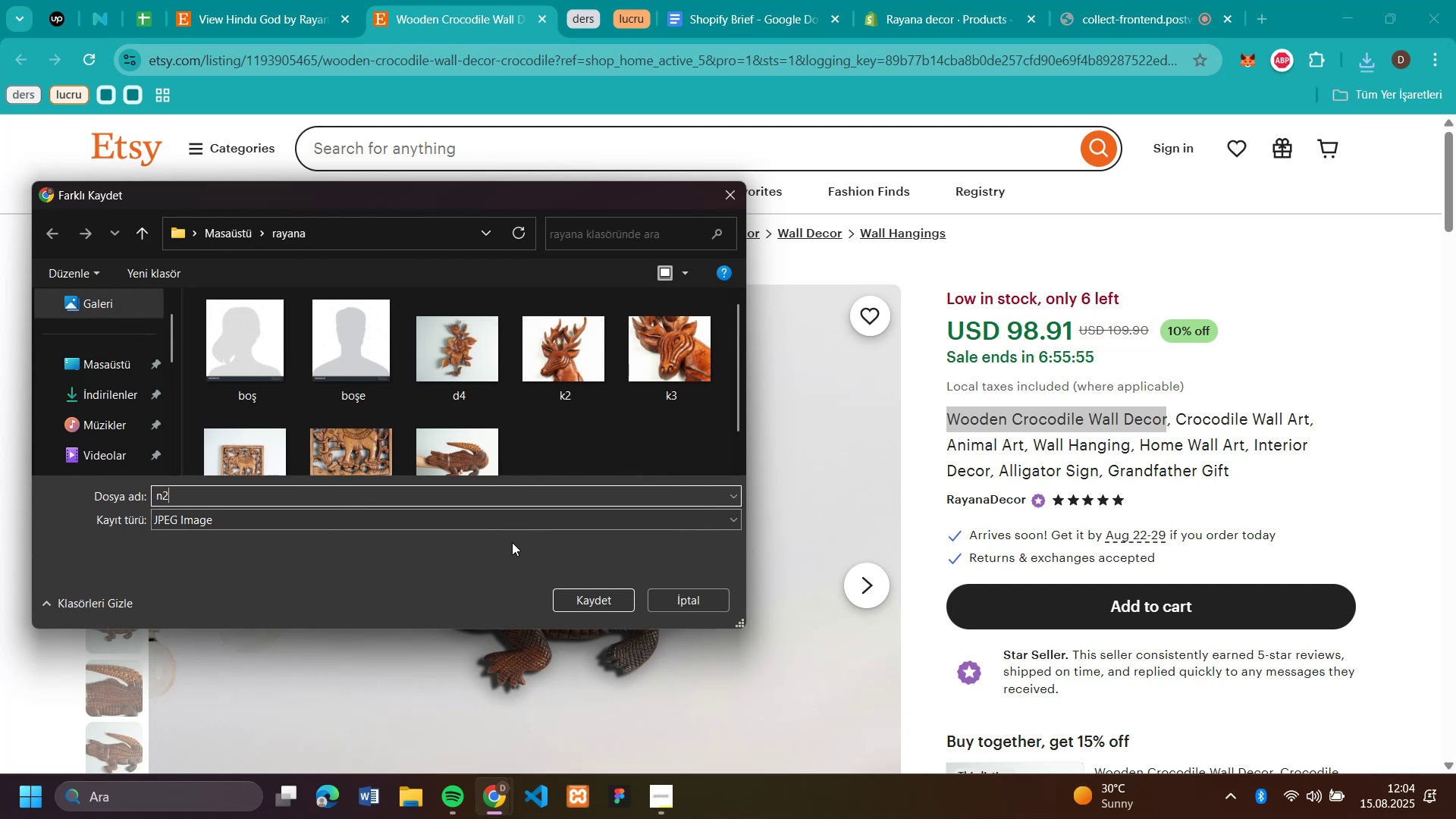 
key(Enter)
 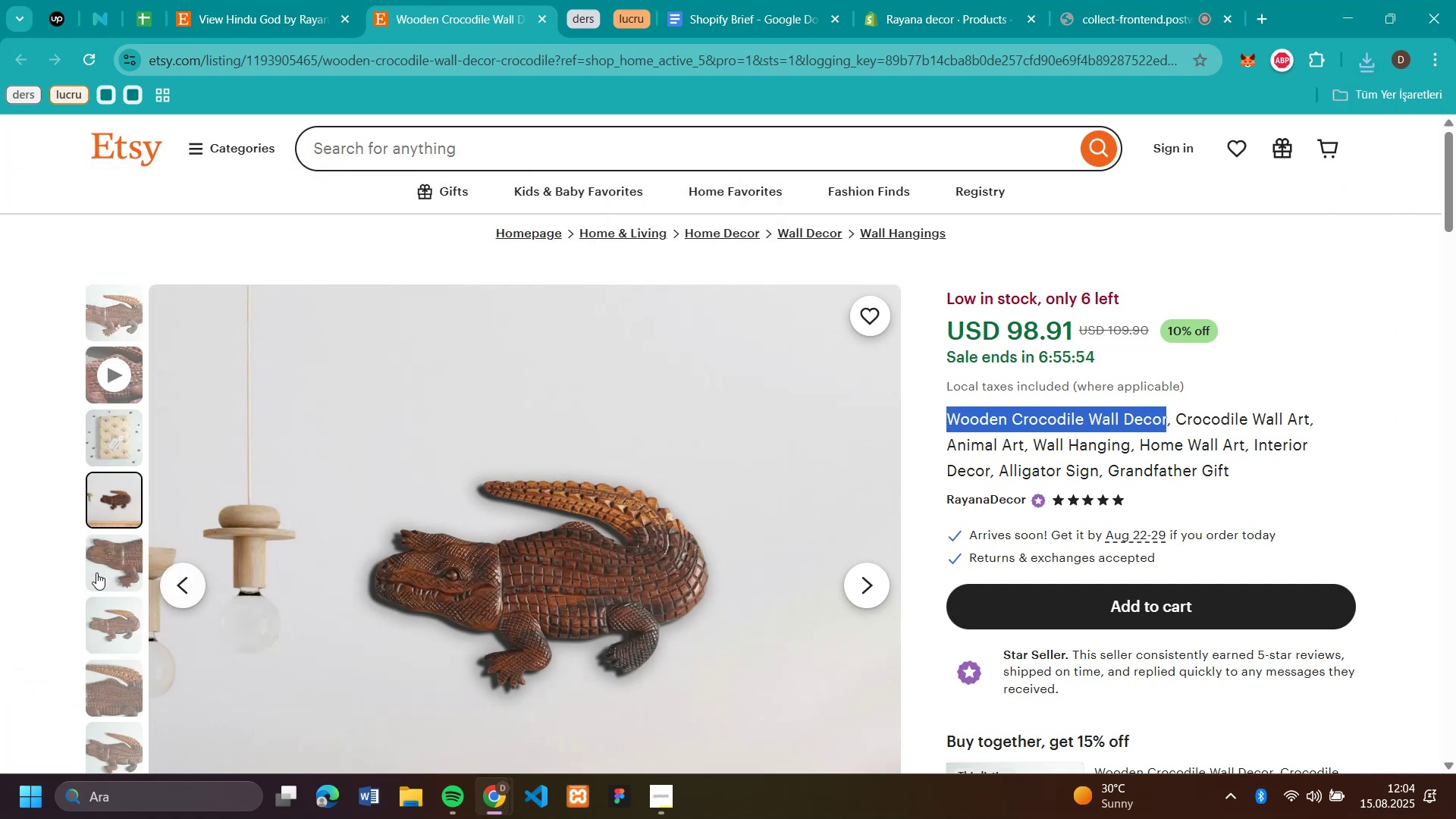 
left_click([96, 573])
 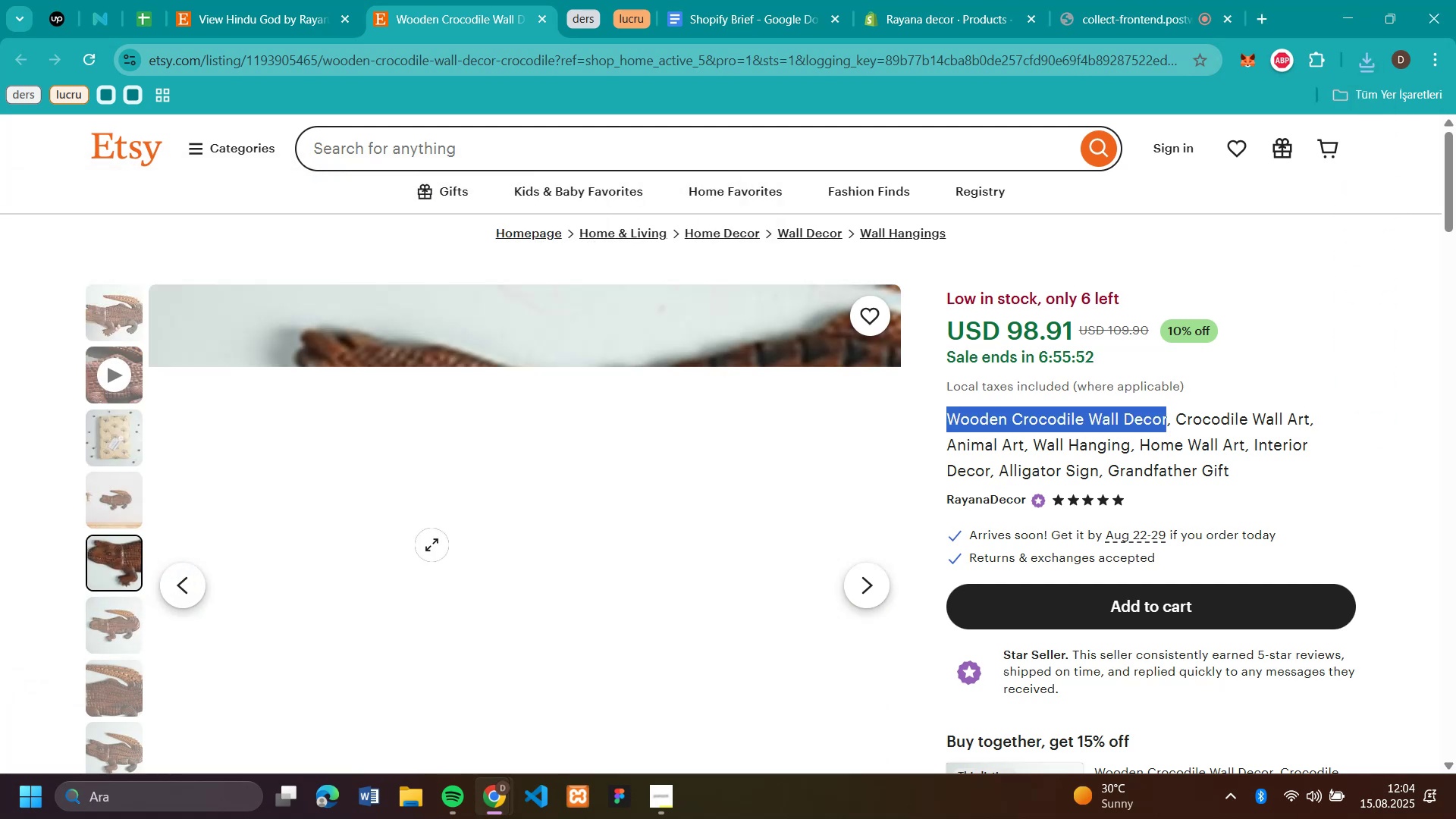 
right_click([431, 544])
 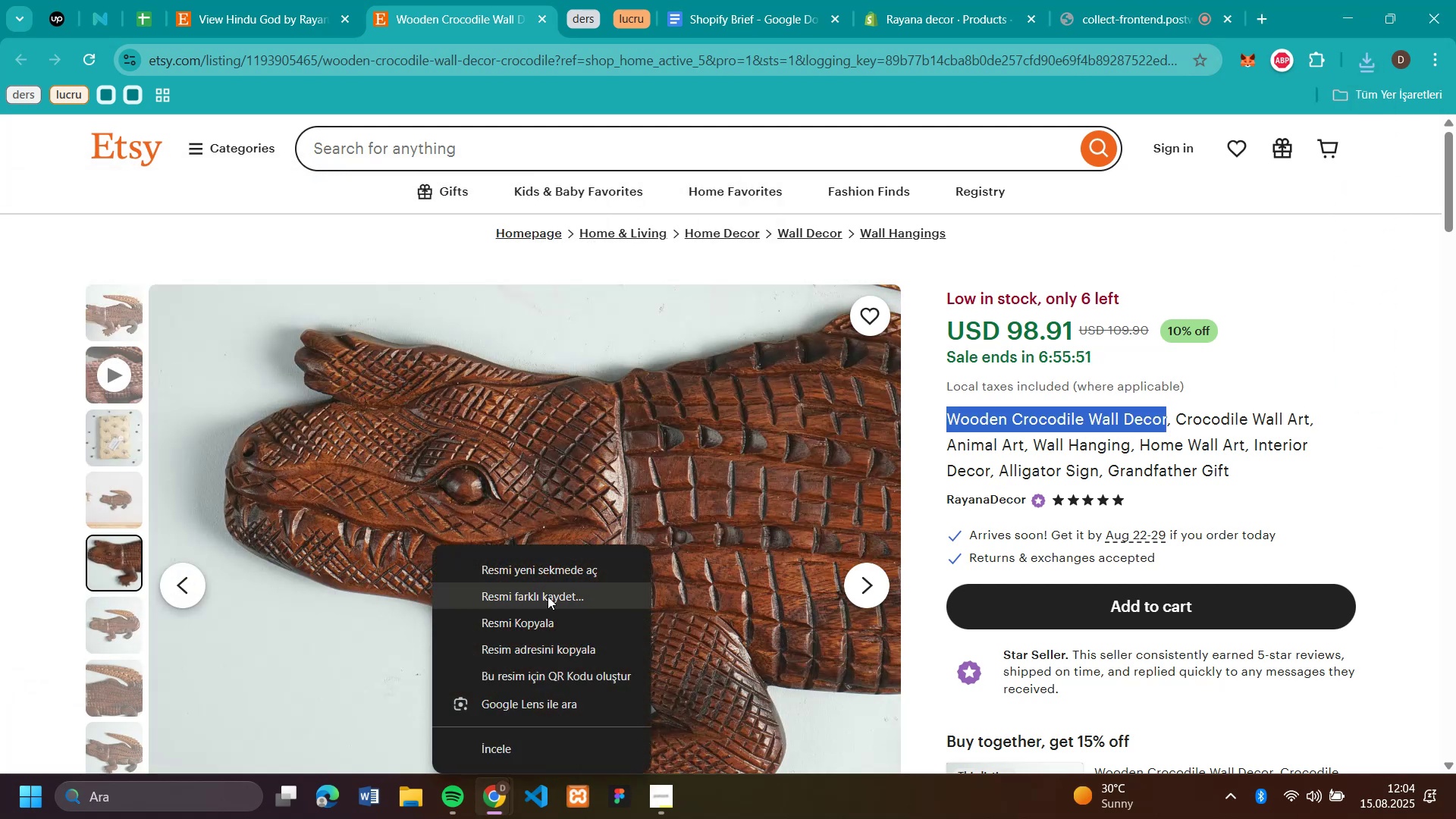 
left_click([547, 594])
 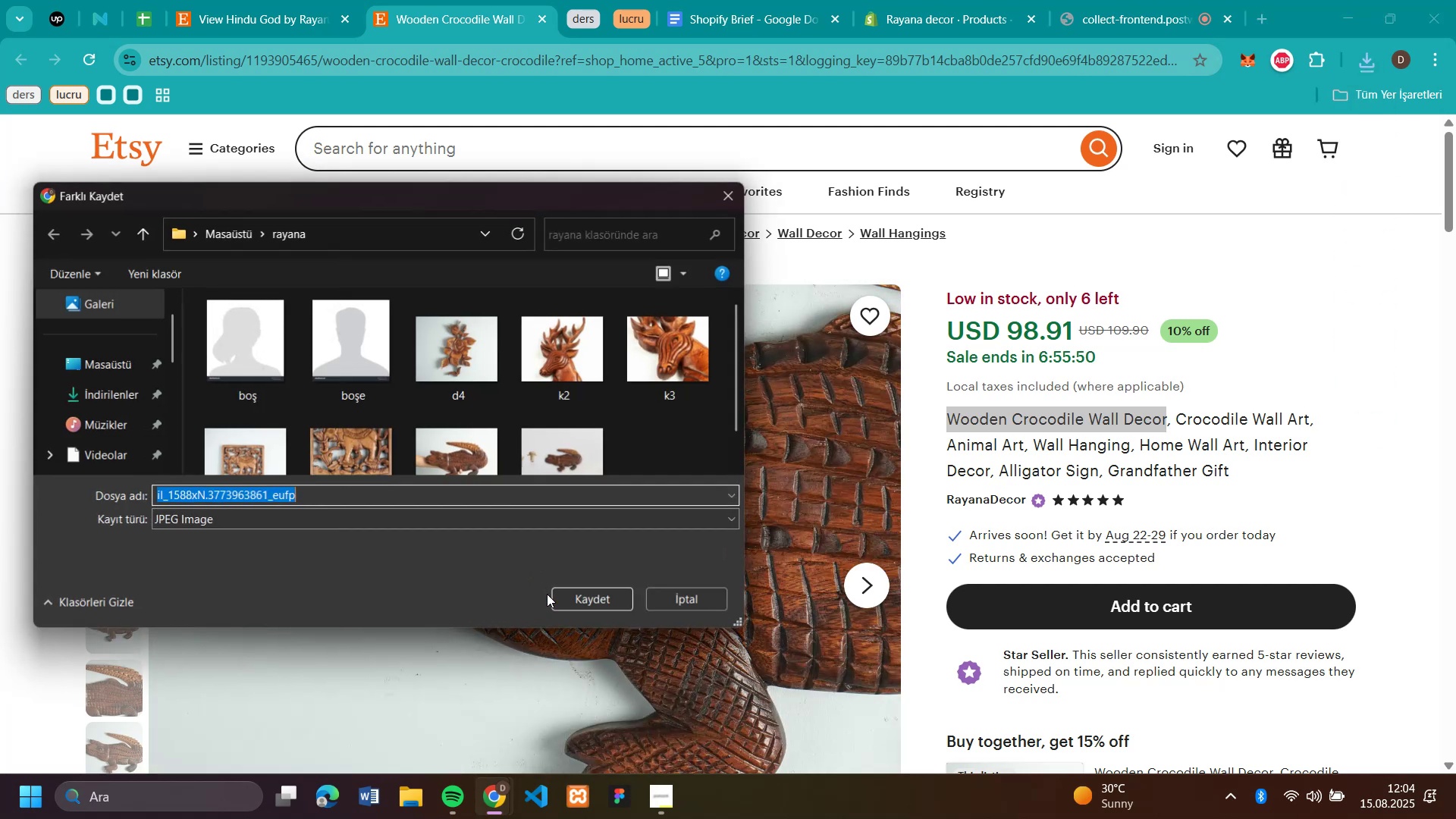 
type(n3)
 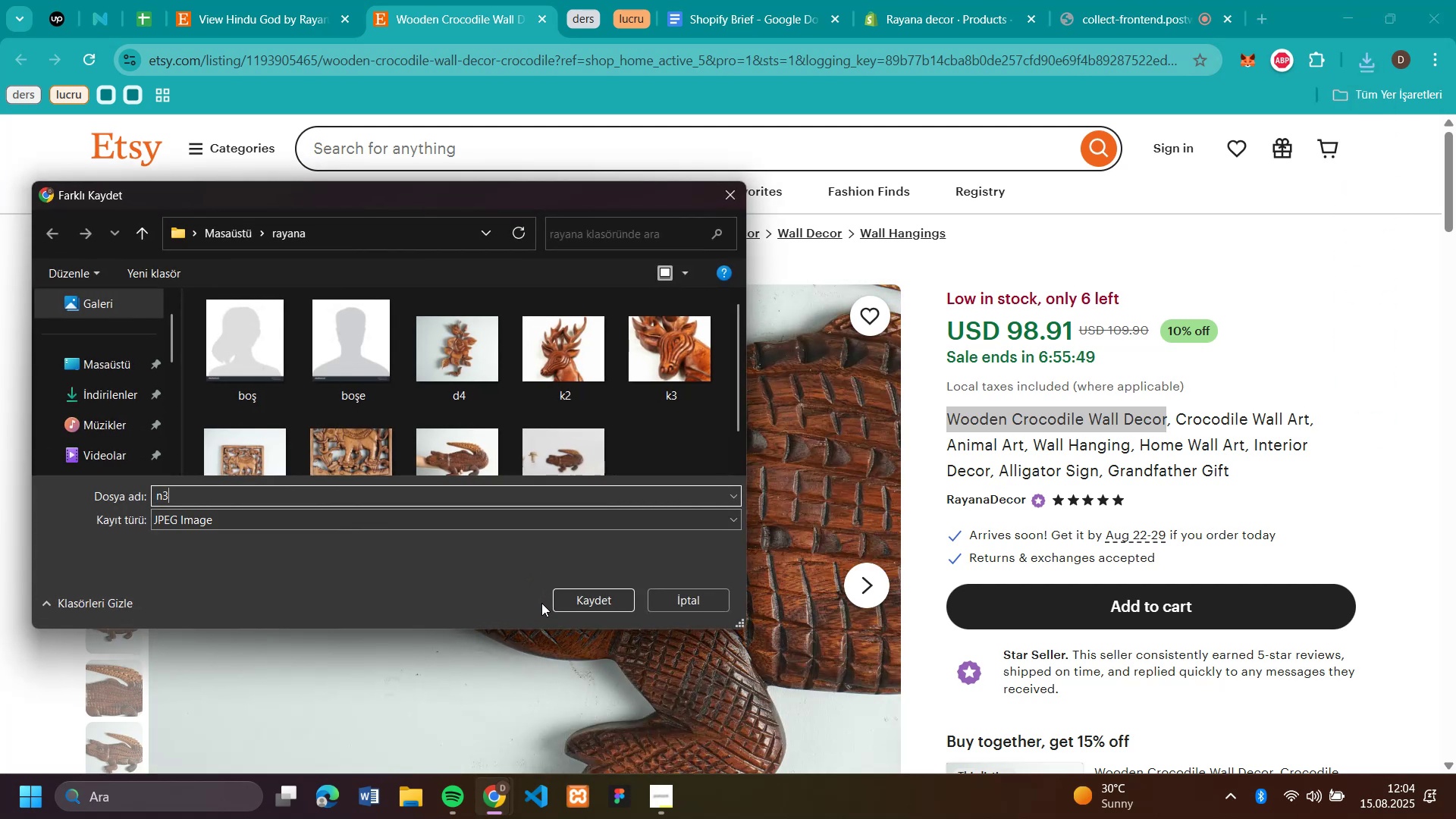 
key(Enter)
 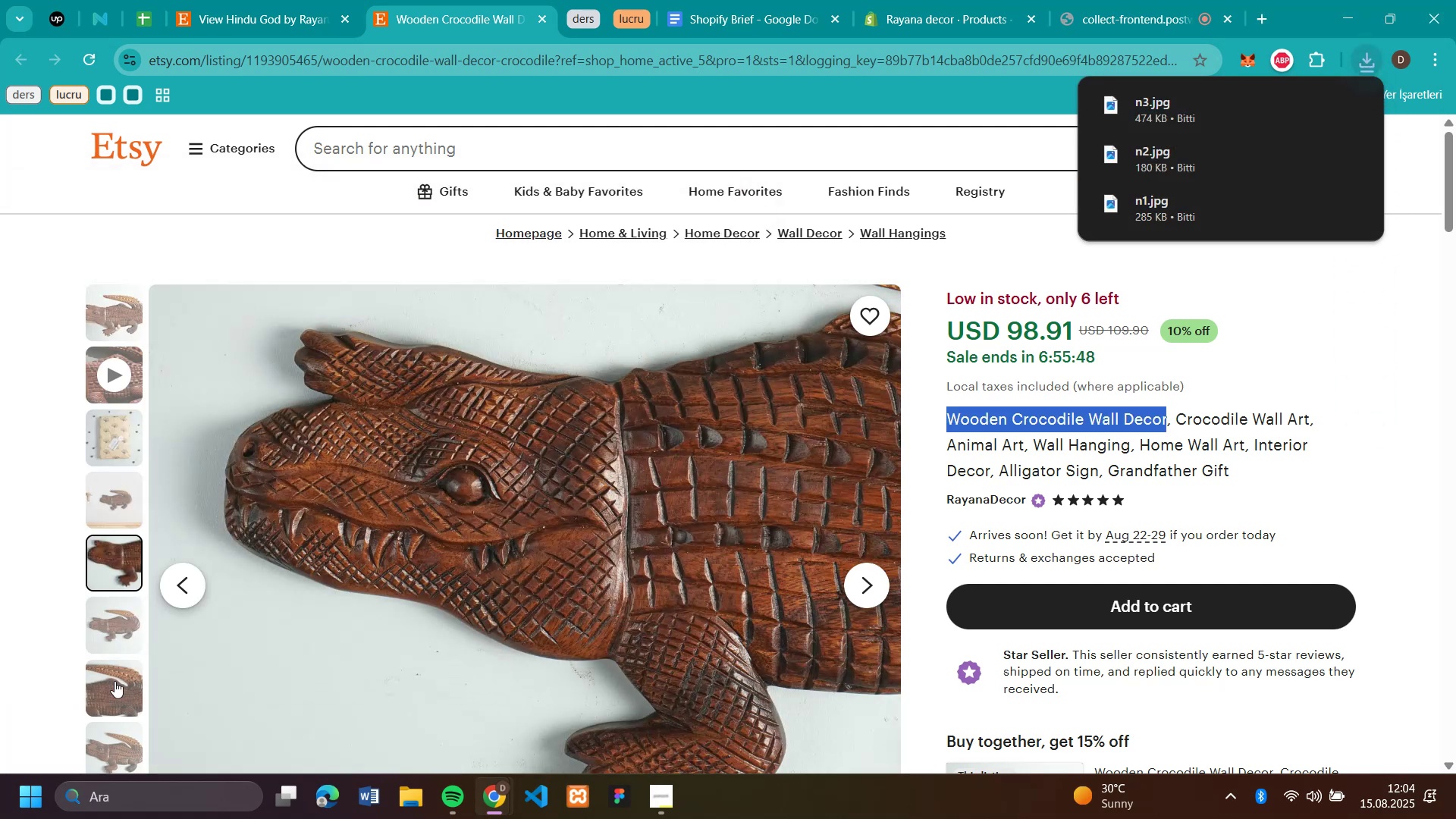 
left_click([115, 681])
 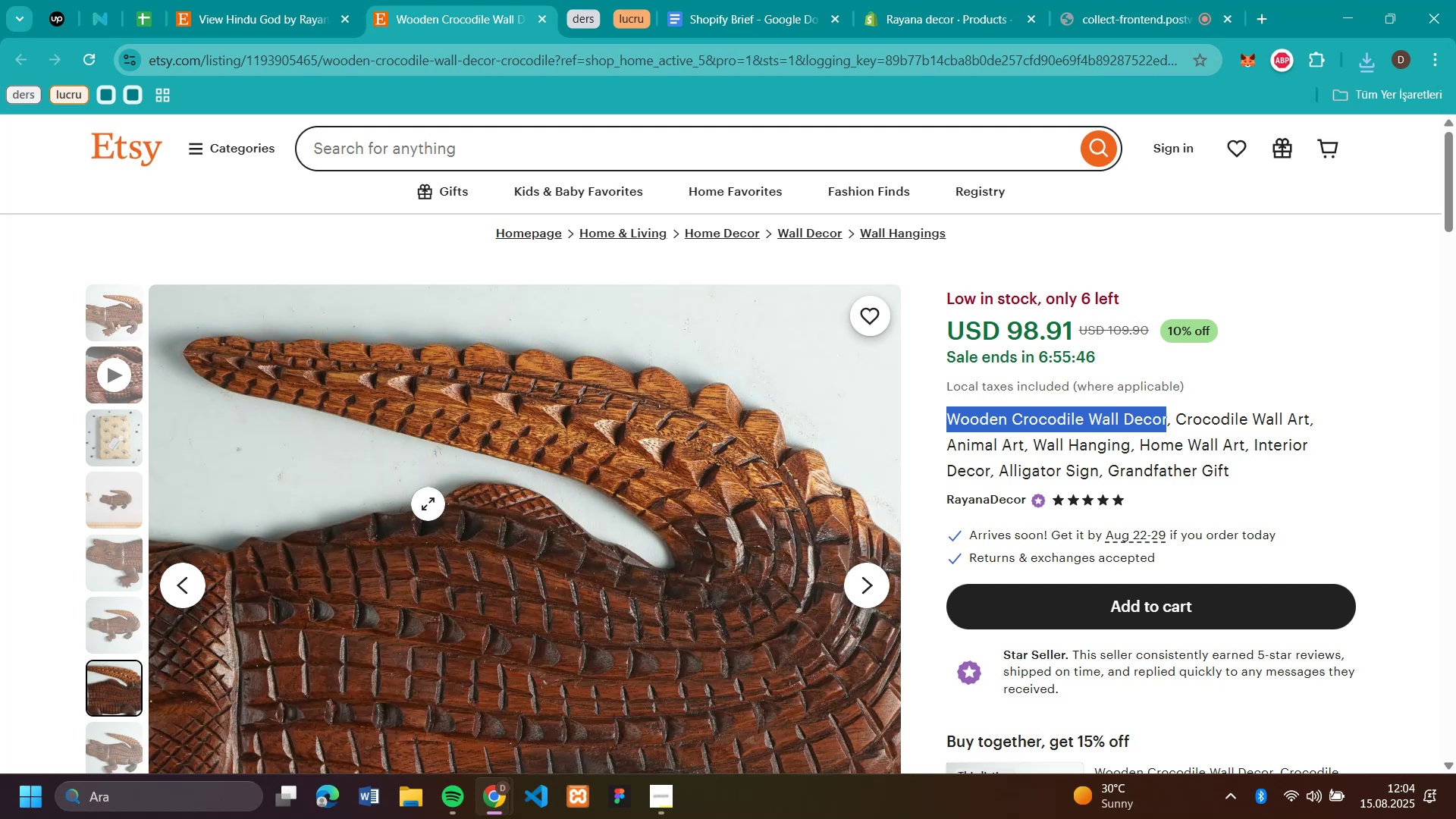 
right_click([428, 504])
 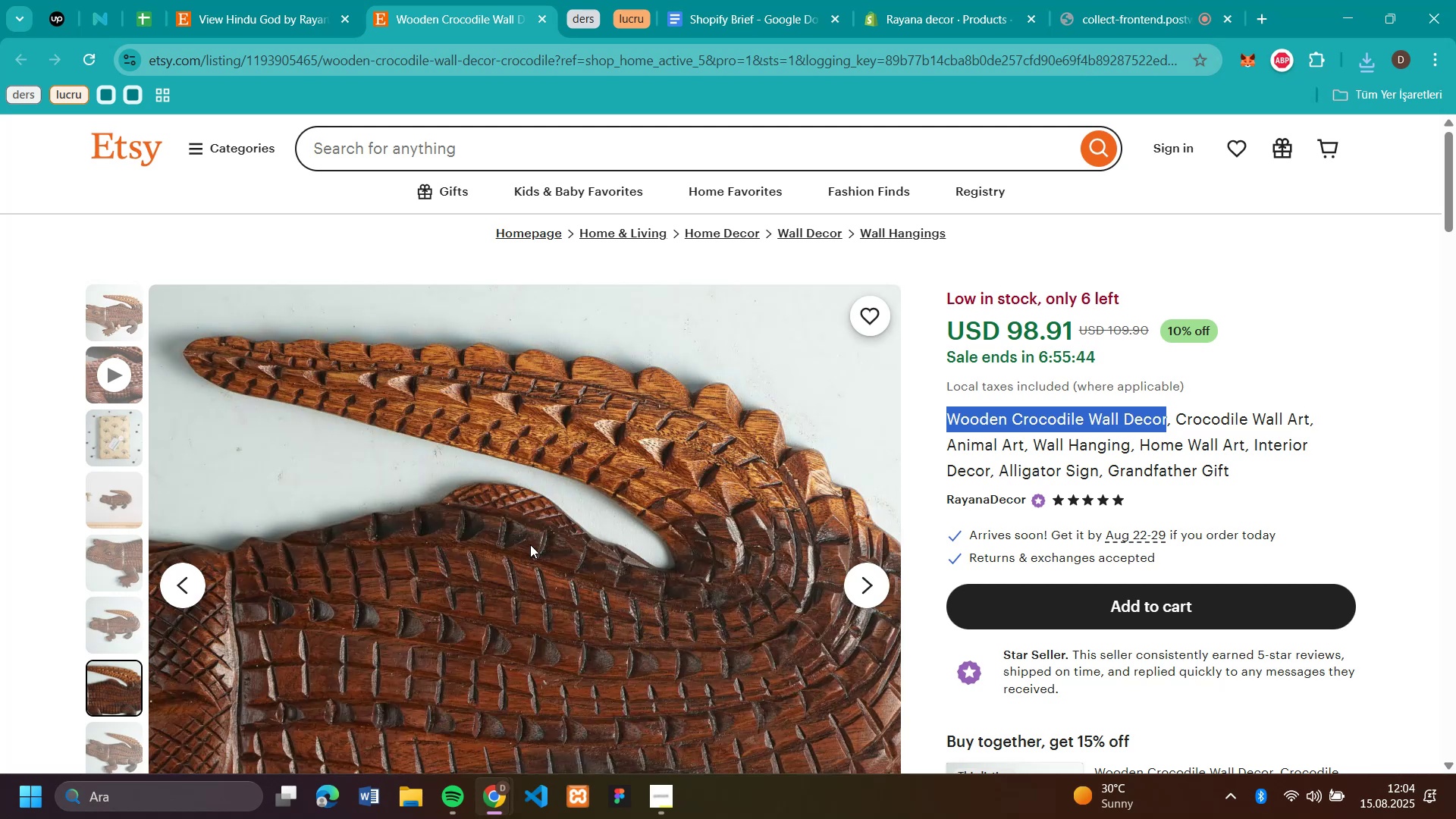 
type(n4)
 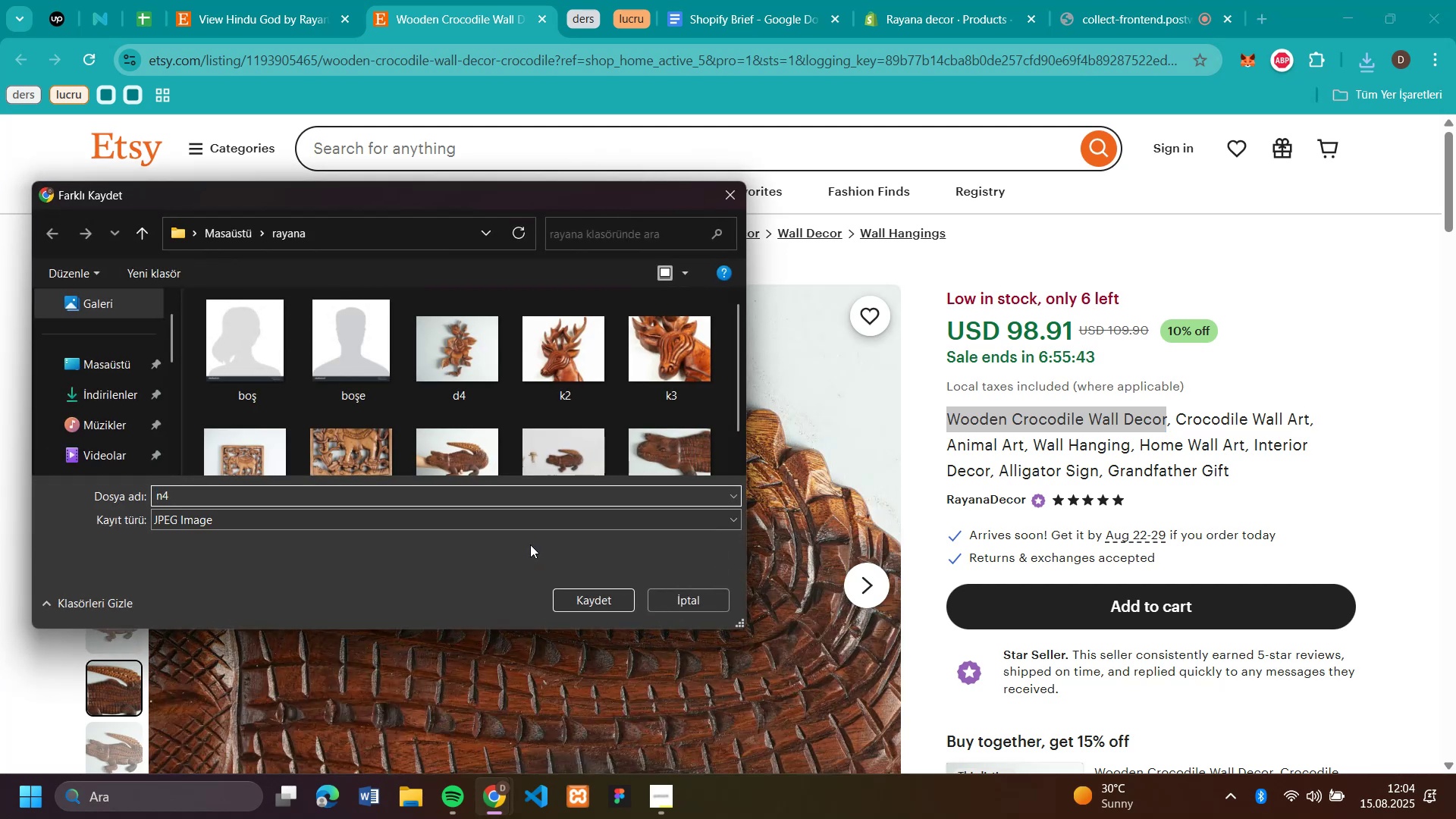 
key(Enter)
 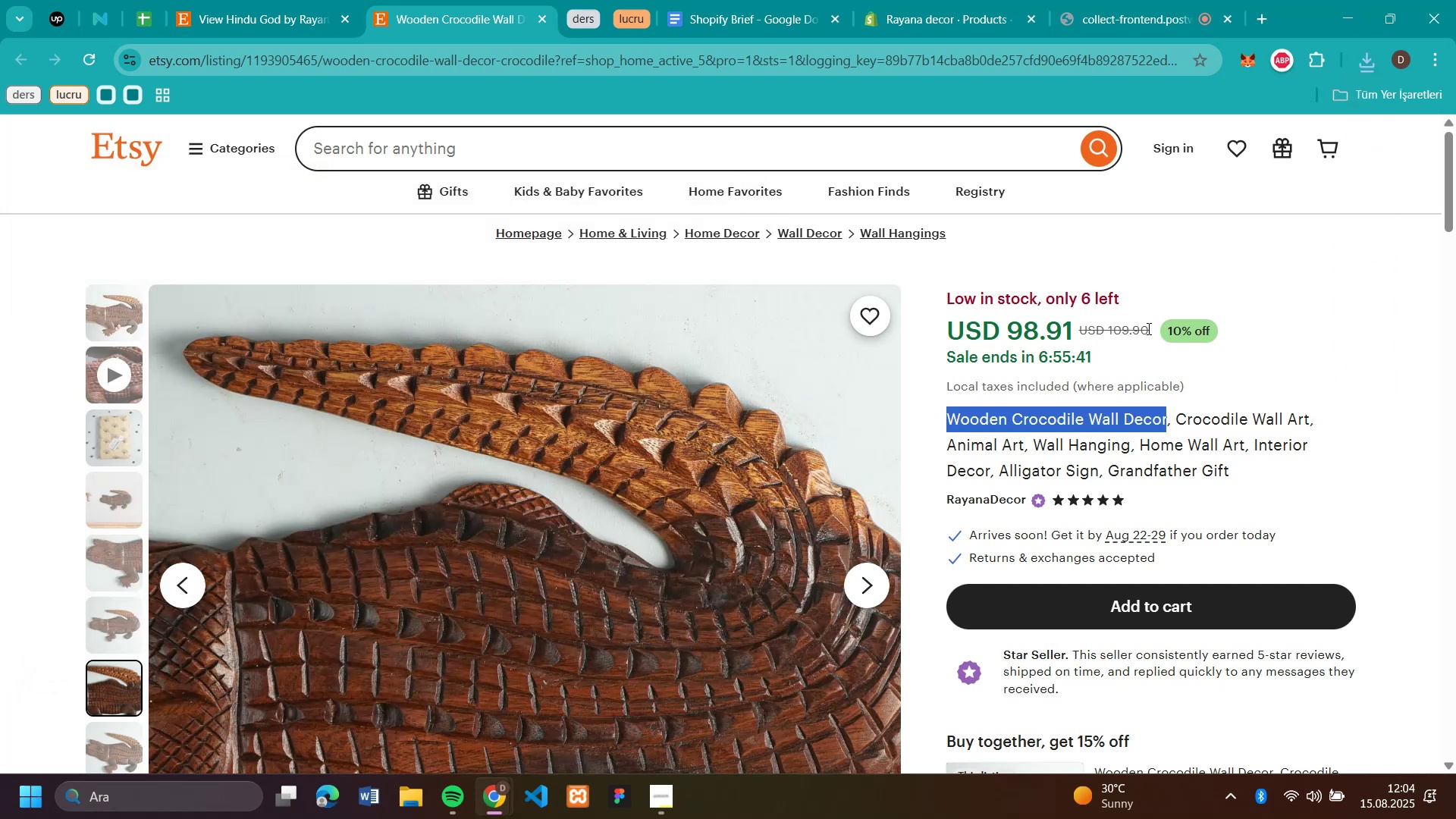 
left_click_drag(start_coordinate=[1149, 331], to_coordinate=[1106, 341])
 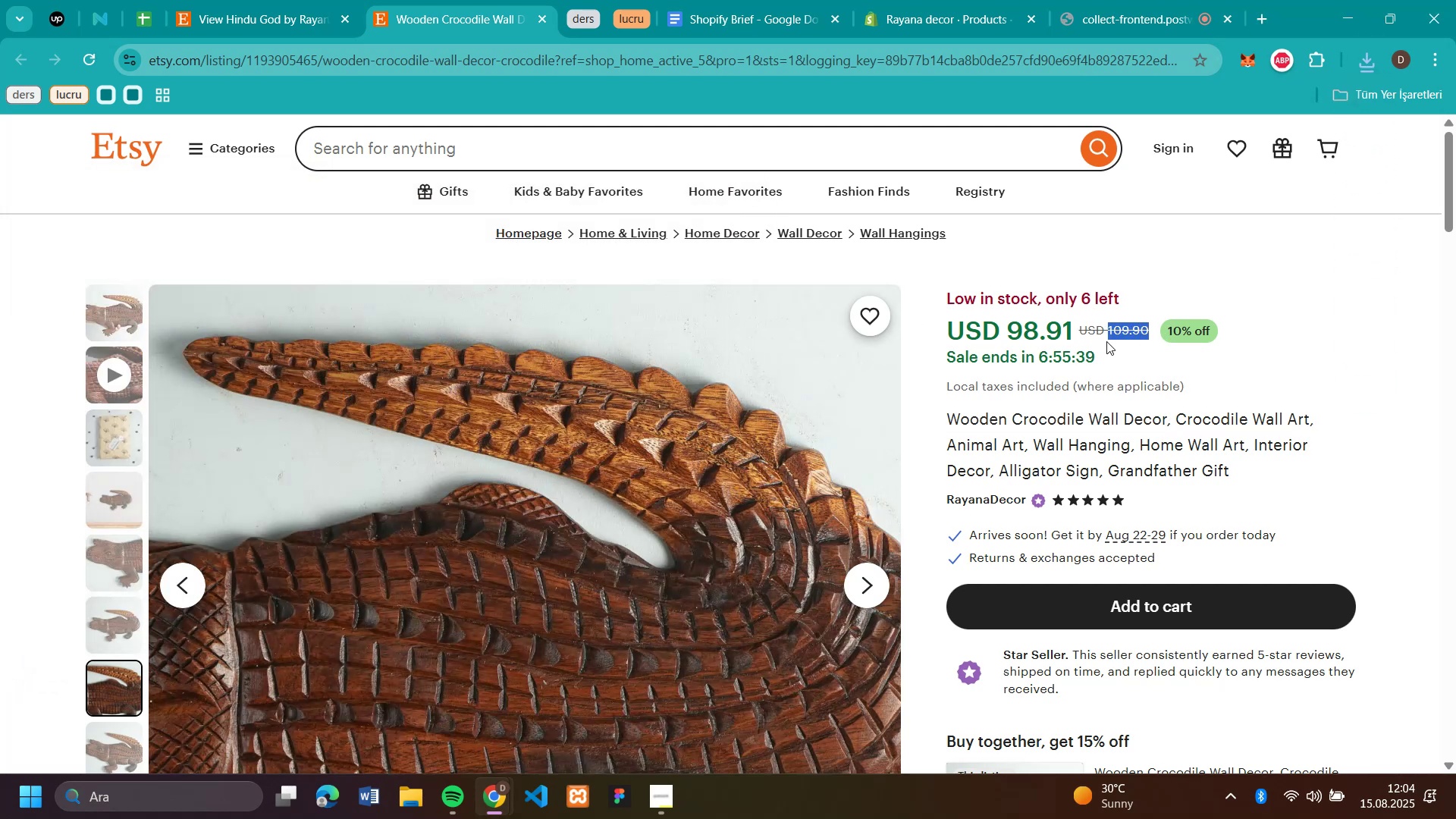 
key(Control+C)
 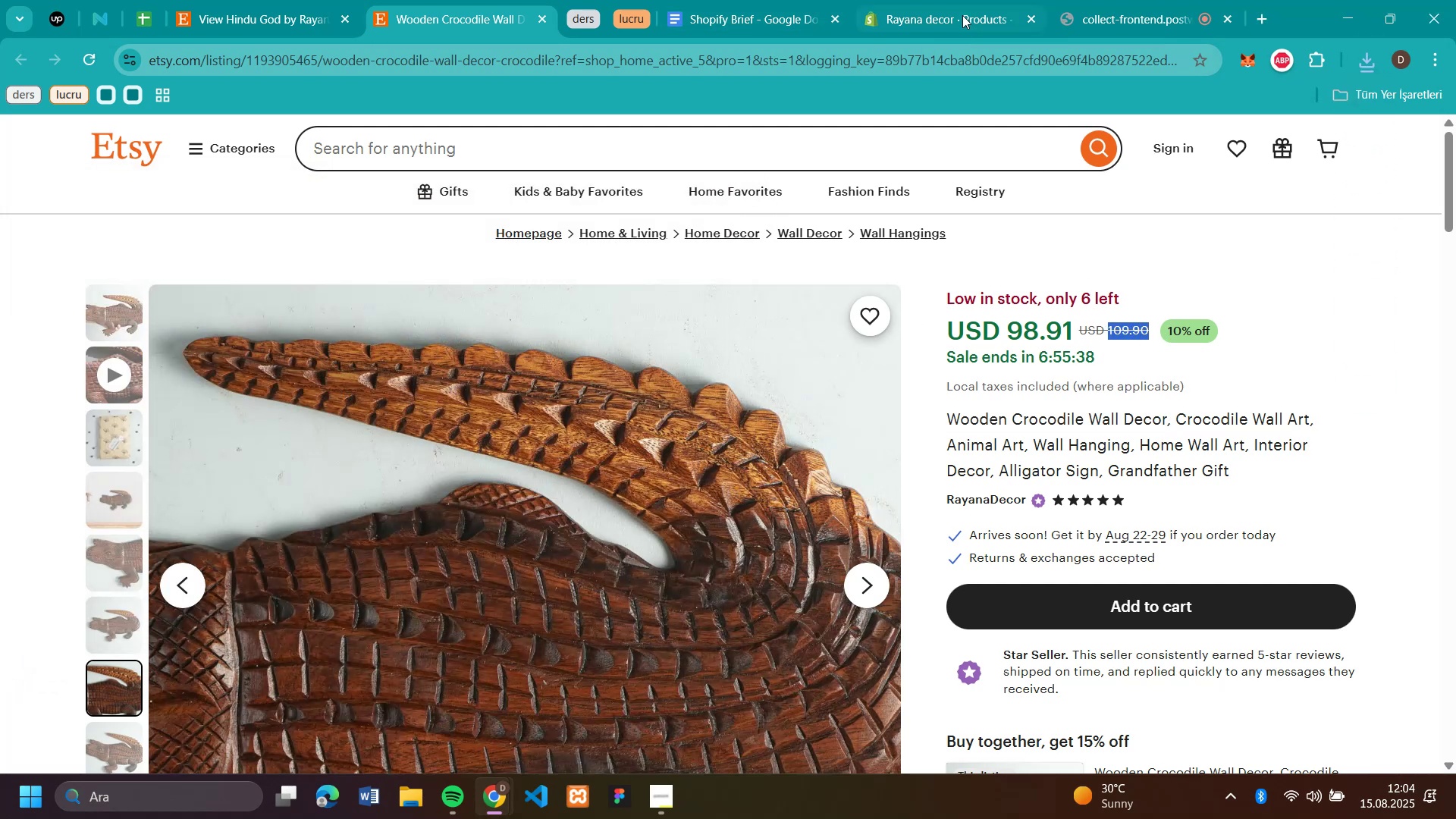 
left_click([961, 11])
 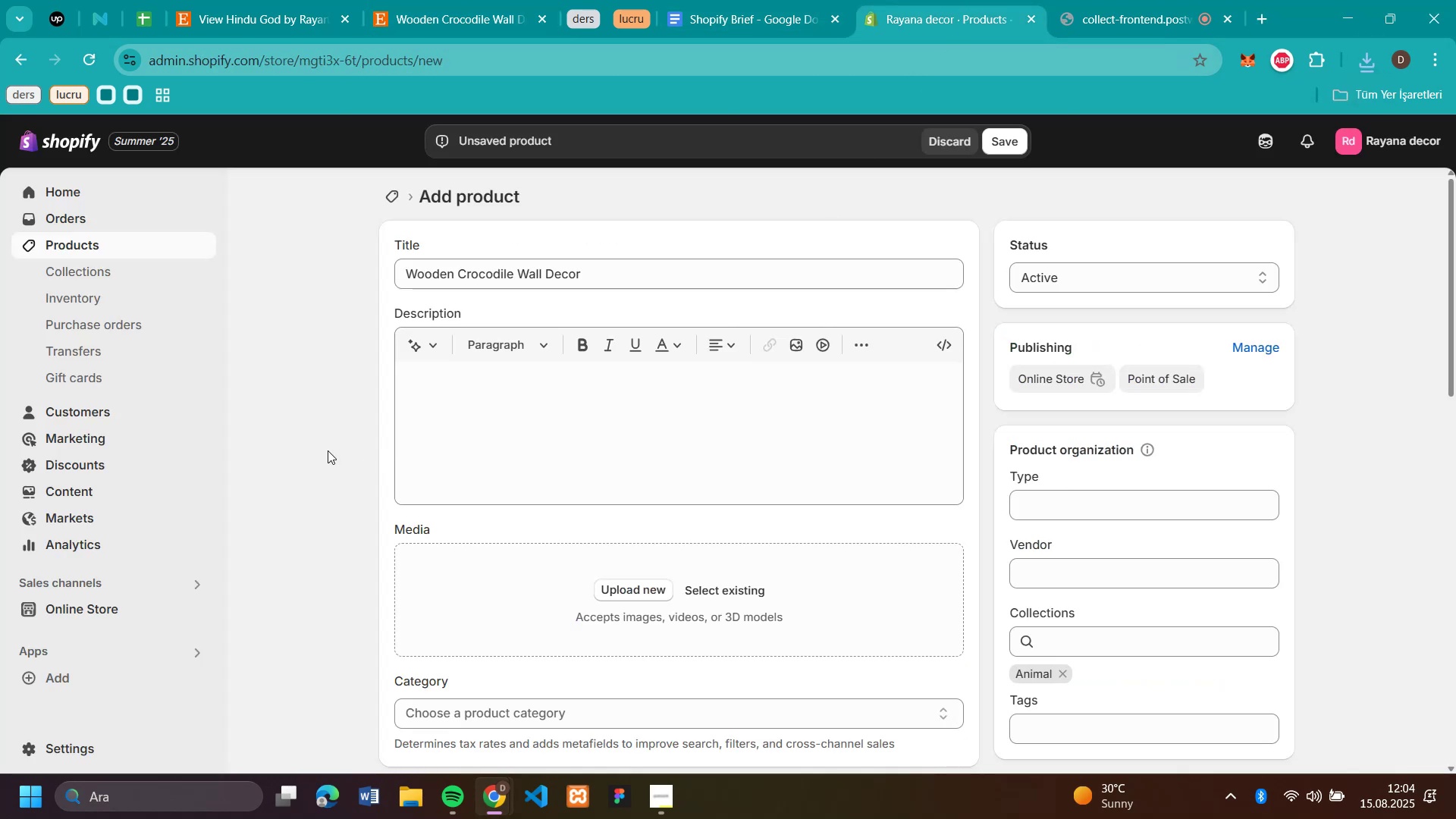 
scroll: coordinate [325, 450], scroll_direction: down, amount: 3.0
 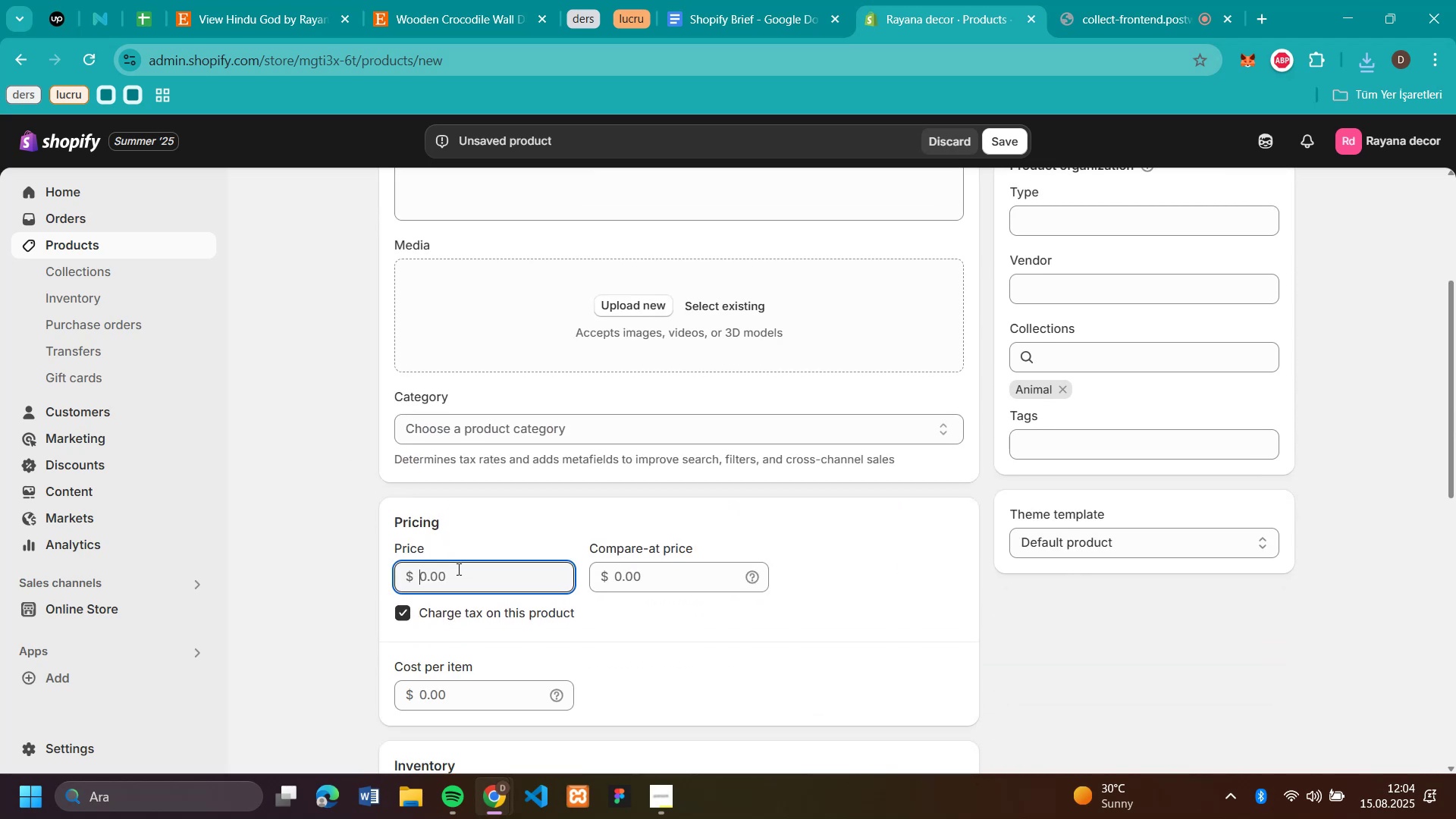 
key(Control+V)
 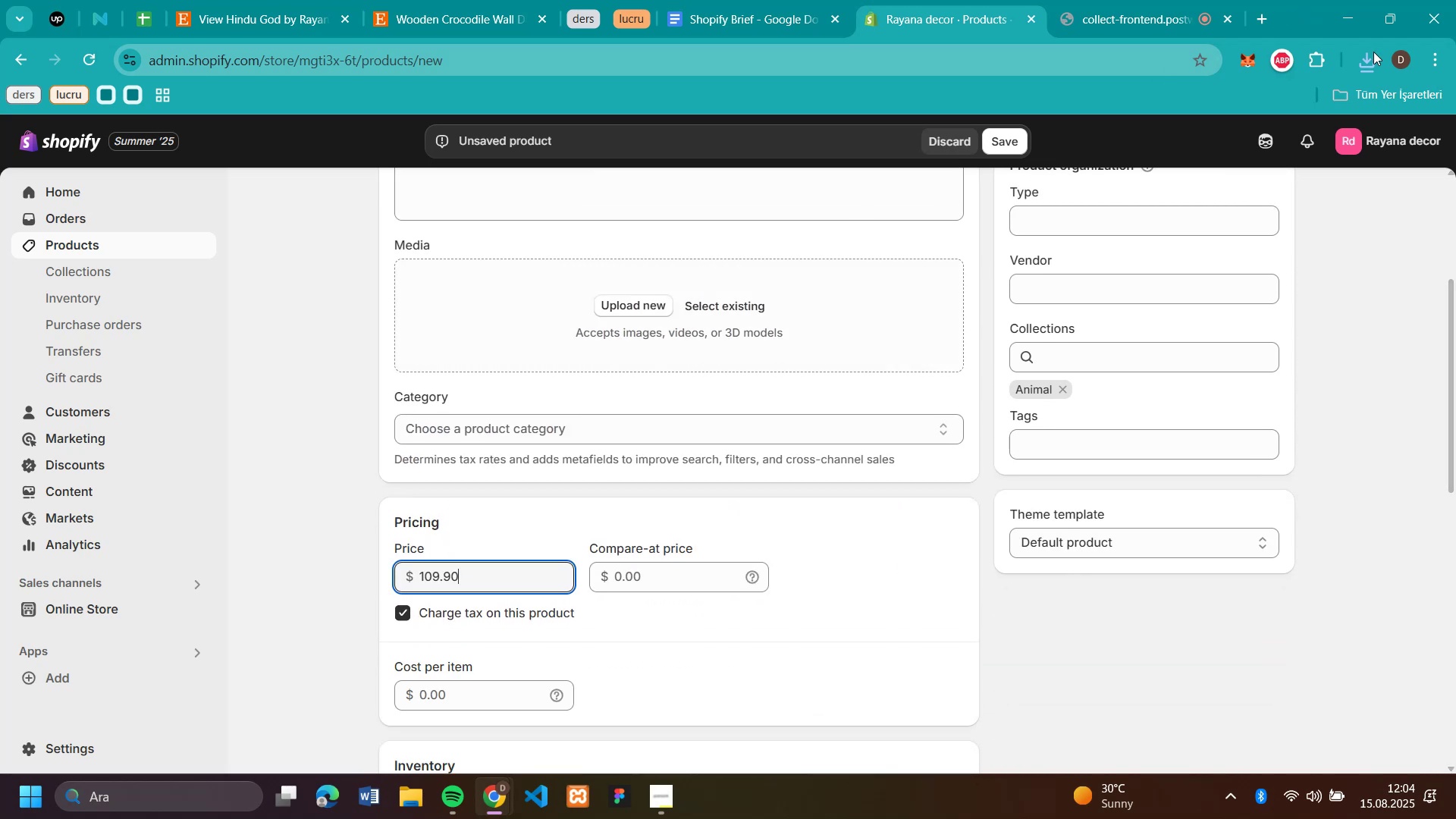 
left_click([1375, 64])
 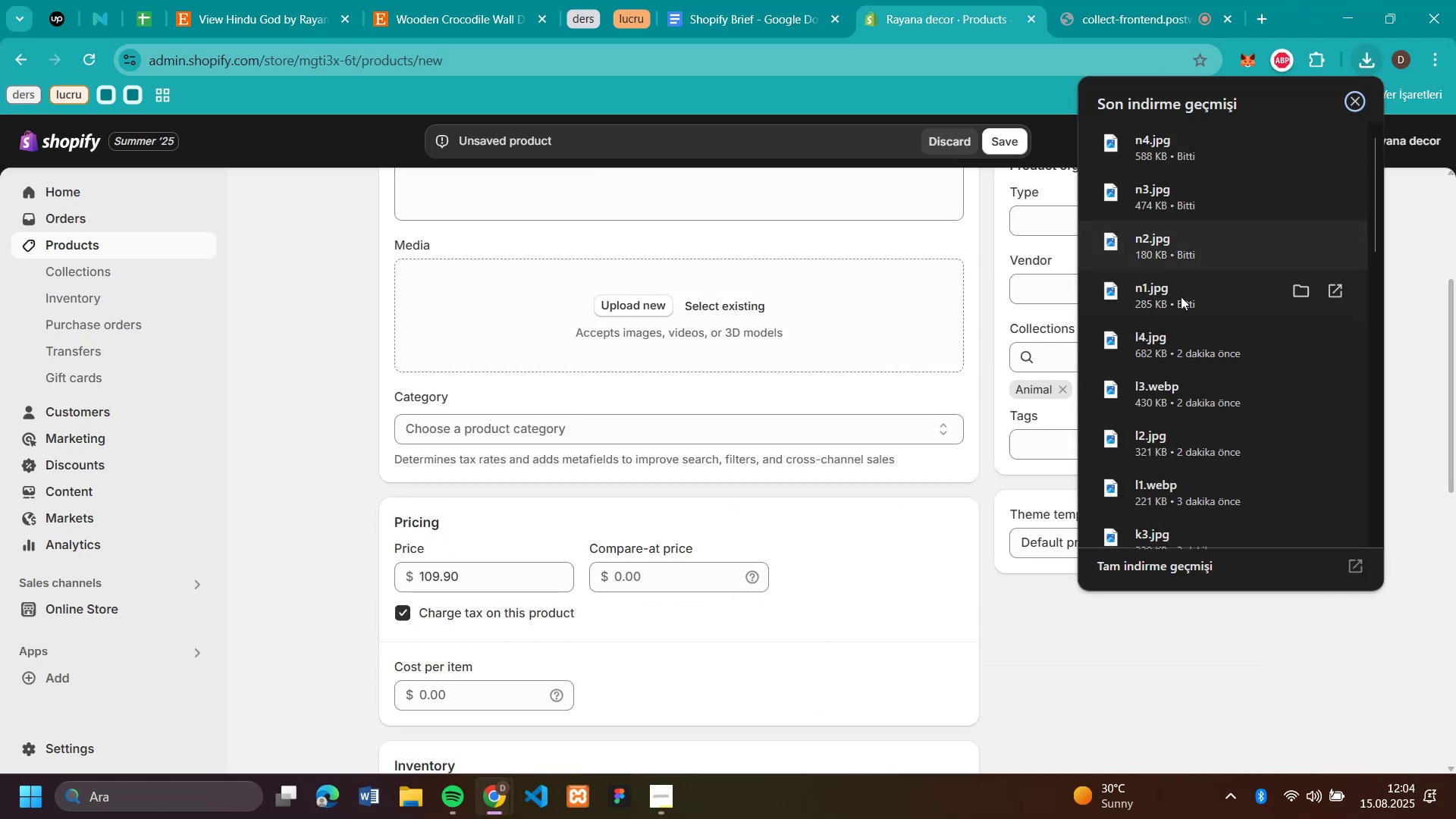 
left_click_drag(start_coordinate=[1169, 291], to_coordinate=[828, 323])
 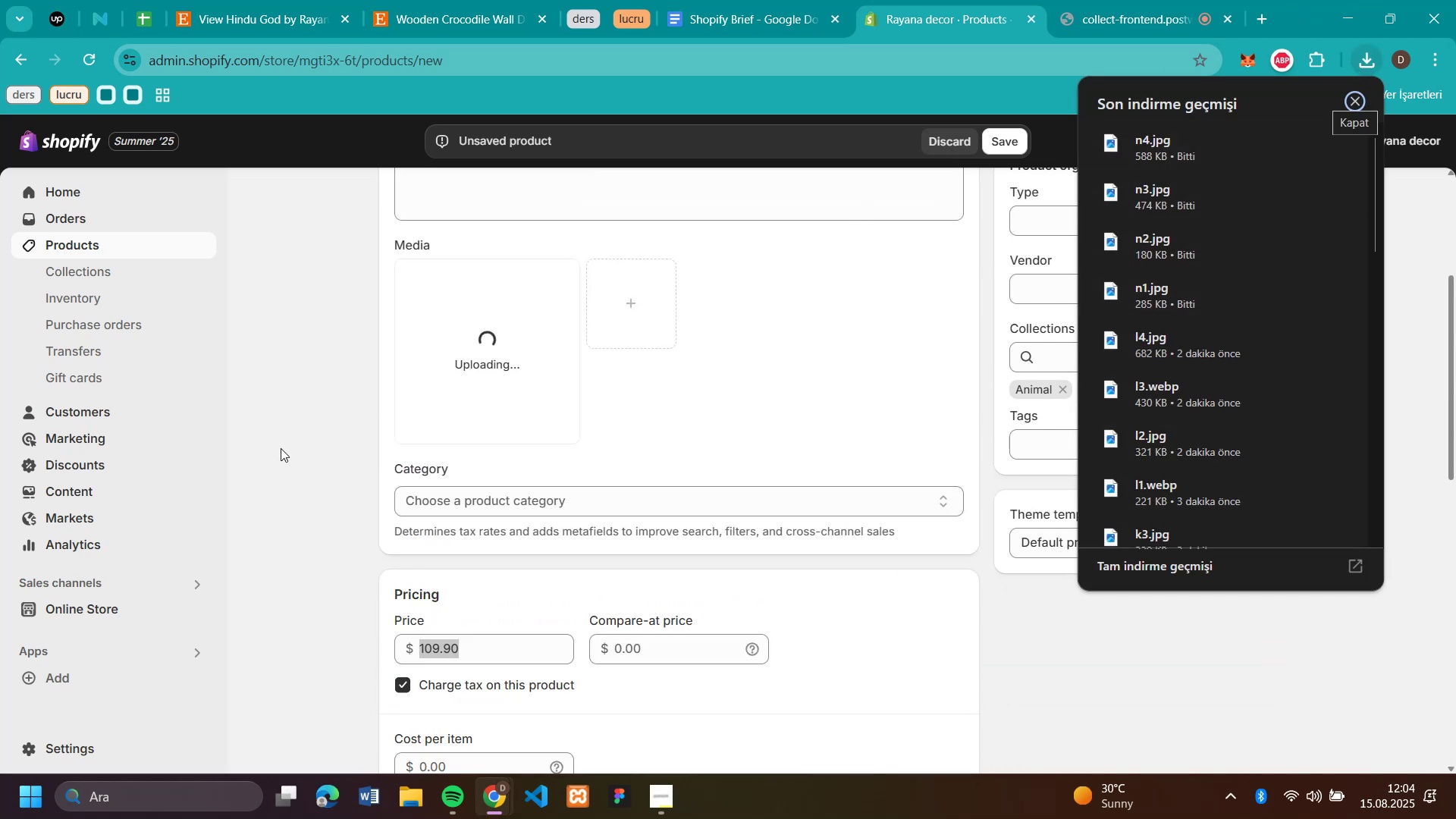 
left_click([271, 453])
 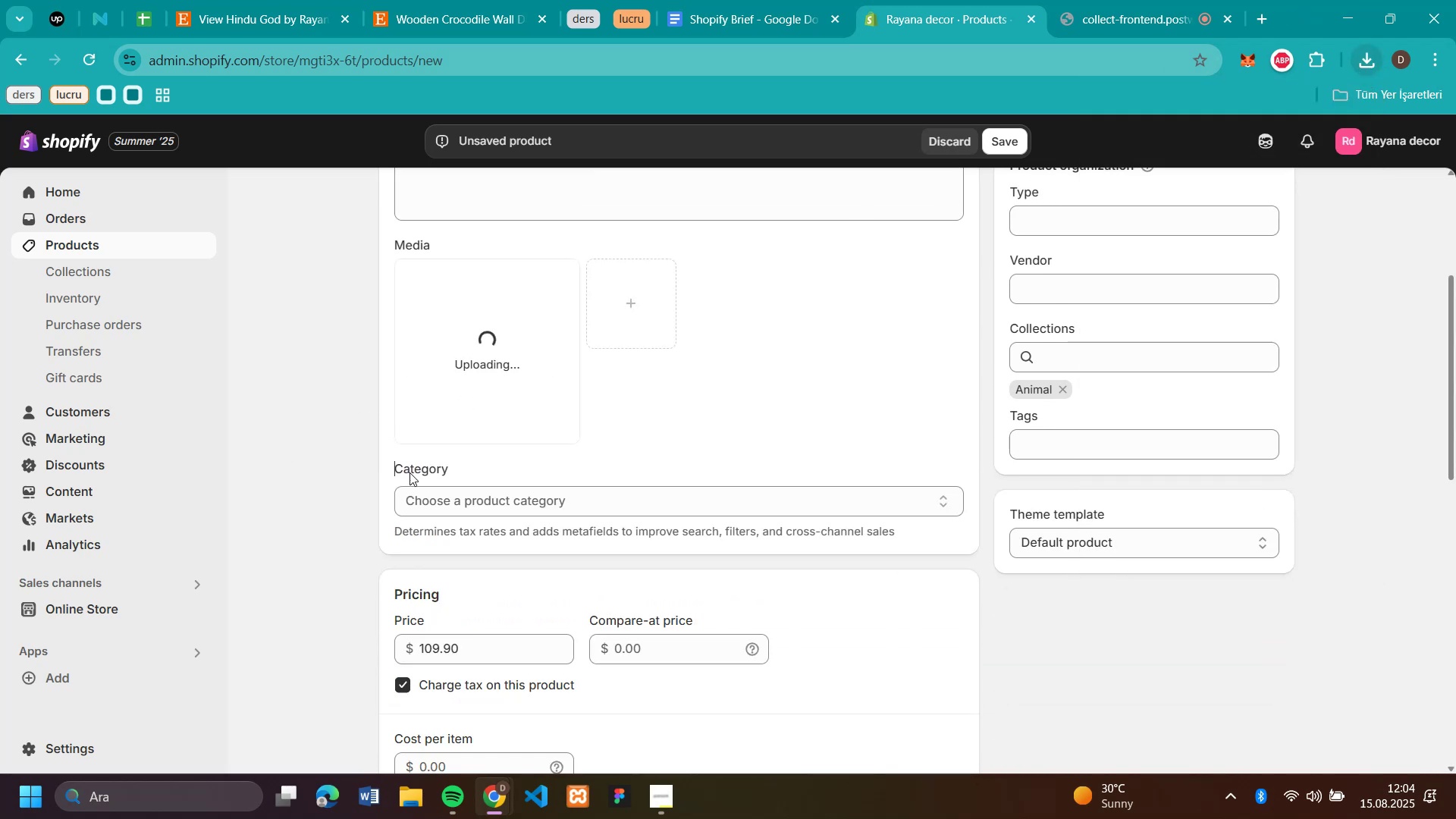 
scroll: coordinate [948, 584], scroll_direction: down, amount: 5.0
 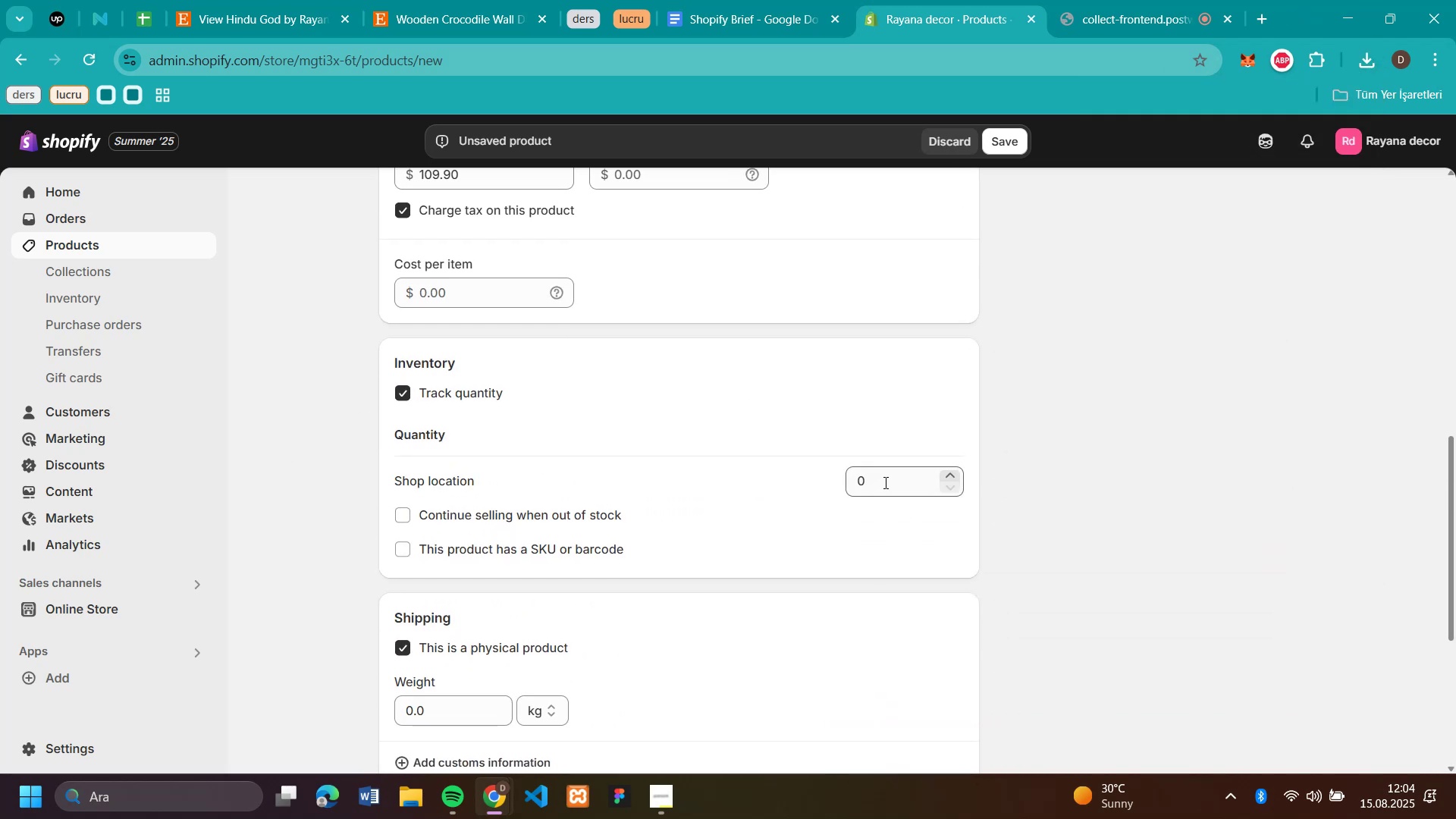 
left_click([884, 482])
 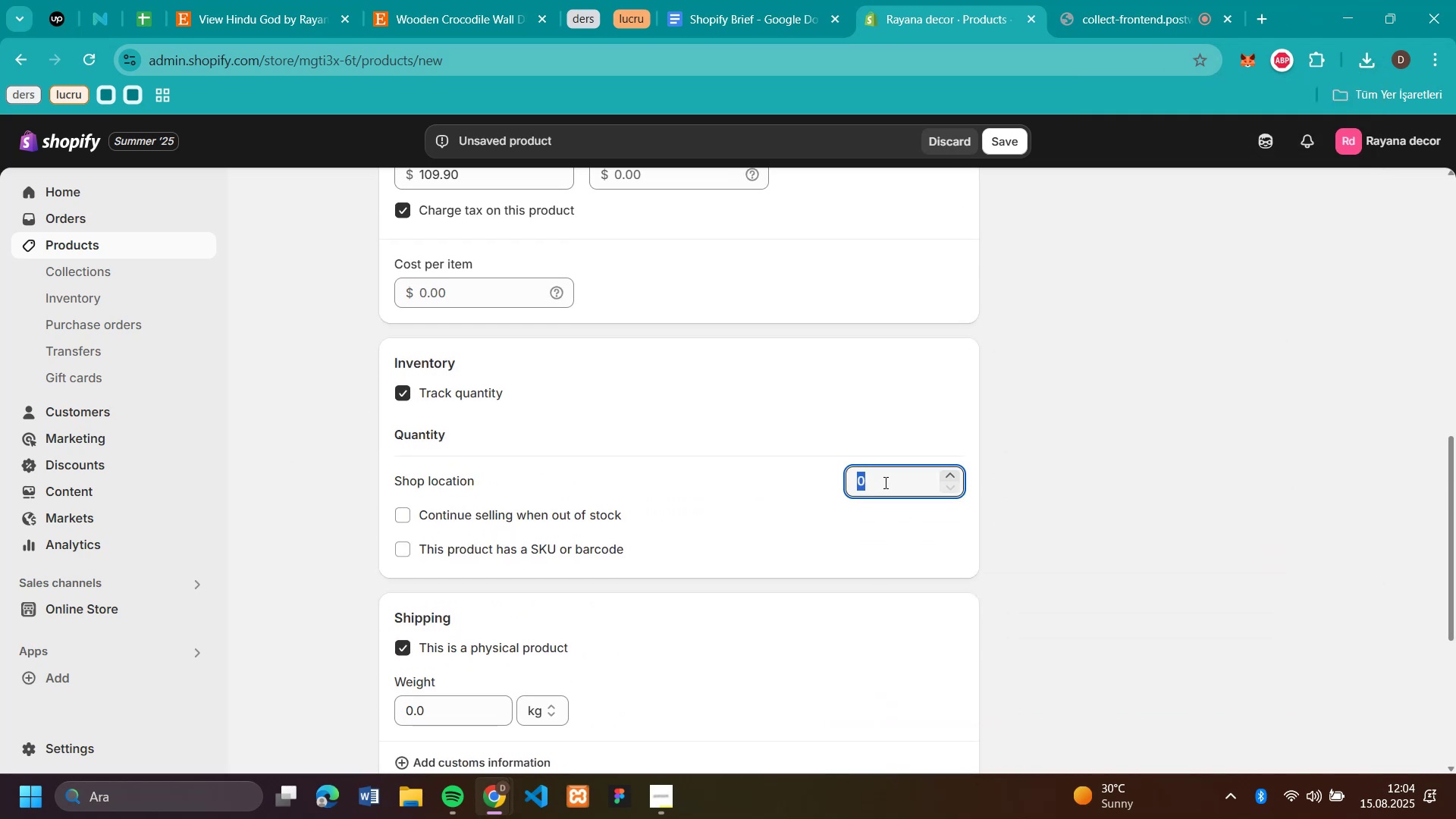 
type(50)
 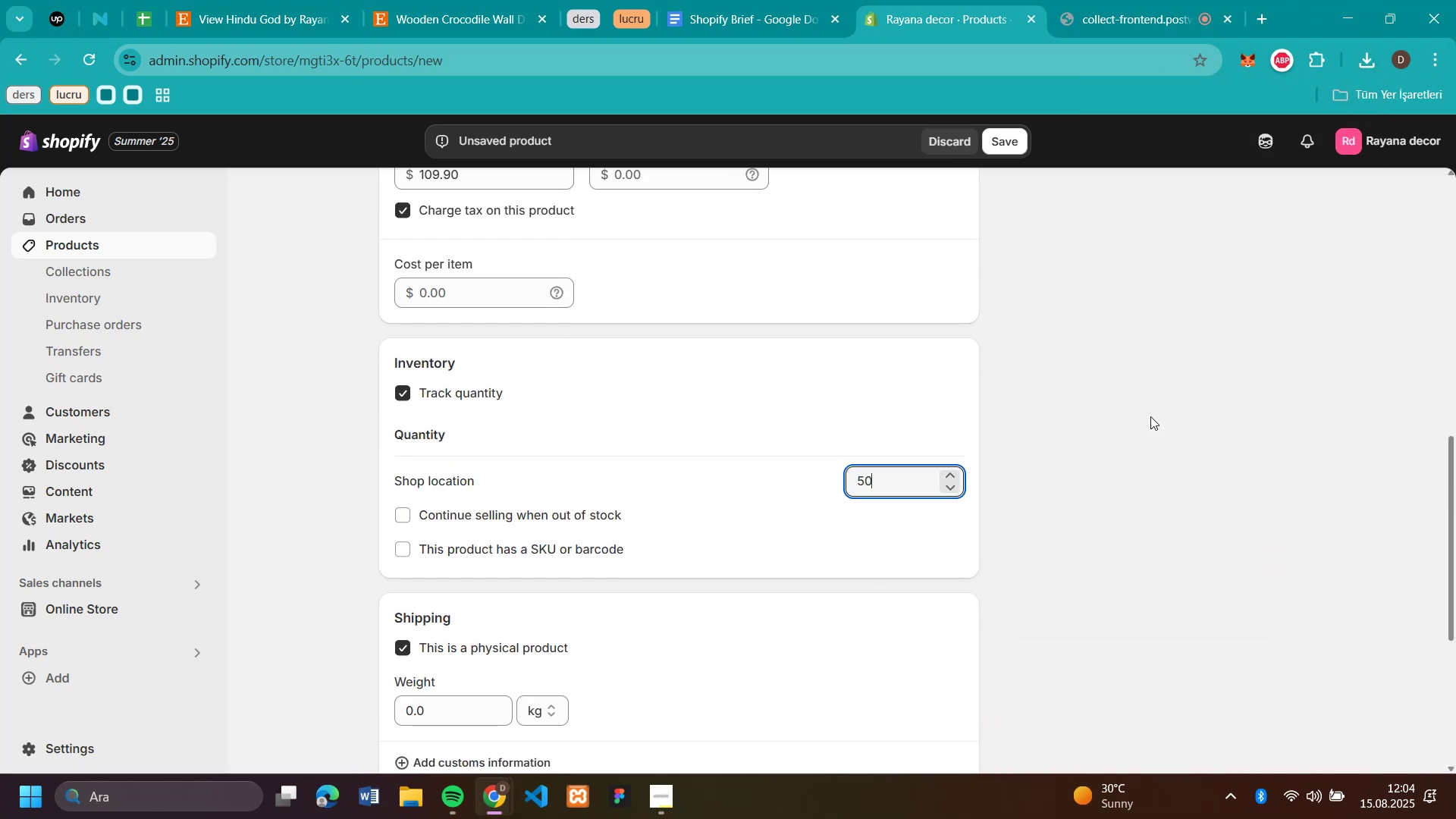 
left_click([1151, 416])
 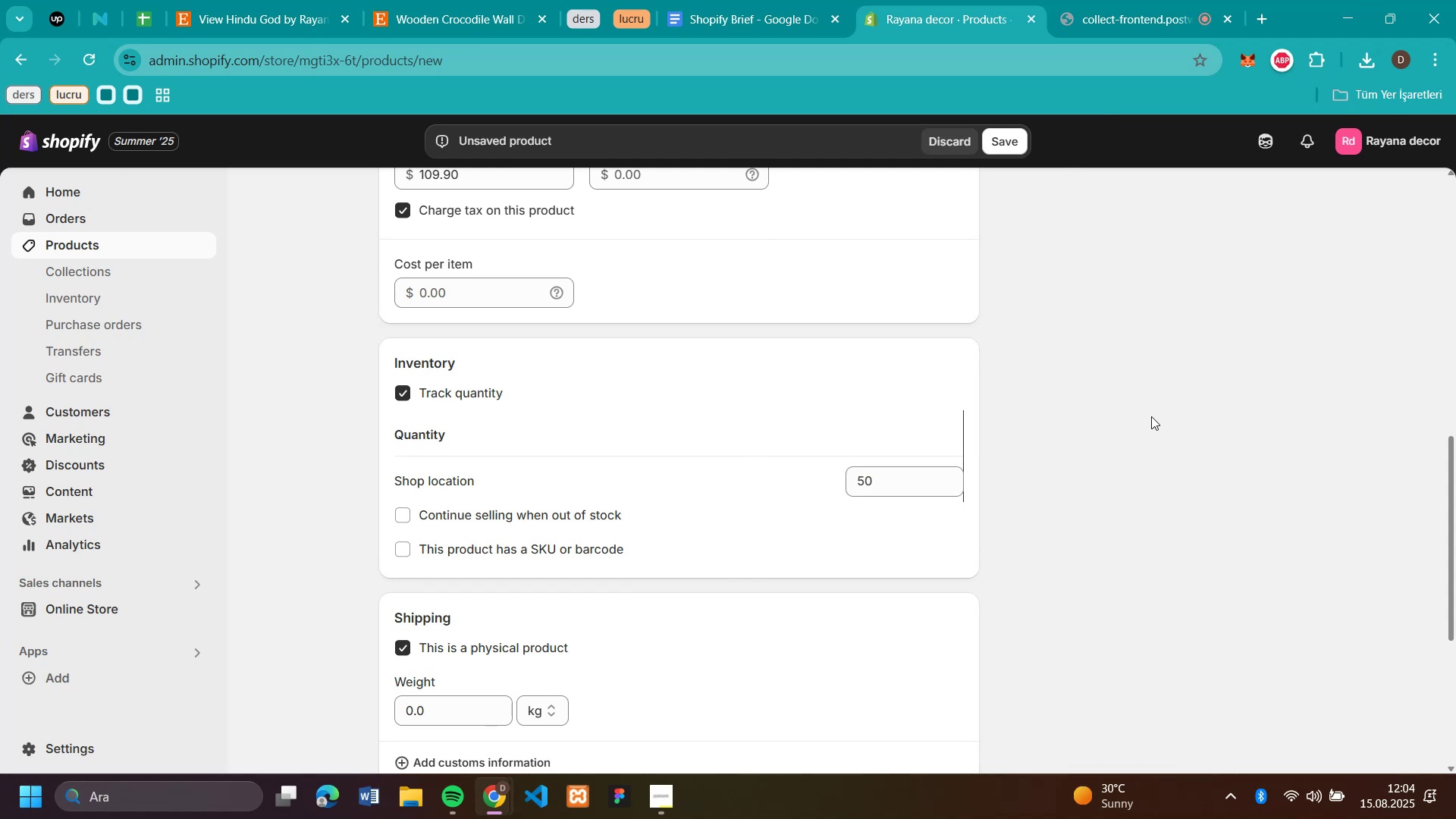 
scroll: coordinate [831, 204], scroll_direction: up, amount: 6.0
 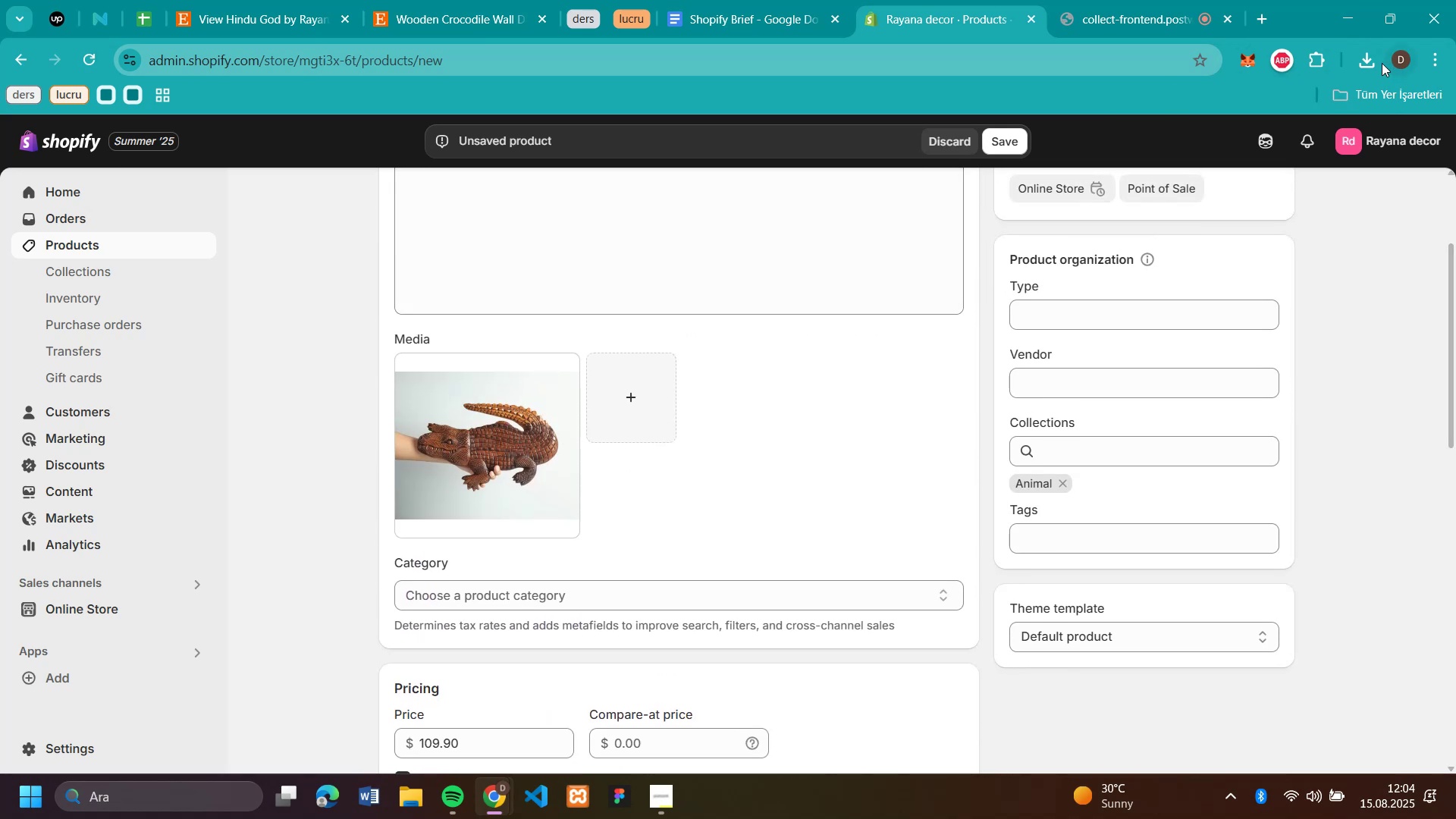 
left_click([1357, 61])
 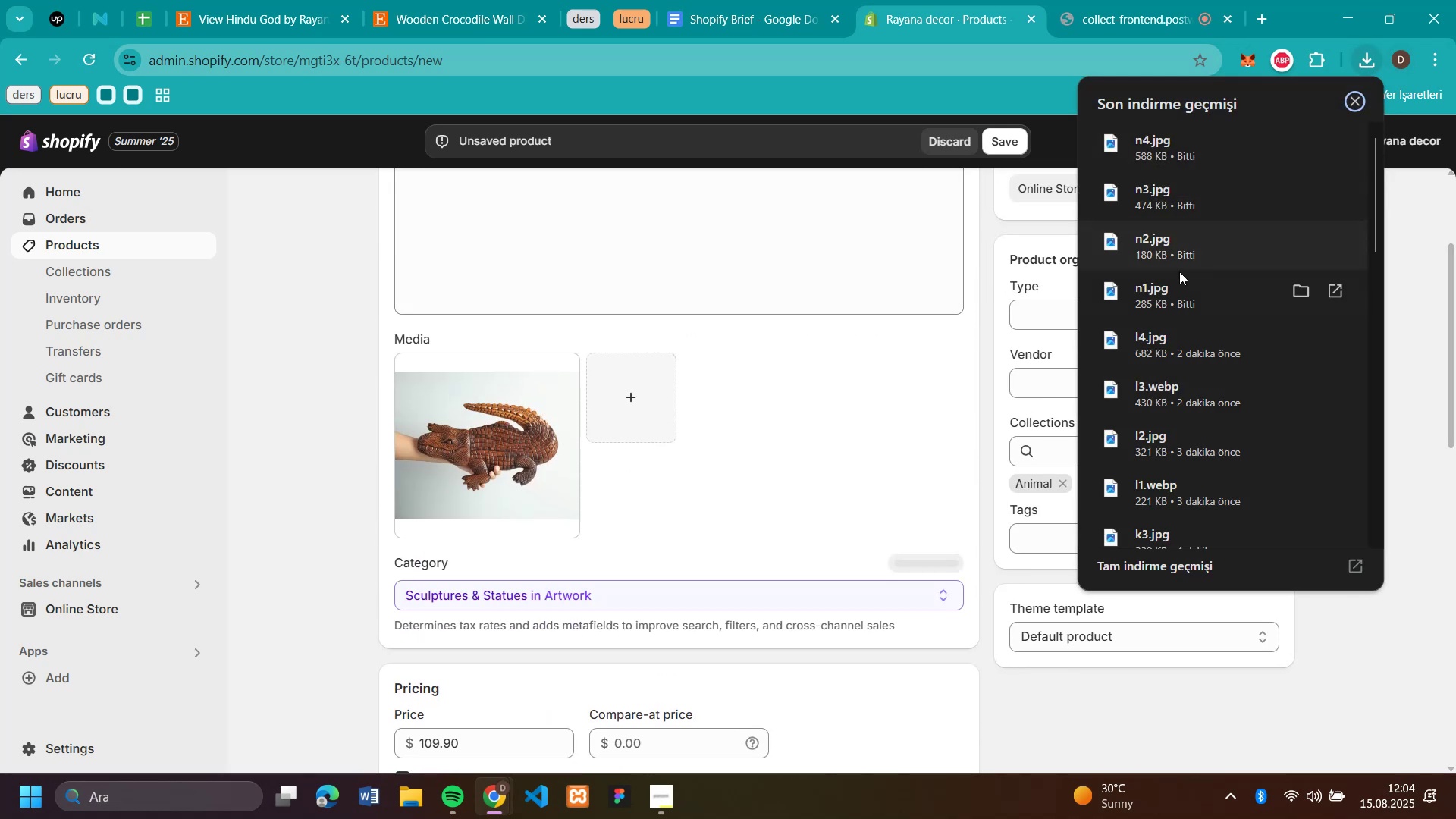 
left_click_drag(start_coordinate=[1171, 237], to_coordinate=[730, 406])
 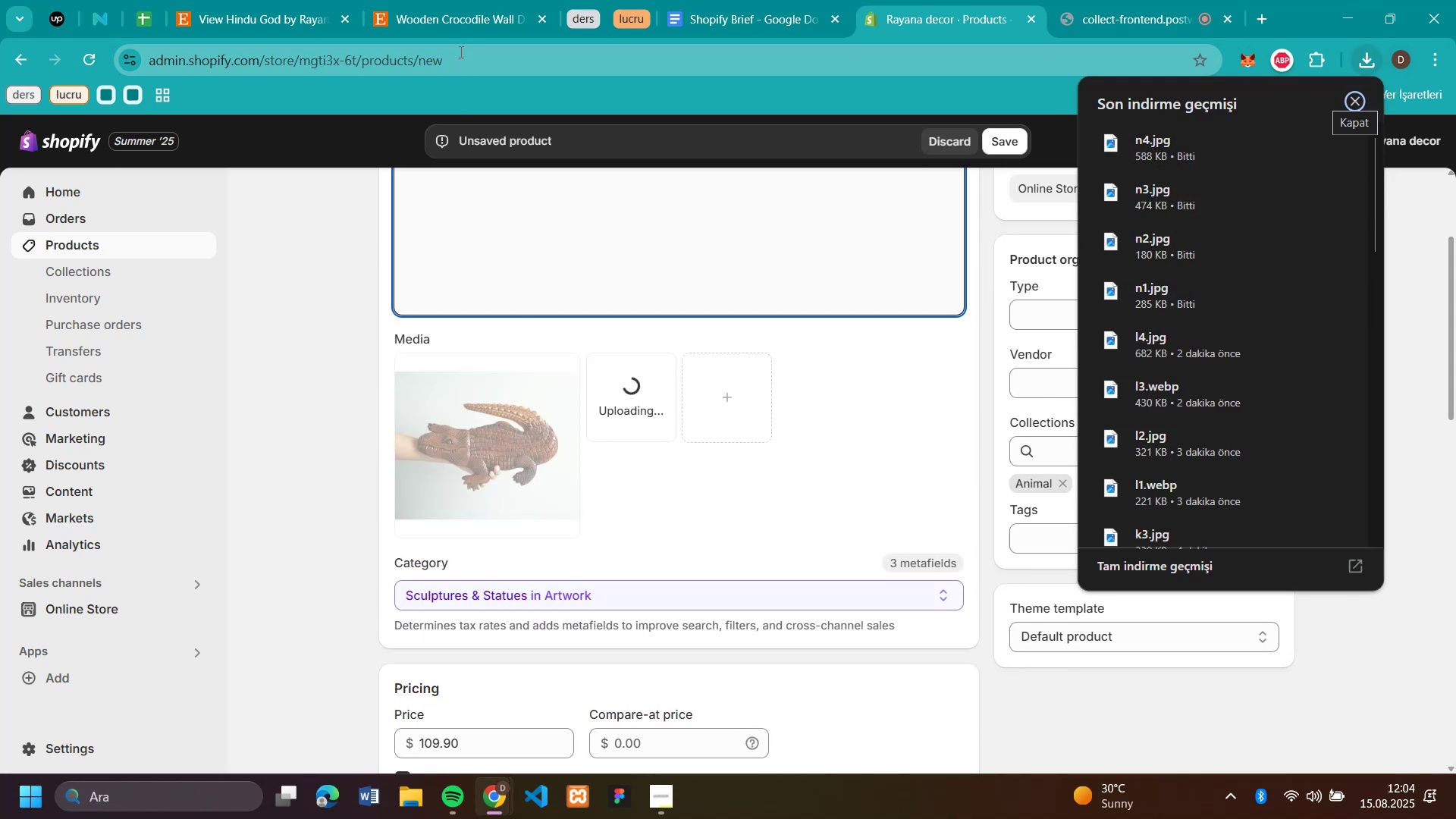 
left_click([456, 24])
 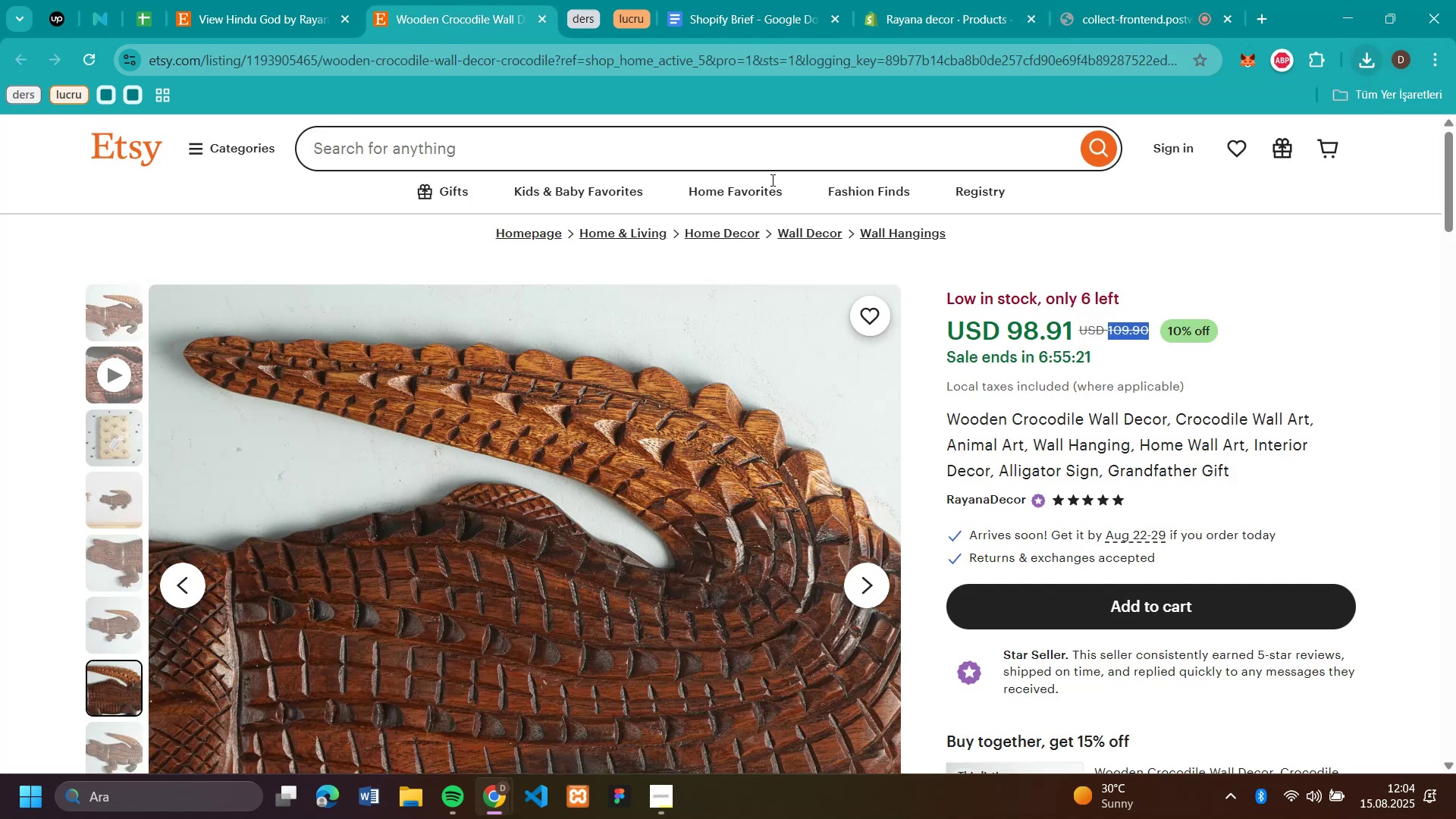 
scroll: coordinate [1310, 431], scroll_direction: down, amount: 10.0
 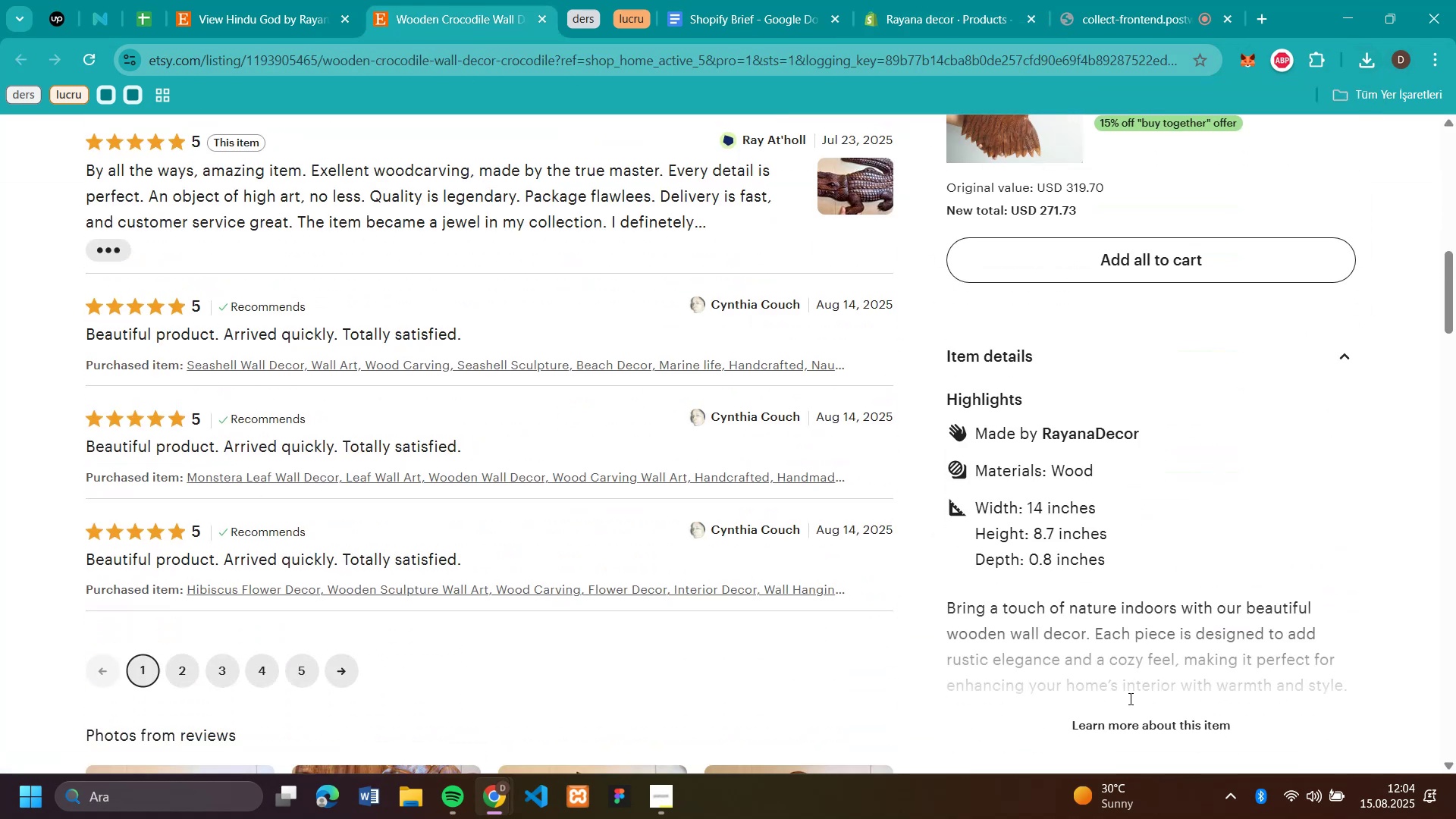 
left_click([1134, 720])
 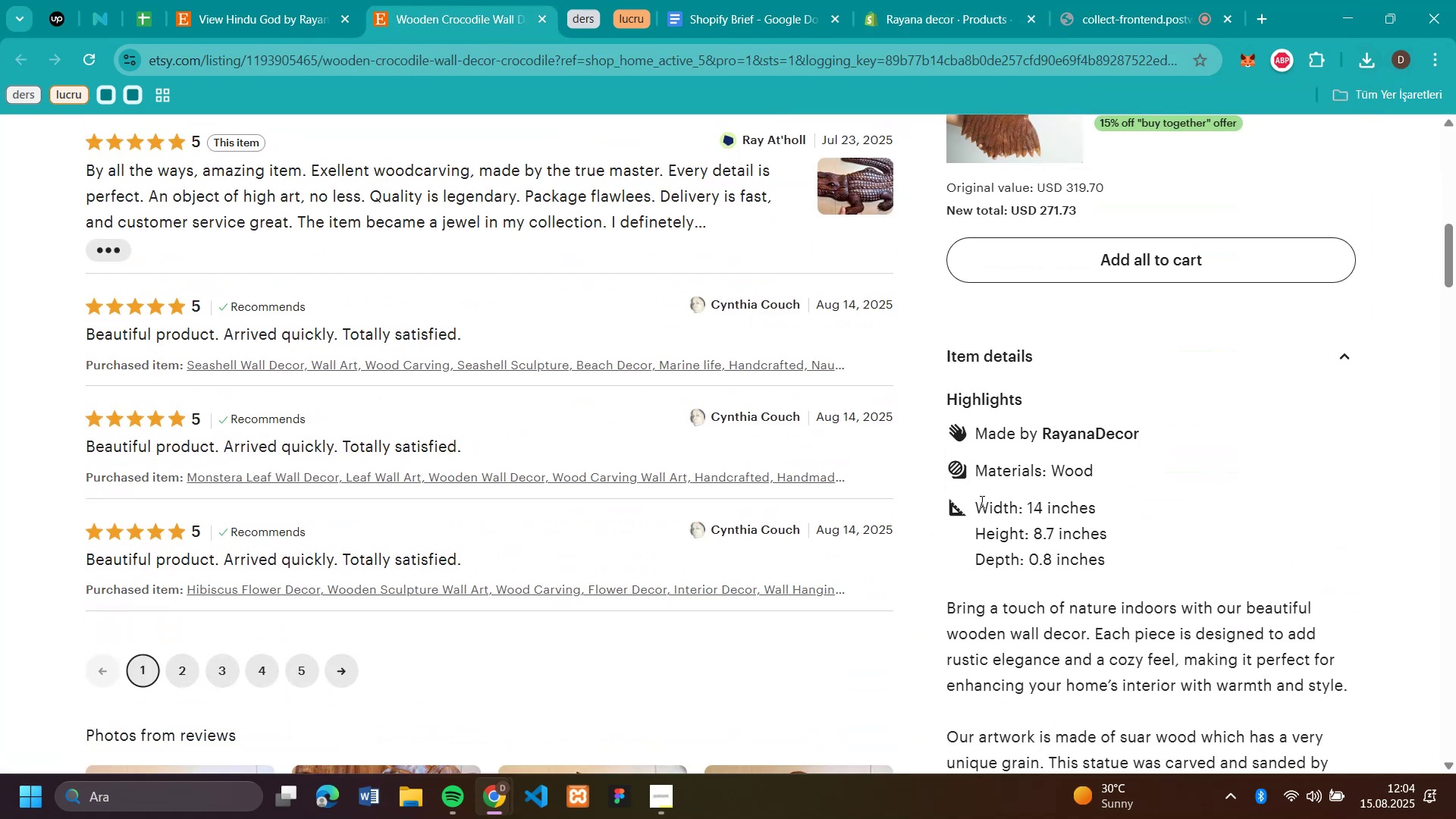 
left_click_drag(start_coordinate=[981, 501], to_coordinate=[1296, 477])
 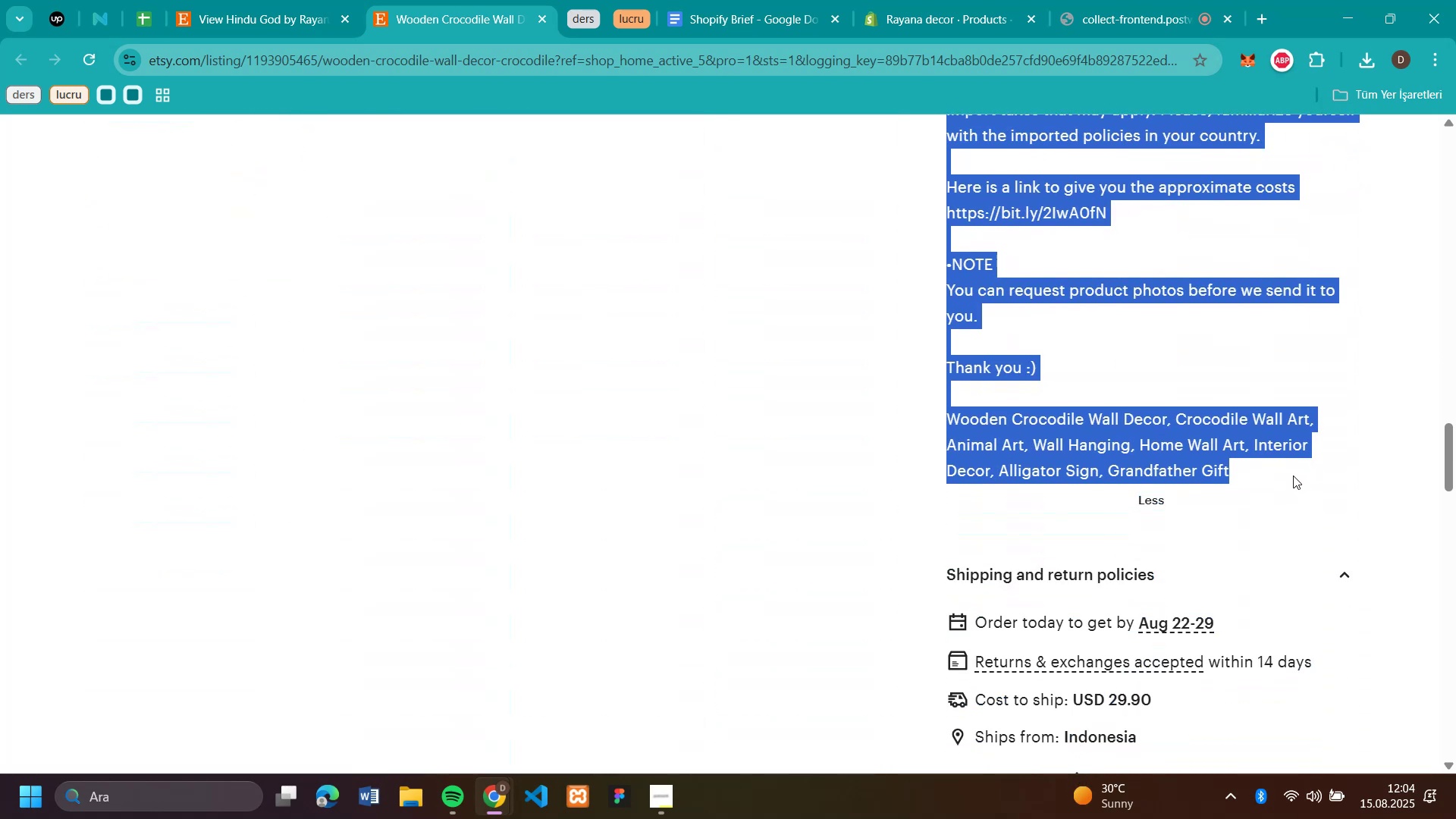 
key(Control+C)
 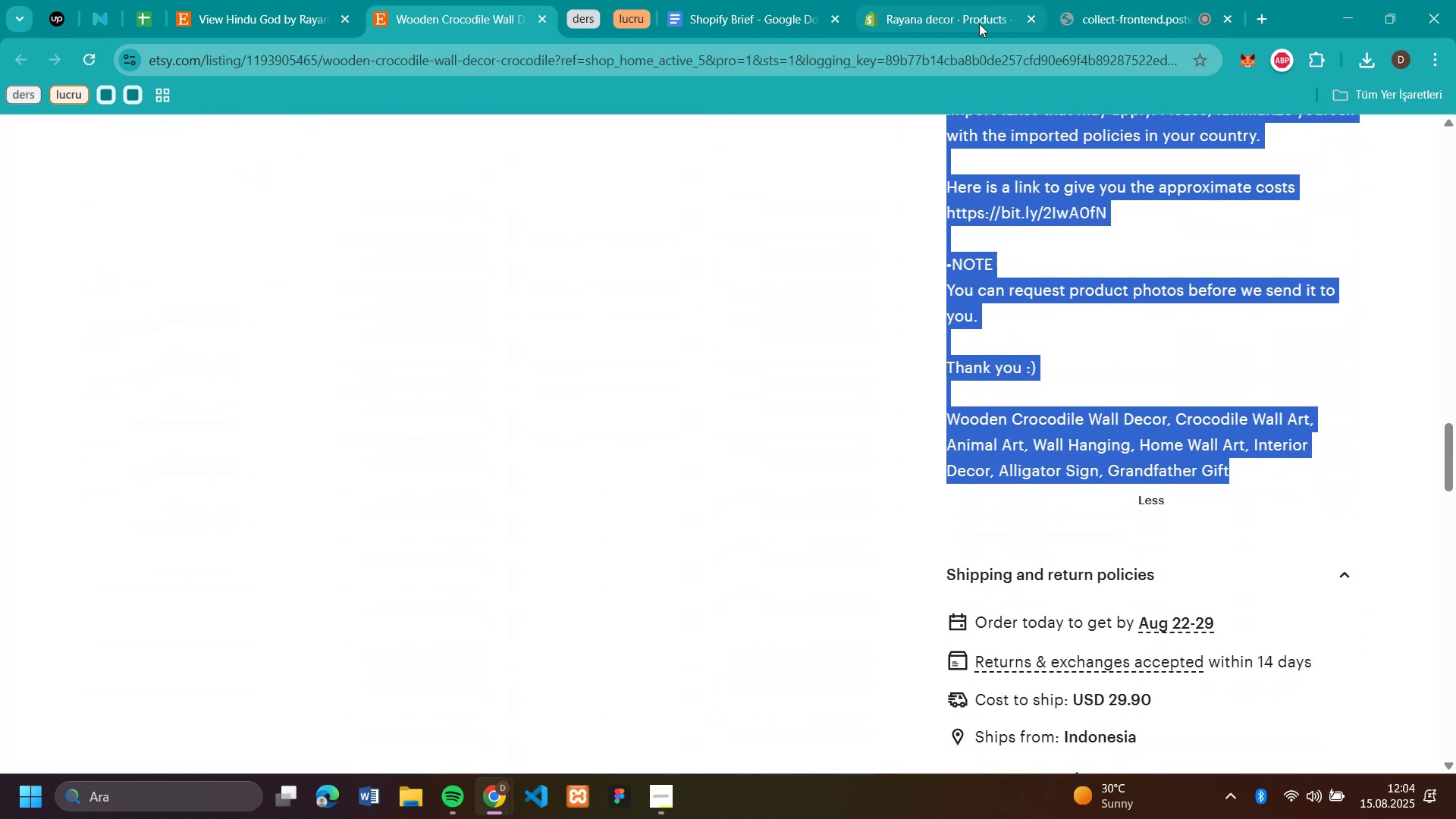 
left_click([979, 24])
 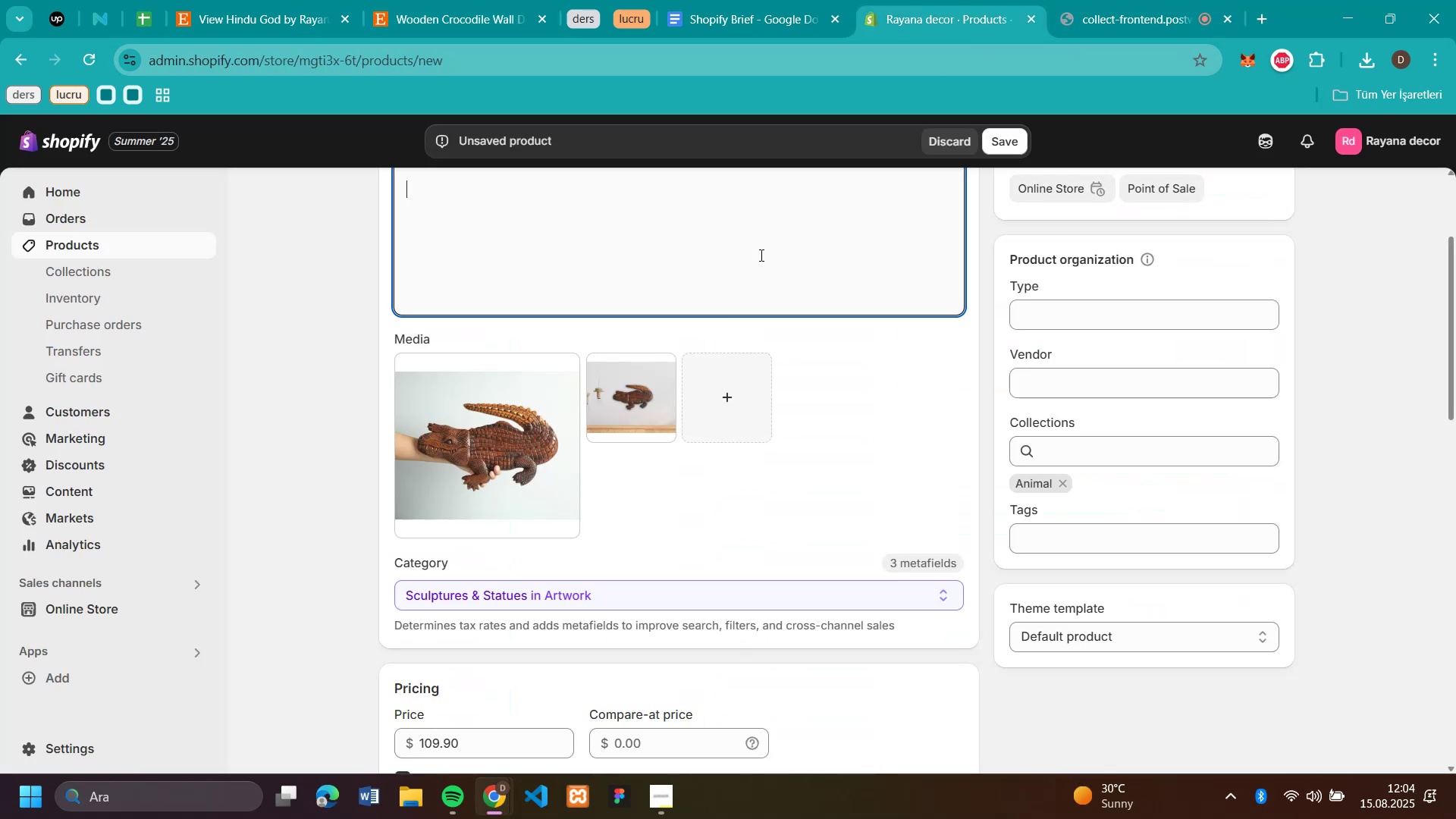 
scroll: coordinate [721, 240], scroll_direction: up, amount: 2.0
 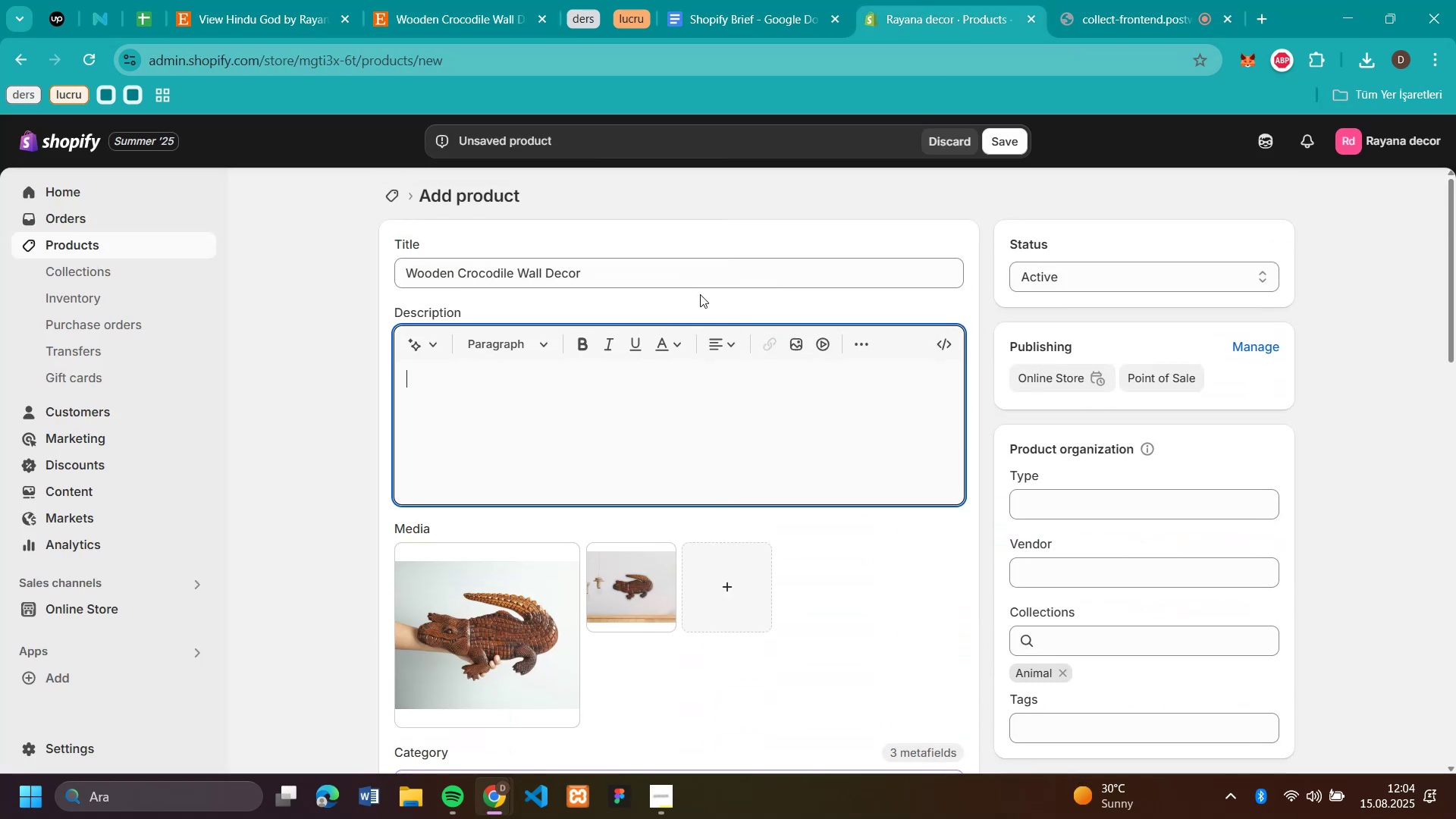 
key(Control+V)
 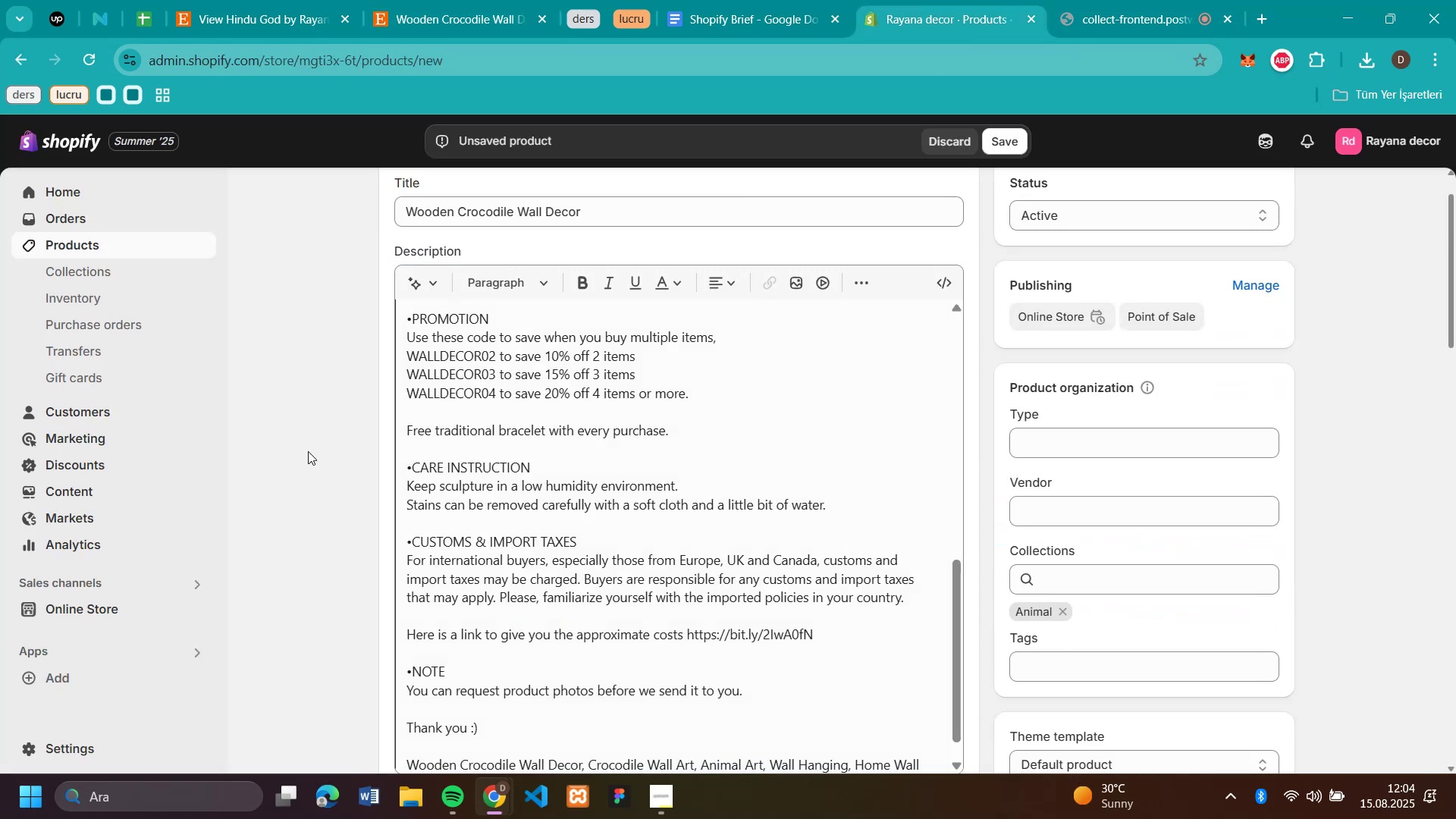 
scroll: coordinate [328, 451], scroll_direction: down, amount: 4.0
 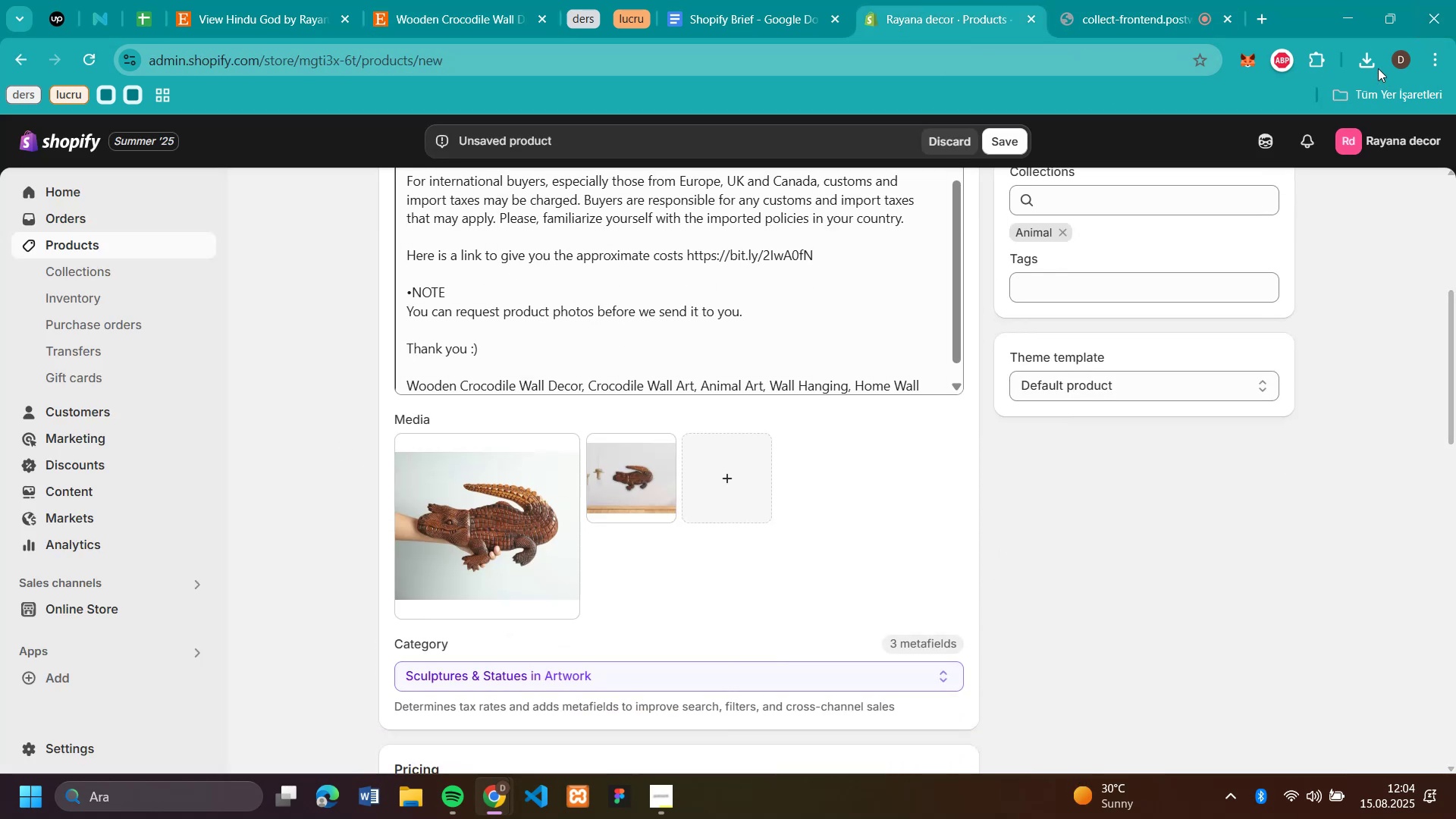 
left_click([1375, 63])
 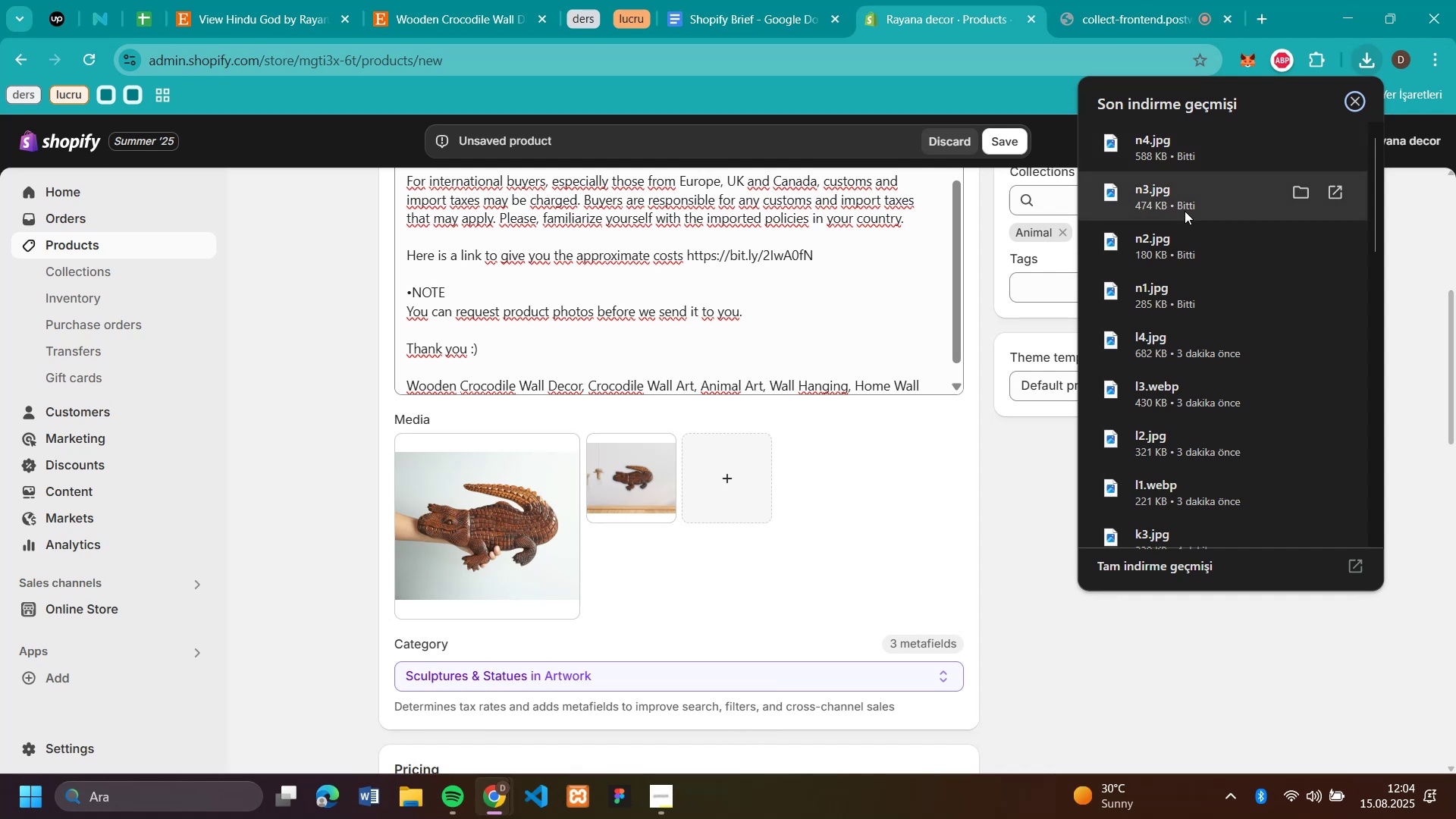 
left_click_drag(start_coordinate=[1150, 190], to_coordinate=[821, 504])
 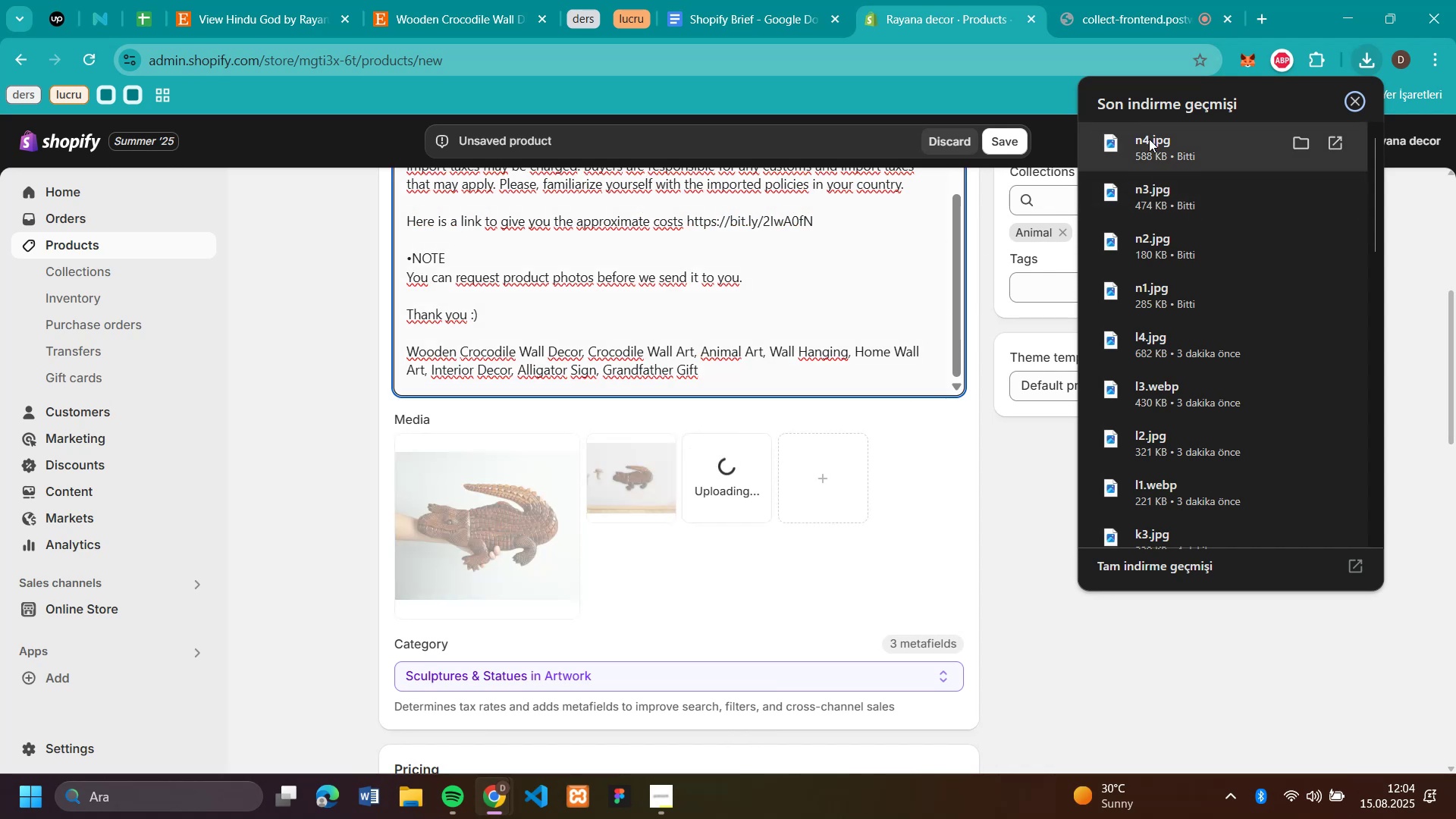 
left_click_drag(start_coordinate=[1147, 141], to_coordinate=[768, 519])
 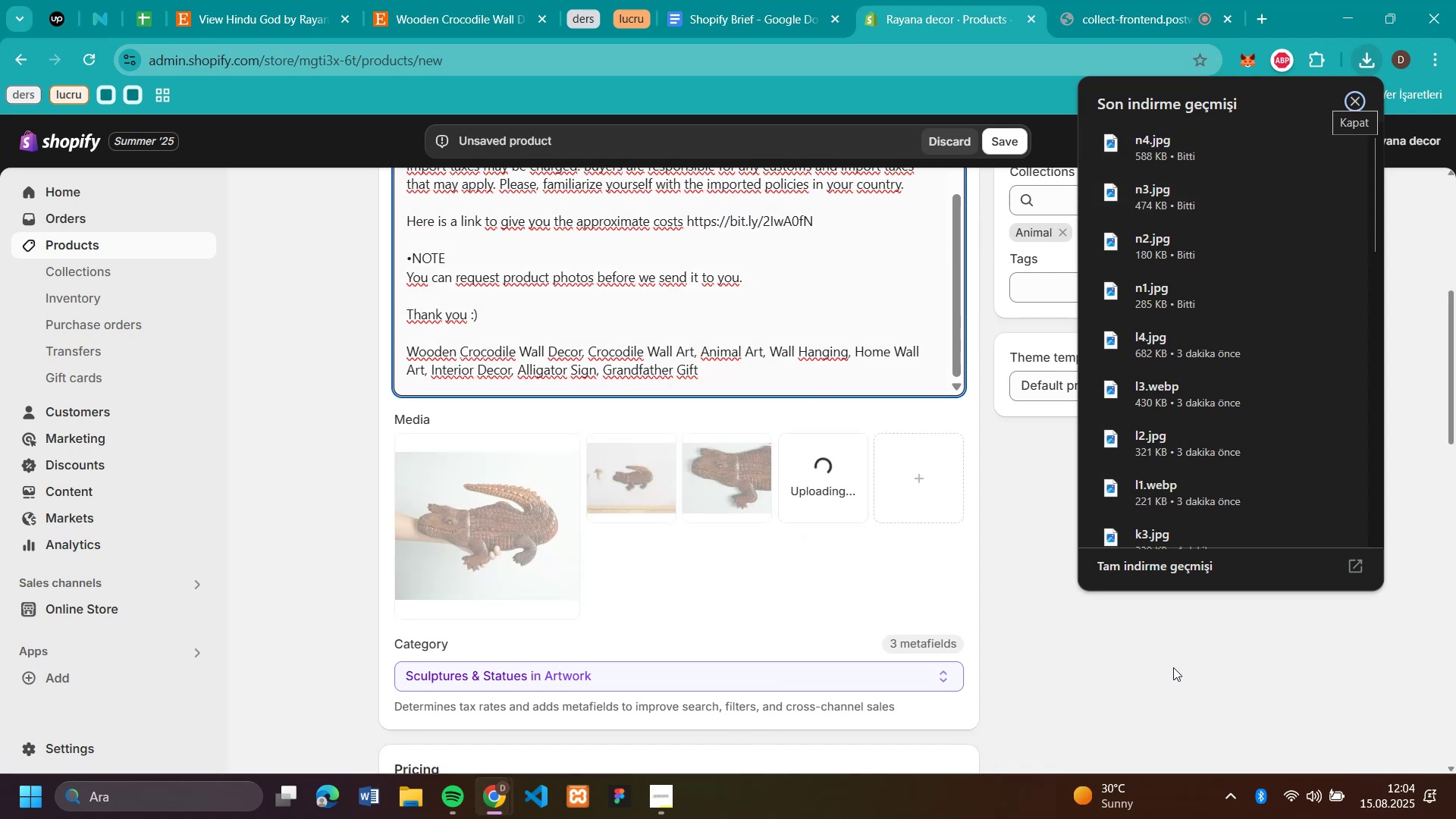 
left_click([1173, 667])
 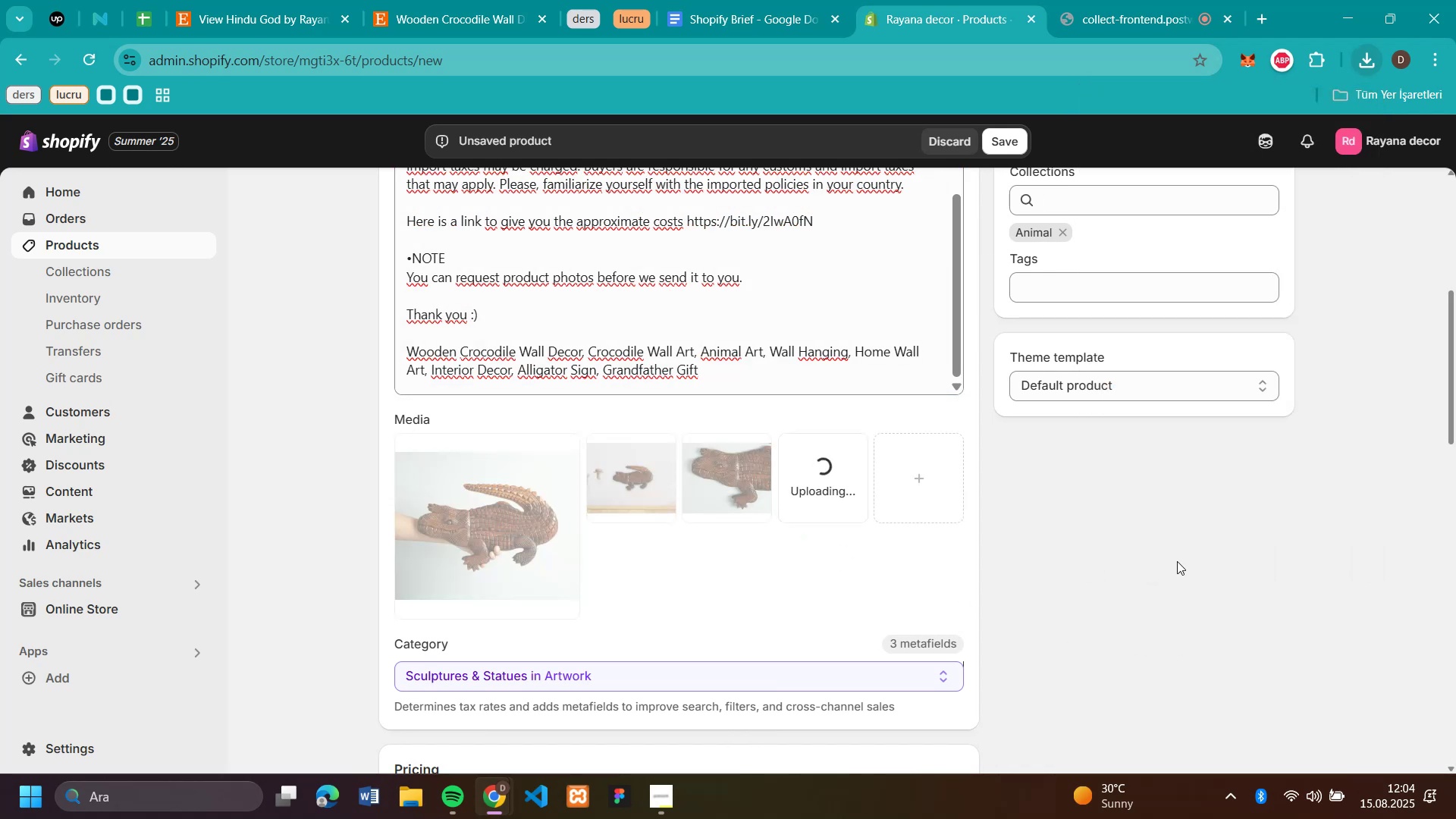 
scroll: coordinate [1182, 513], scroll_direction: down, amount: 4.0
 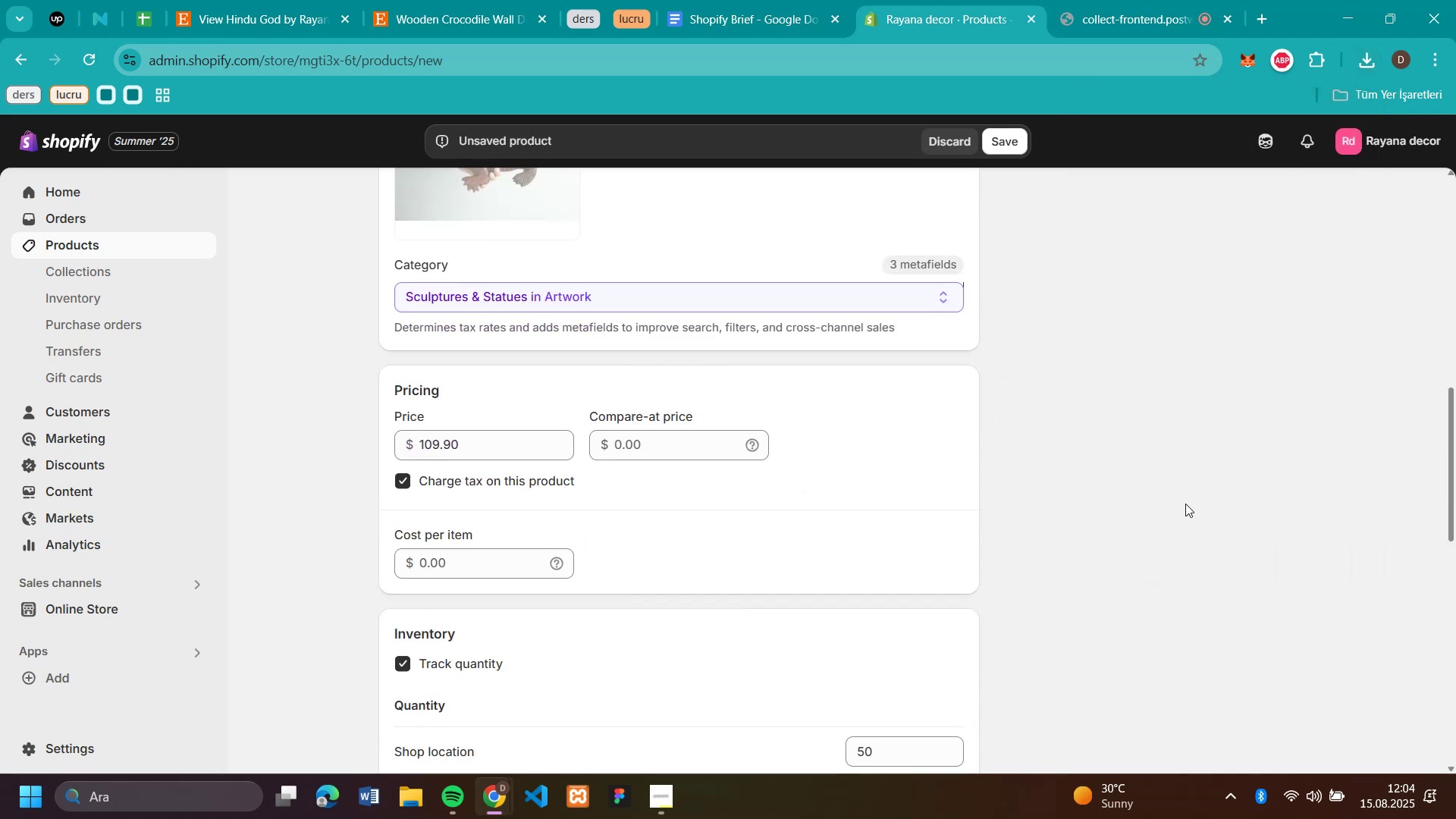 
scroll: coordinate [1185, 502], scroll_direction: up, amount: 7.0
 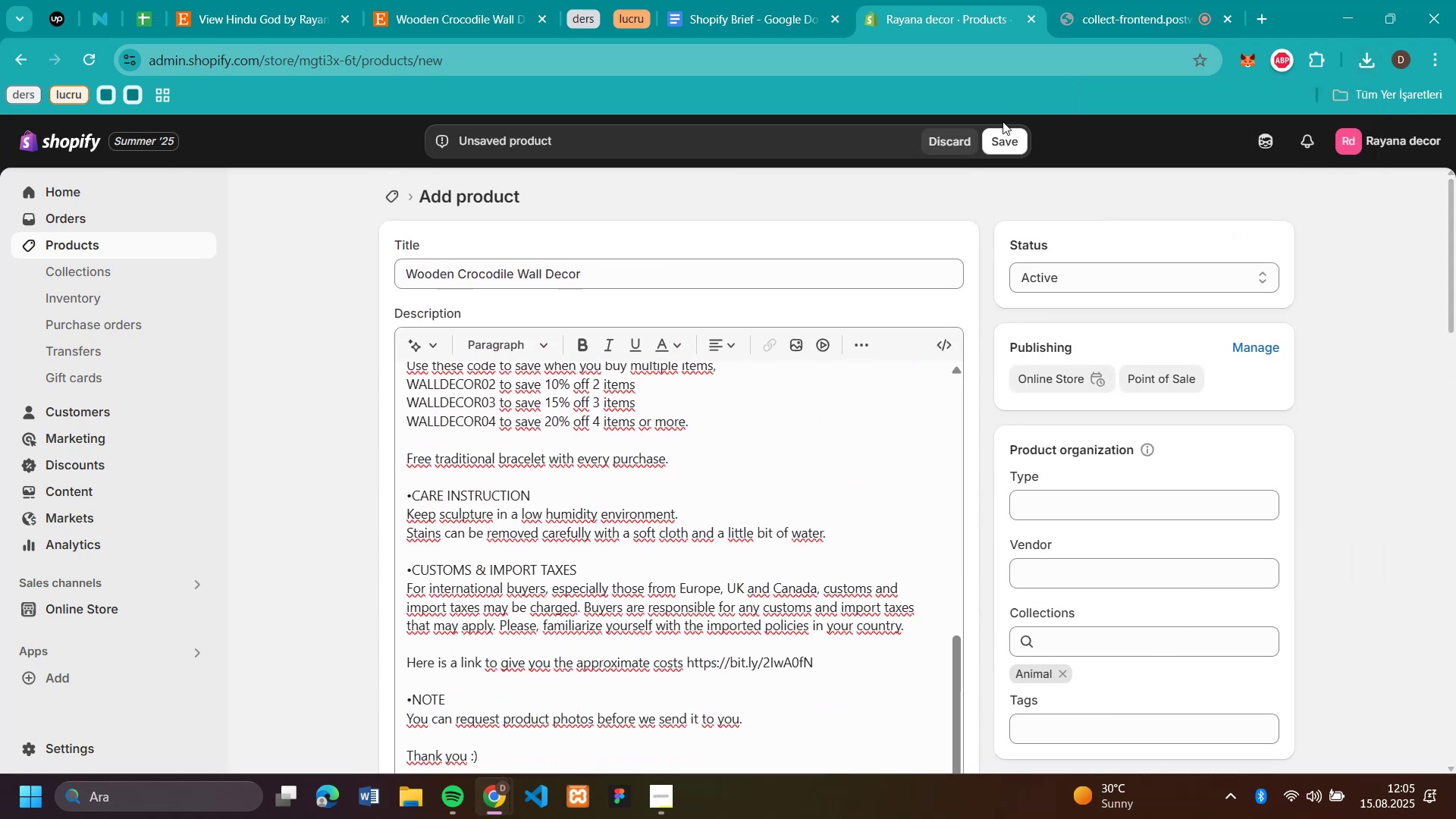 
left_click([1004, 134])
 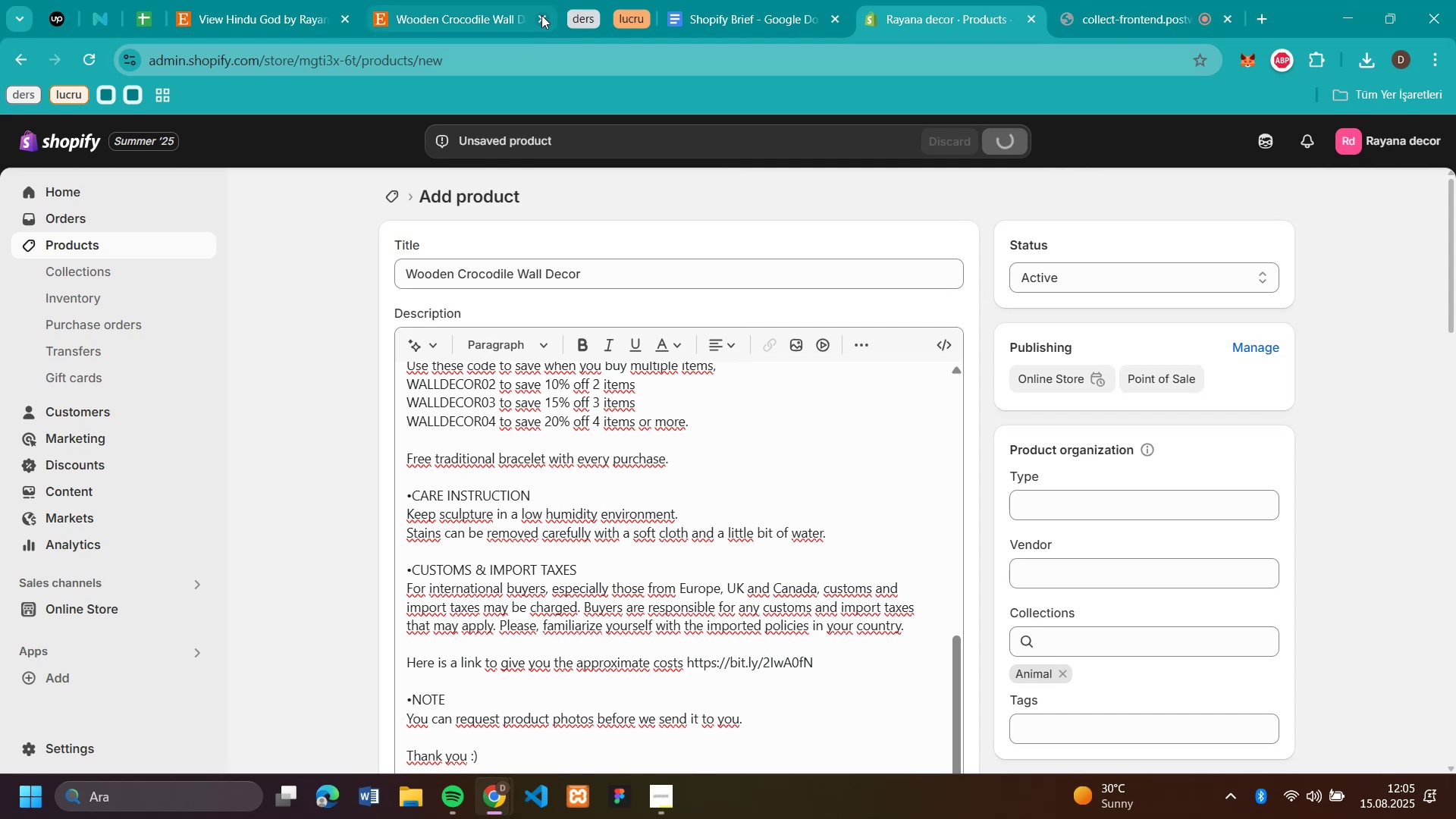 
left_click([541, 15])
 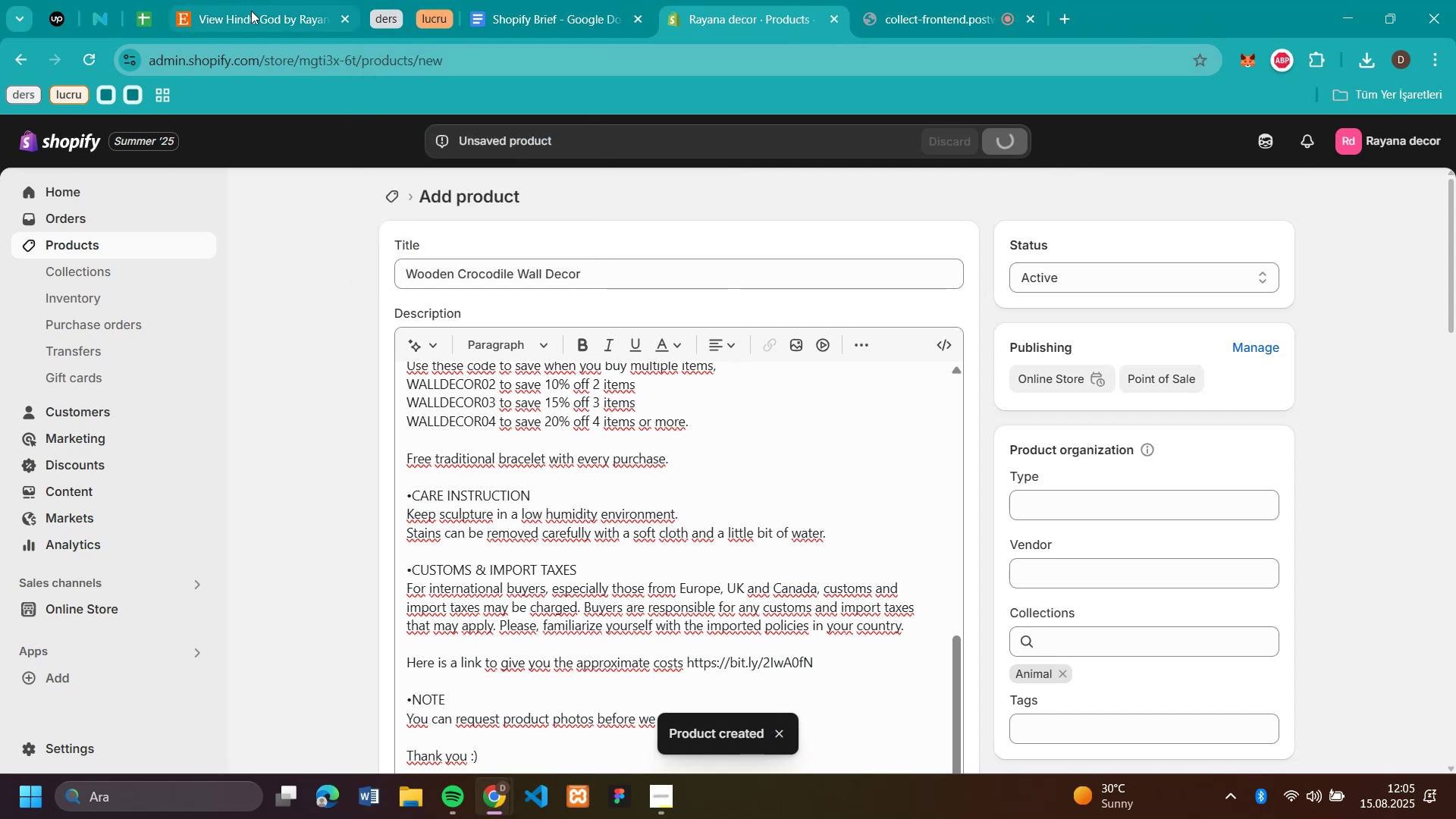 
left_click([253, 19])
 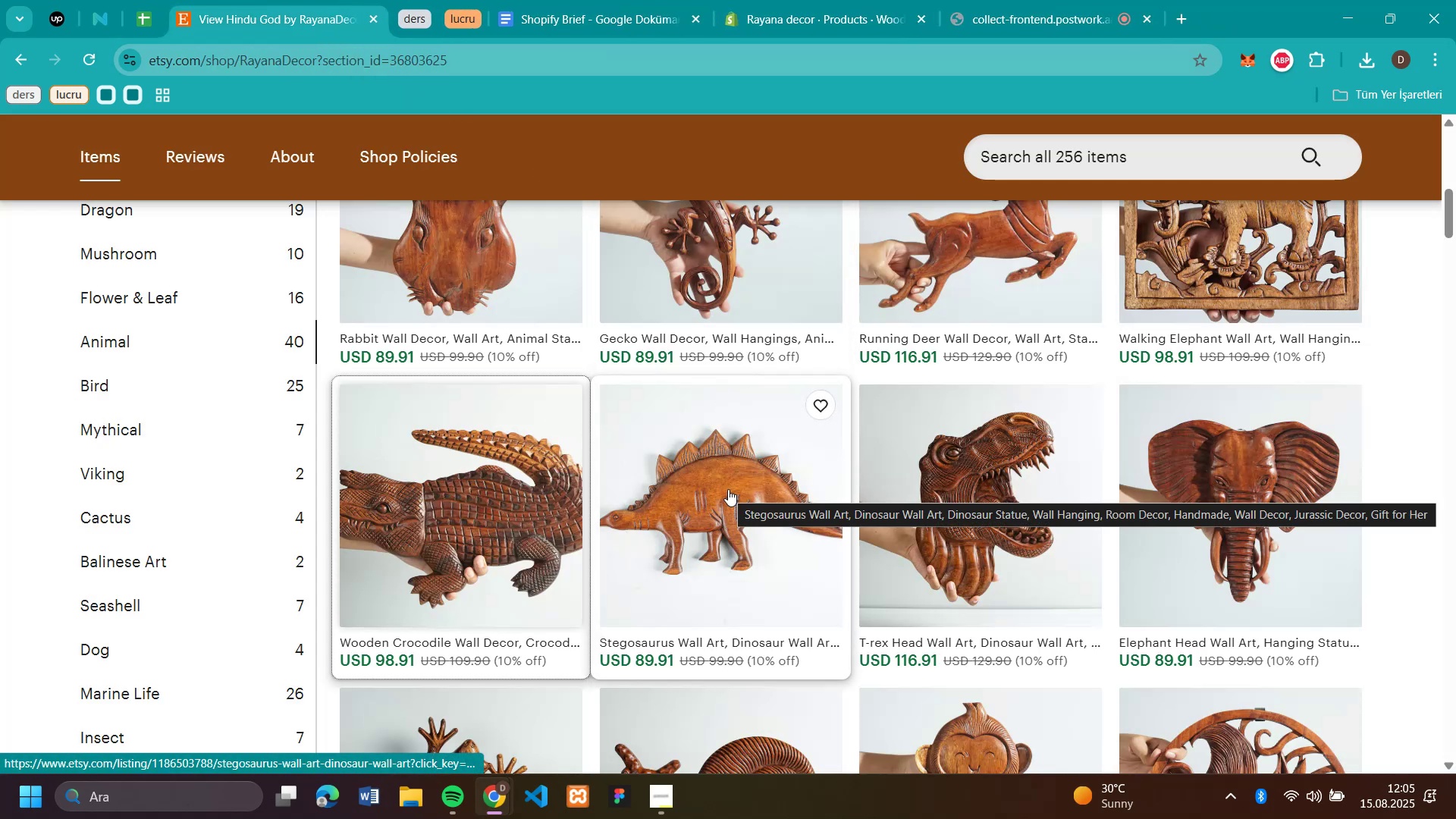 
left_click([728, 489])
 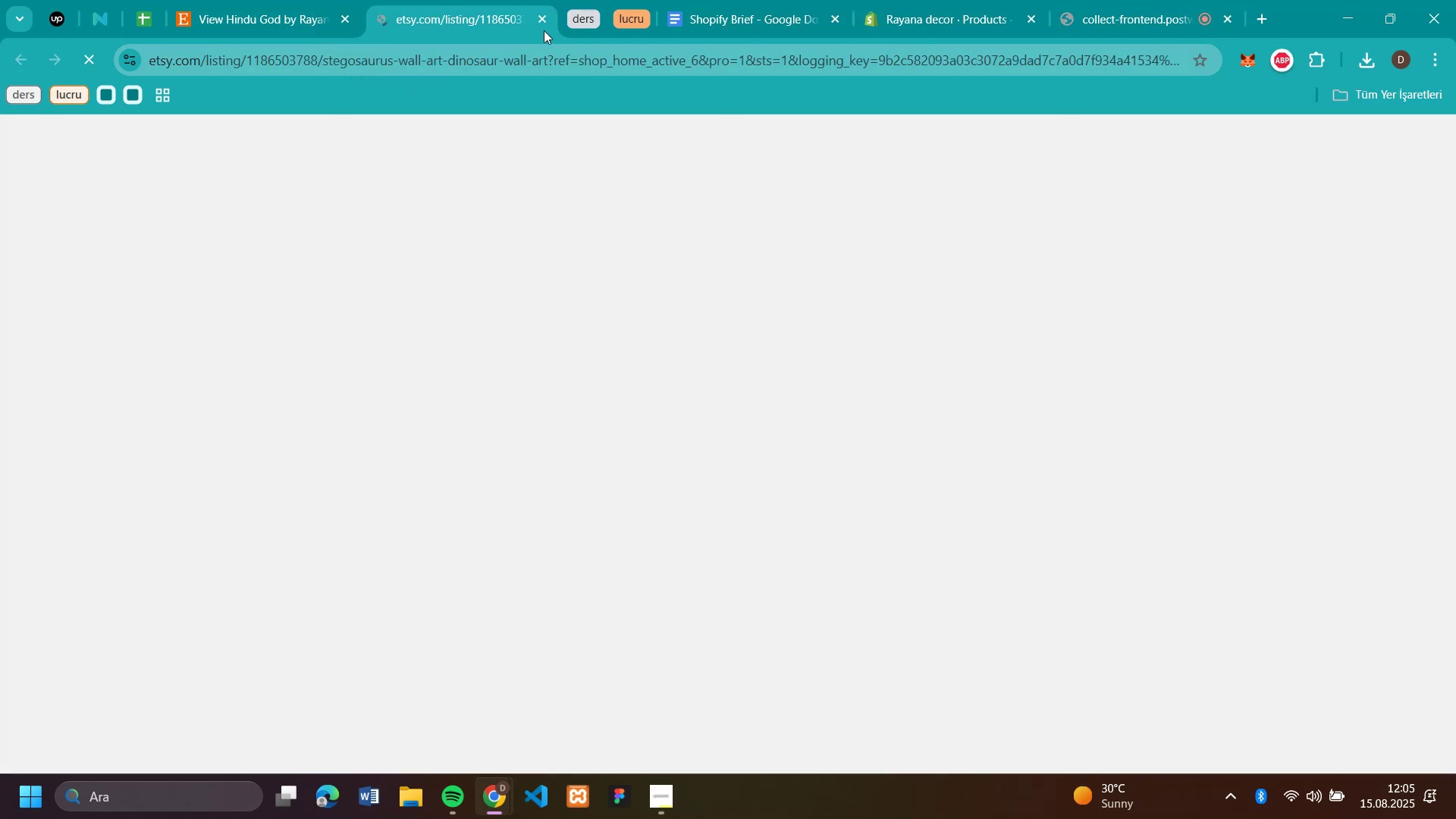 
left_click([538, 17])
 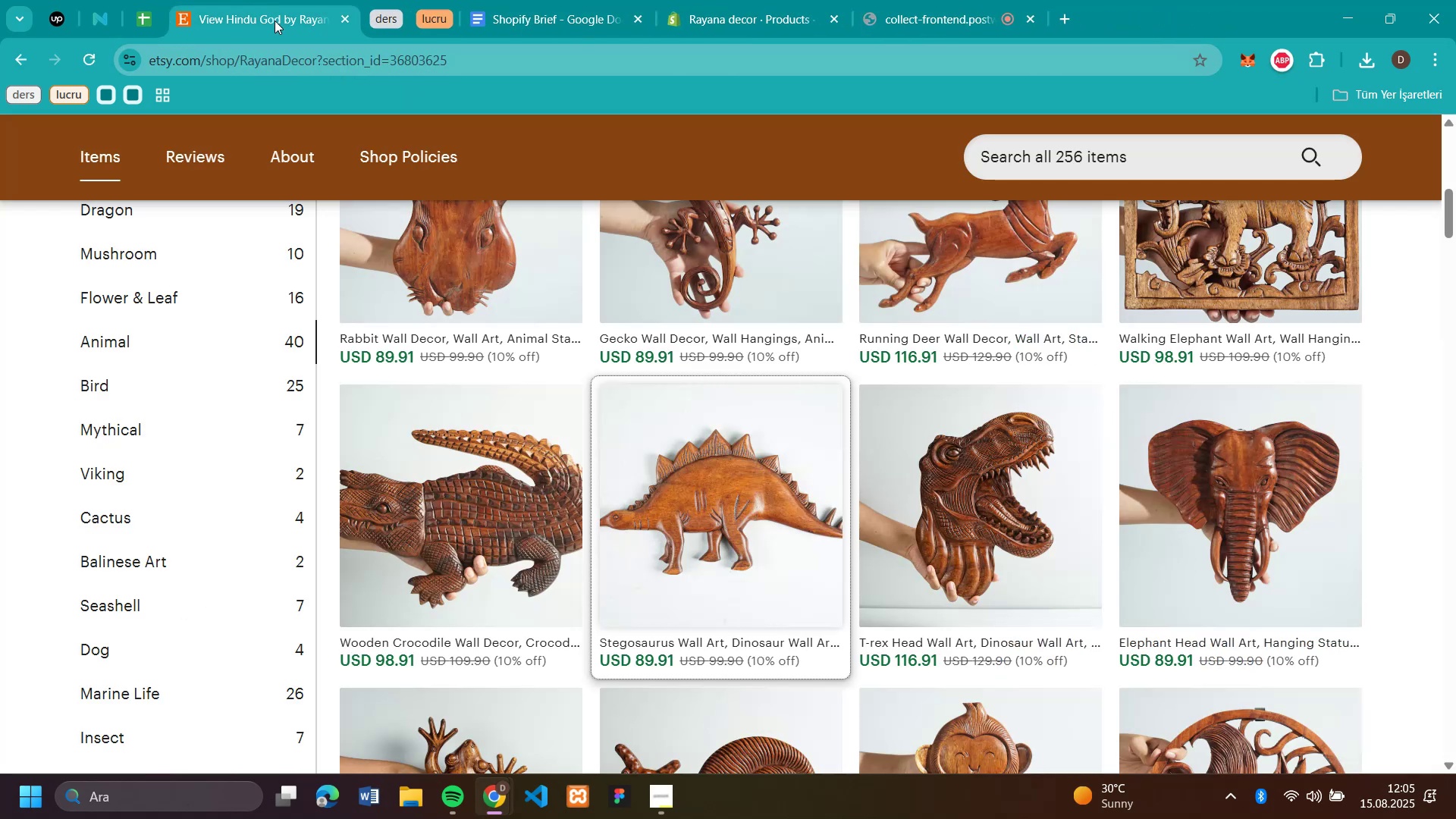 
left_click([275, 22])
 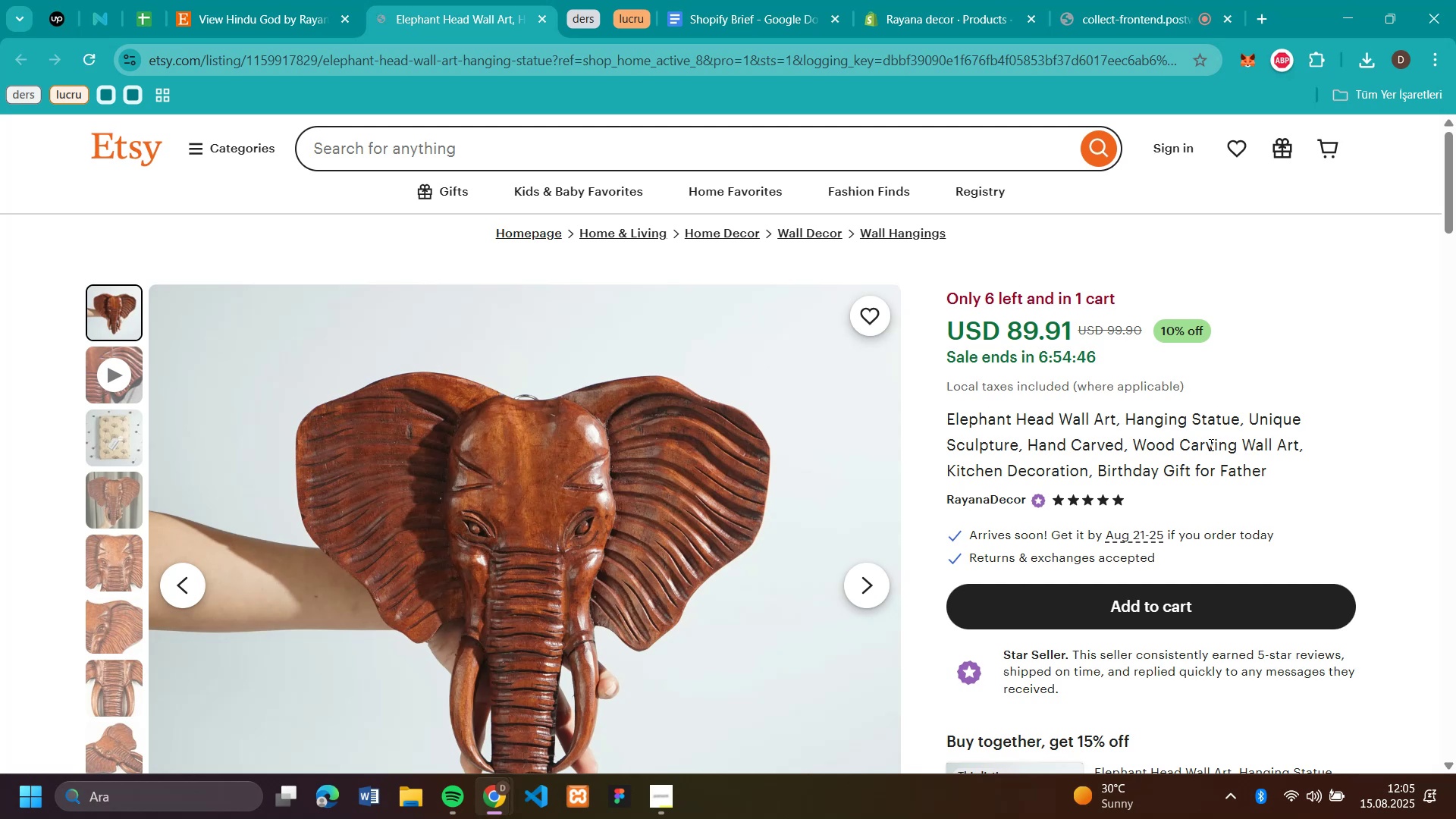 
wait(5.41)
 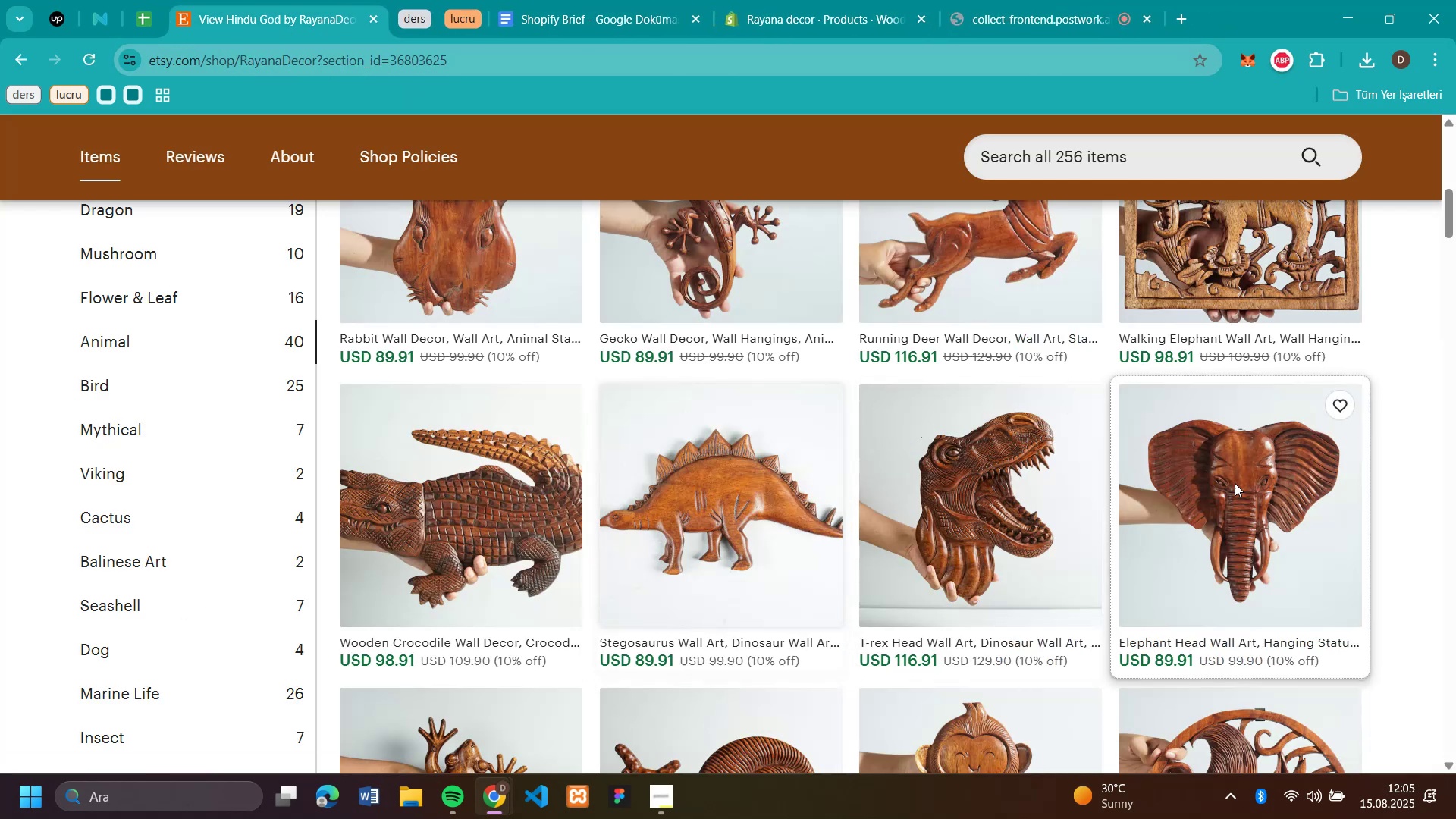 
left_click_drag(start_coordinate=[1116, 416], to_coordinate=[947, 417])
 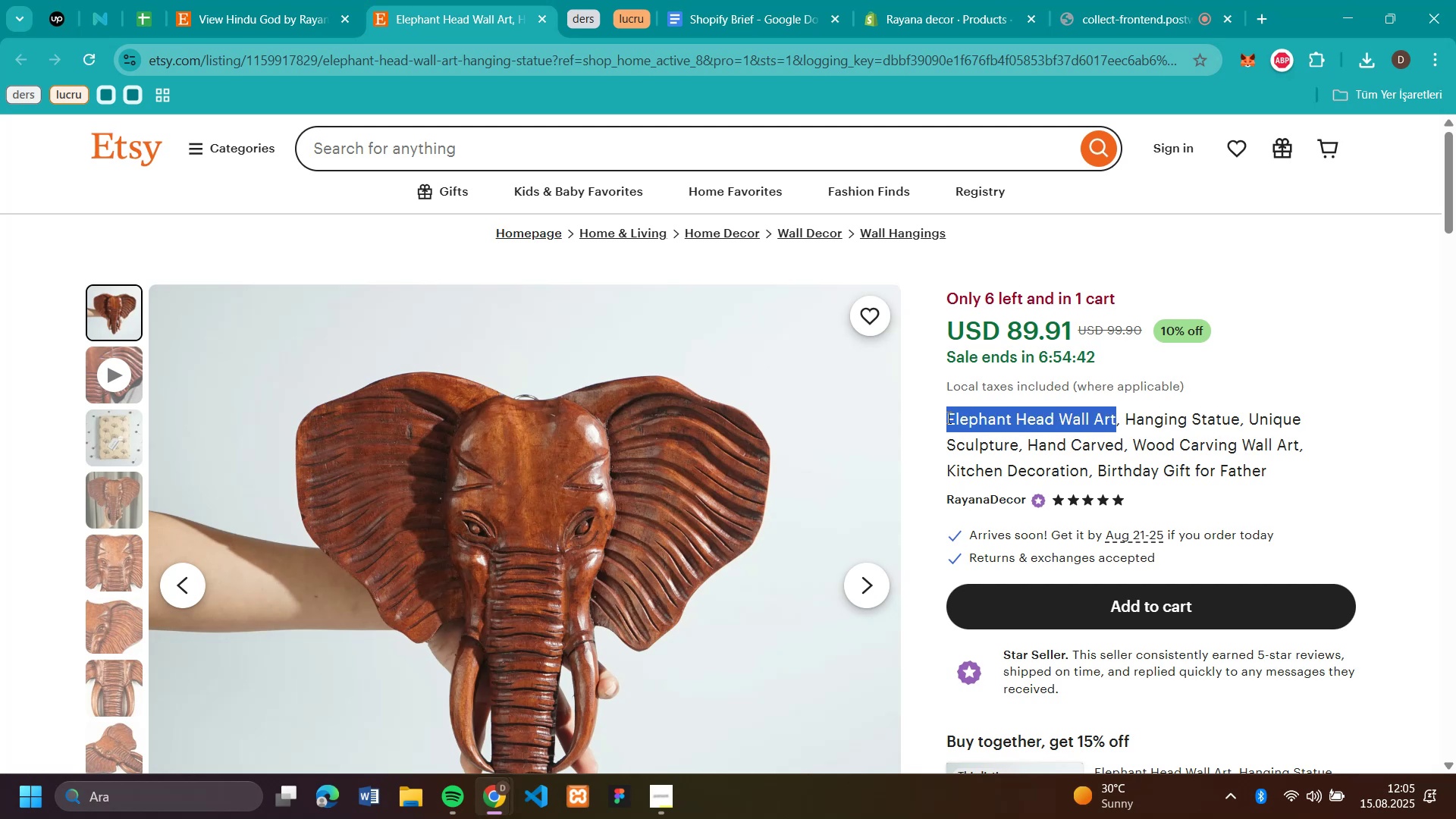 
key(Control+C)
 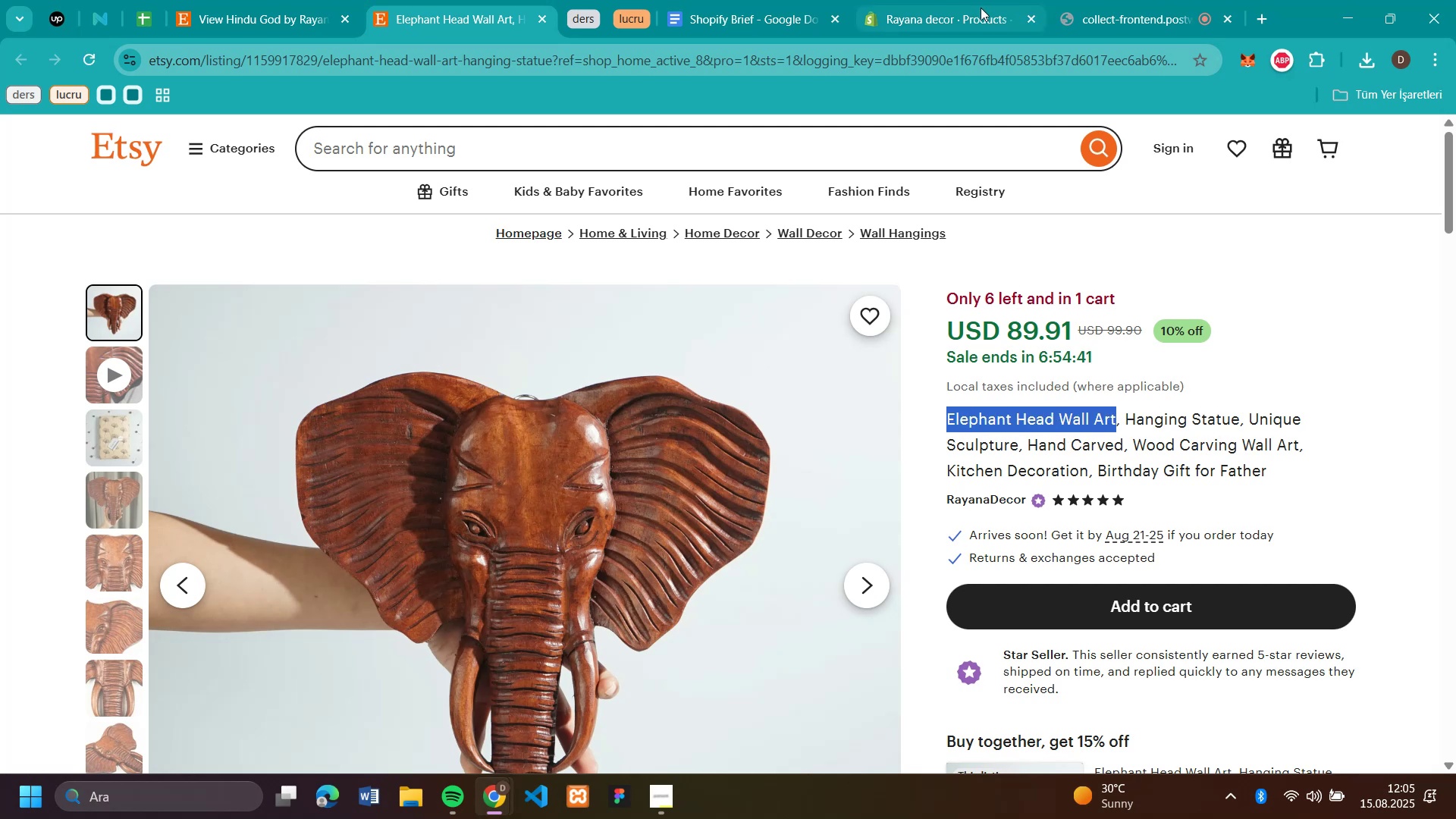 
left_click([927, 13])
 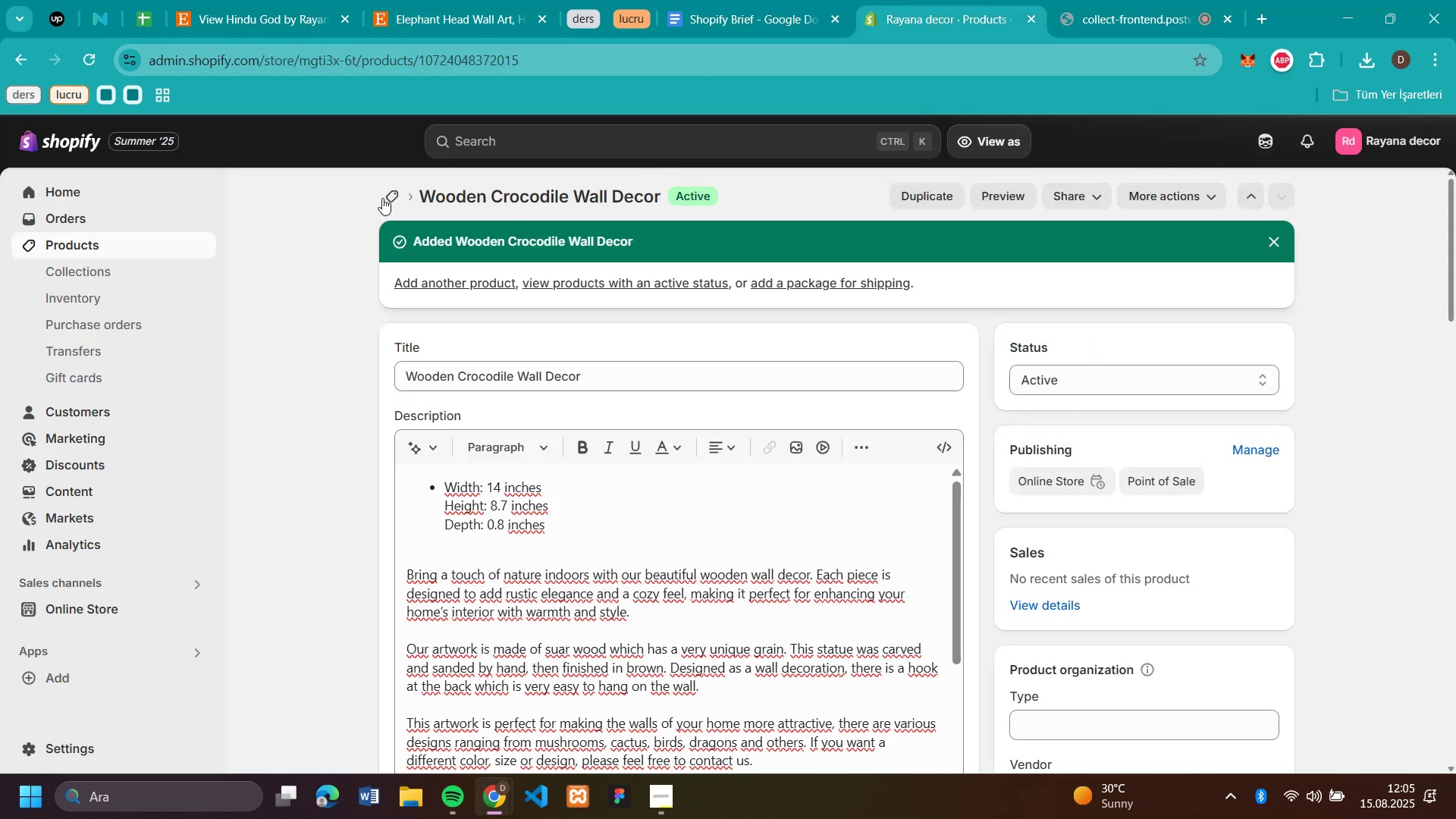 
left_click([389, 198])
 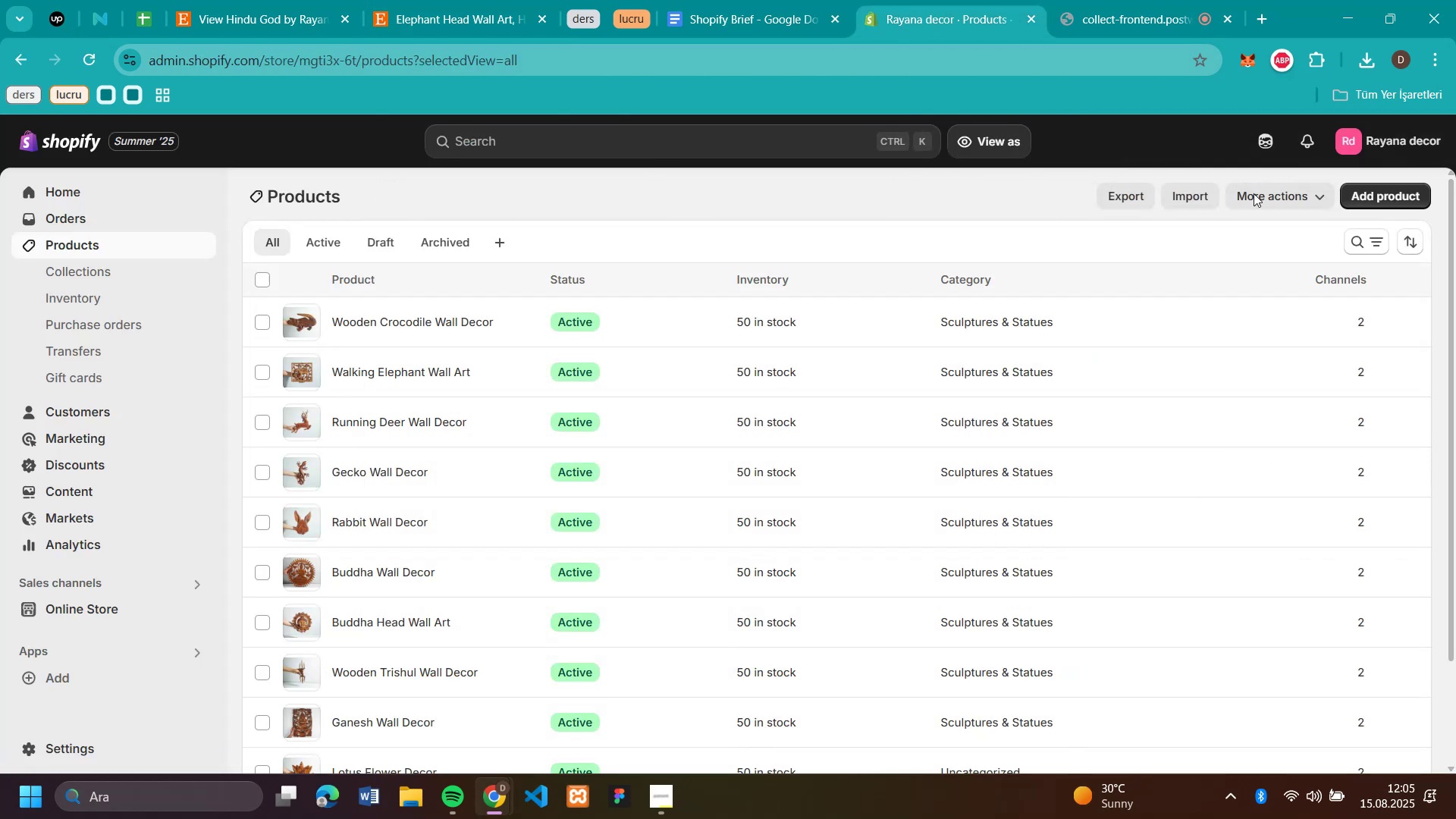 
left_click([1398, 189])
 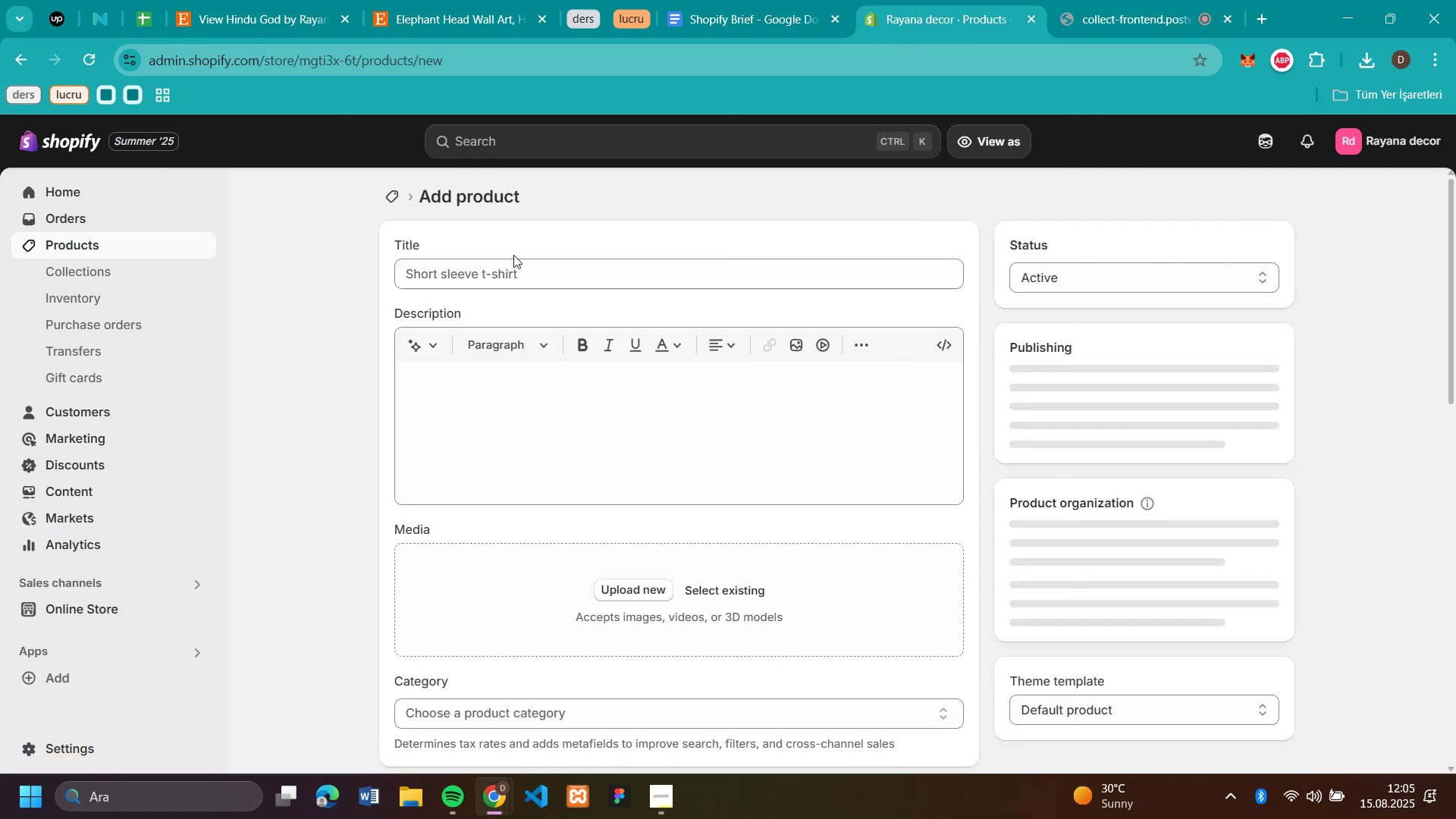 
left_click([523, 269])
 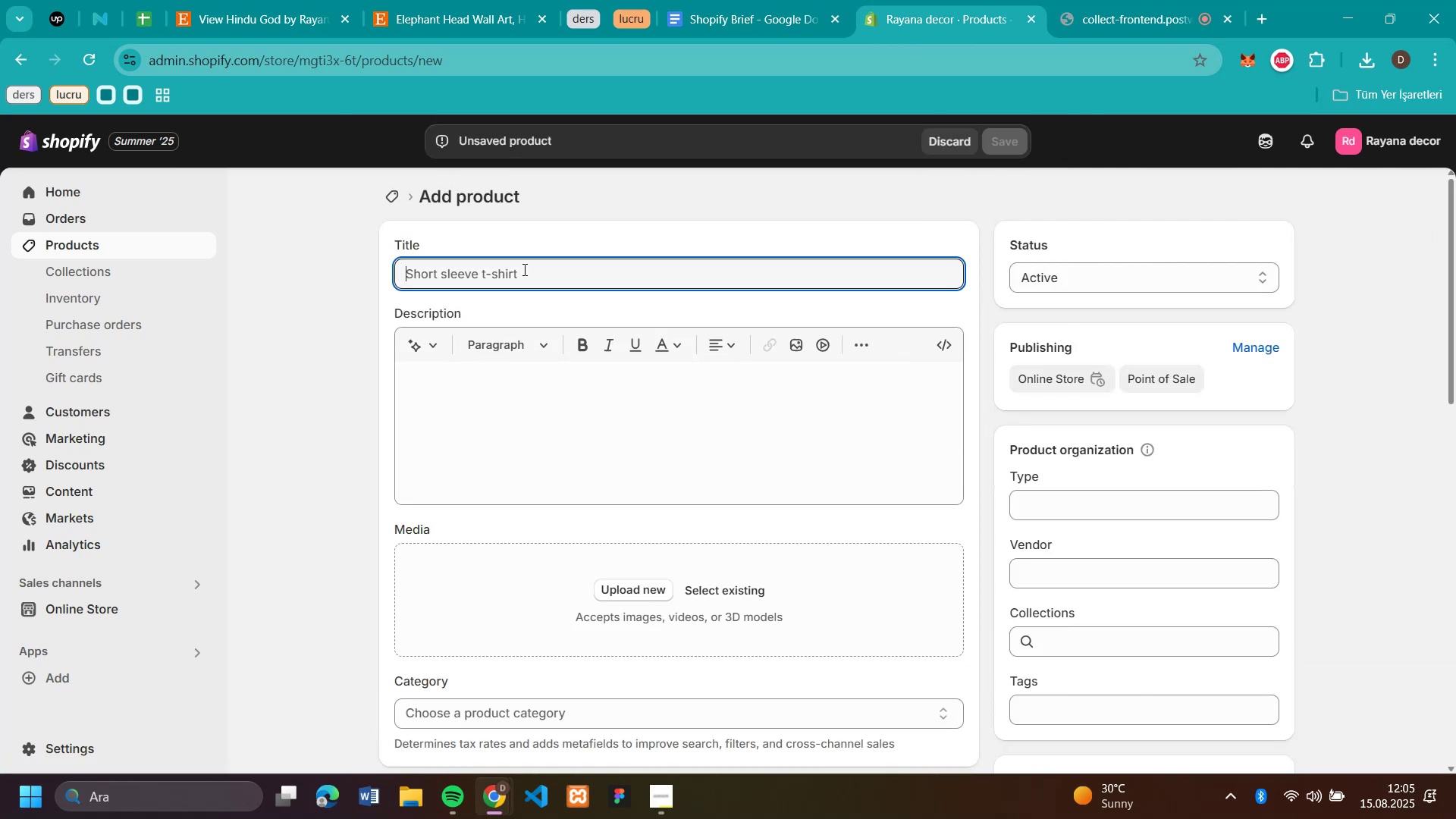 
key(Control+V)
 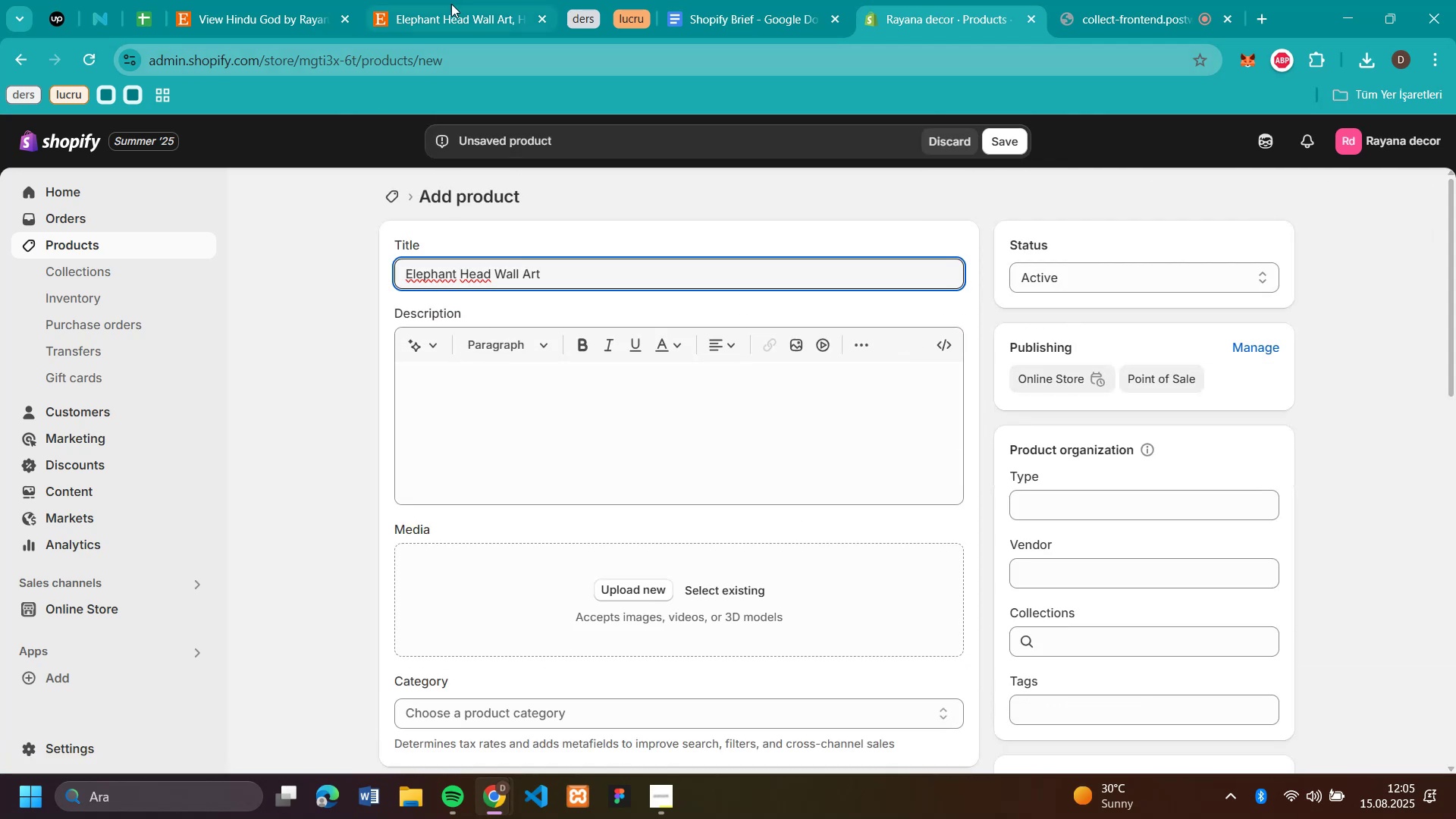 
left_click([452, 14])
 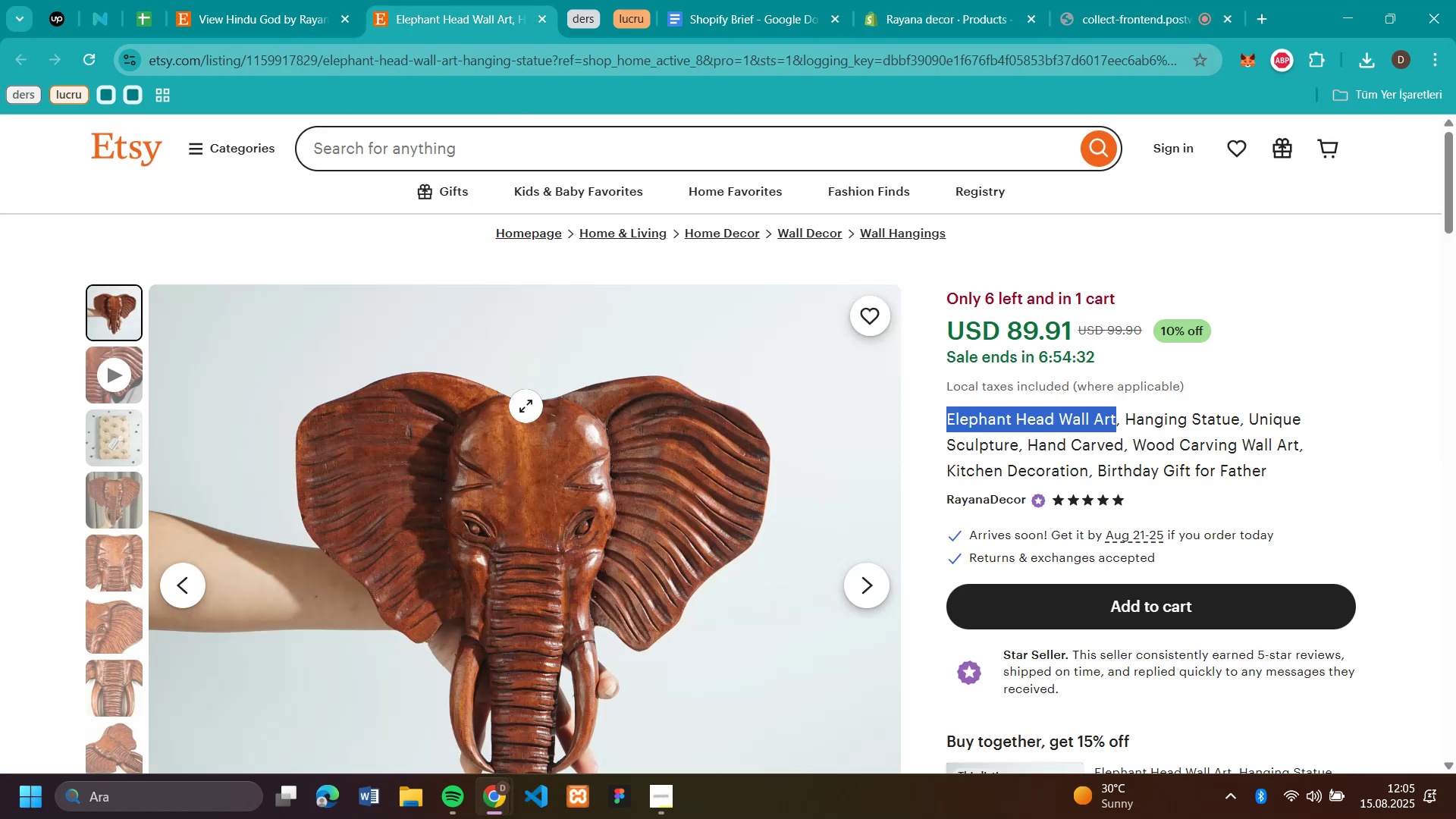 
right_click([539, 460])
 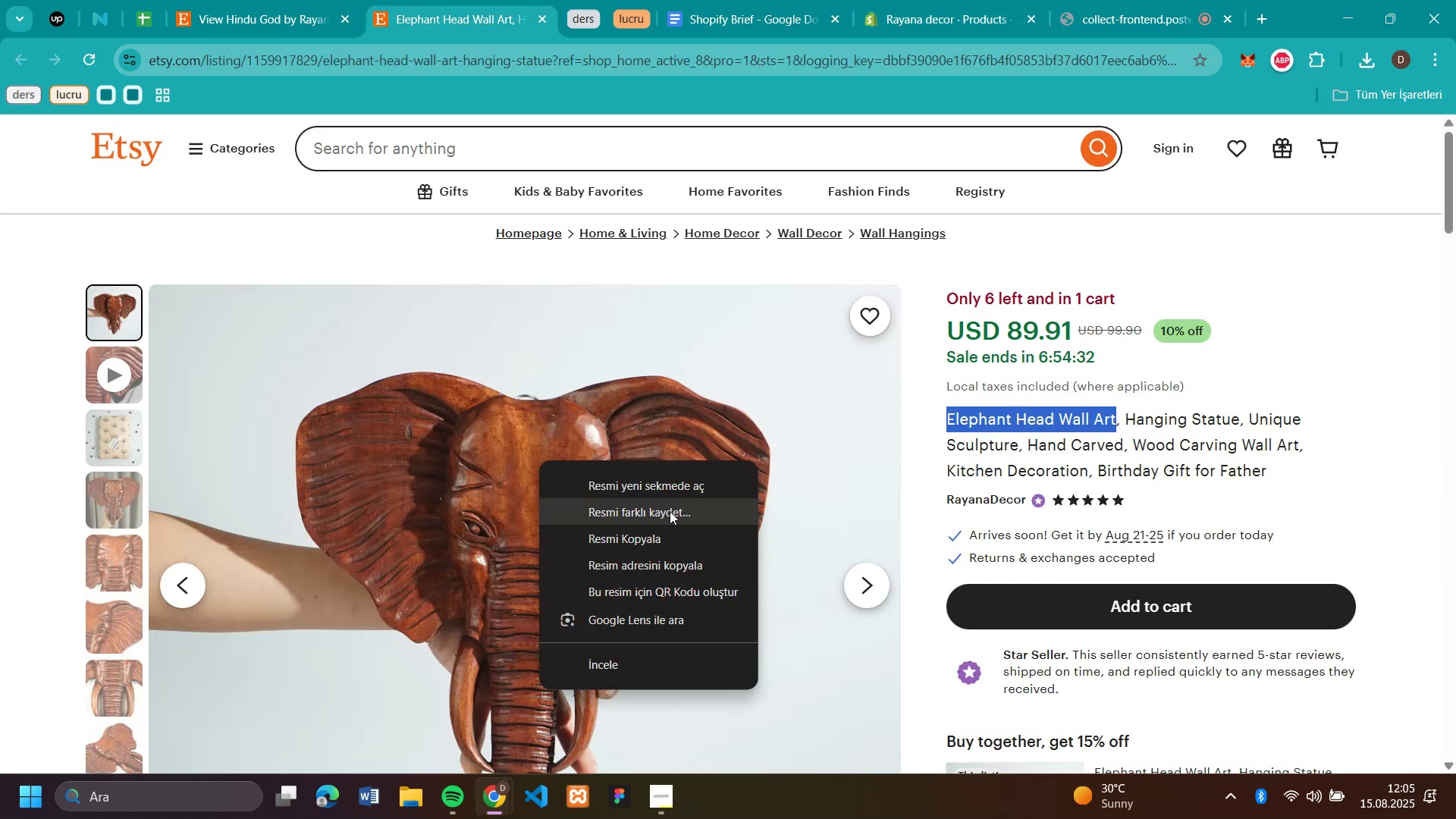 
left_click([670, 511])
 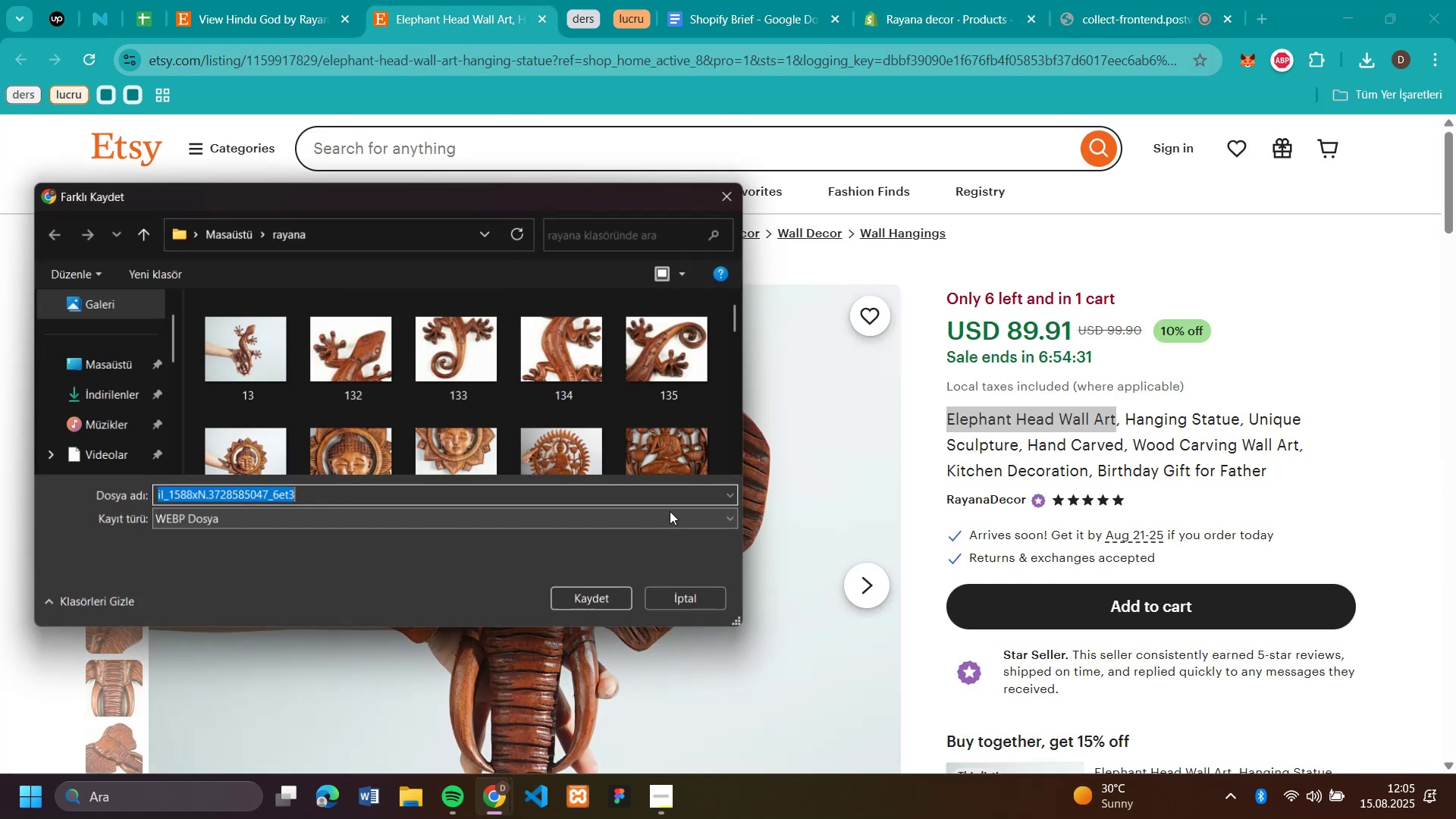 
type(ee1)
 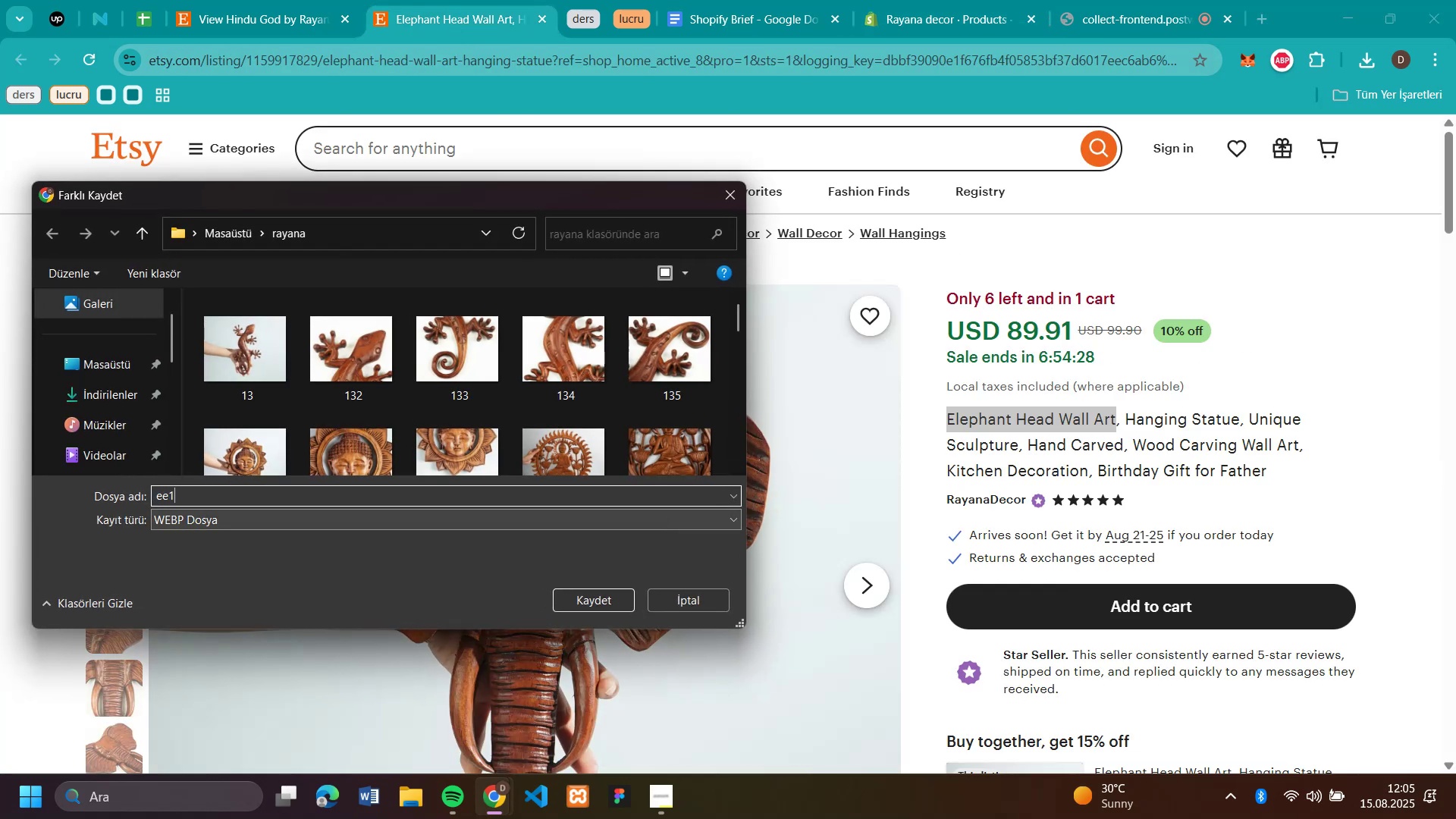 
key(Enter)
 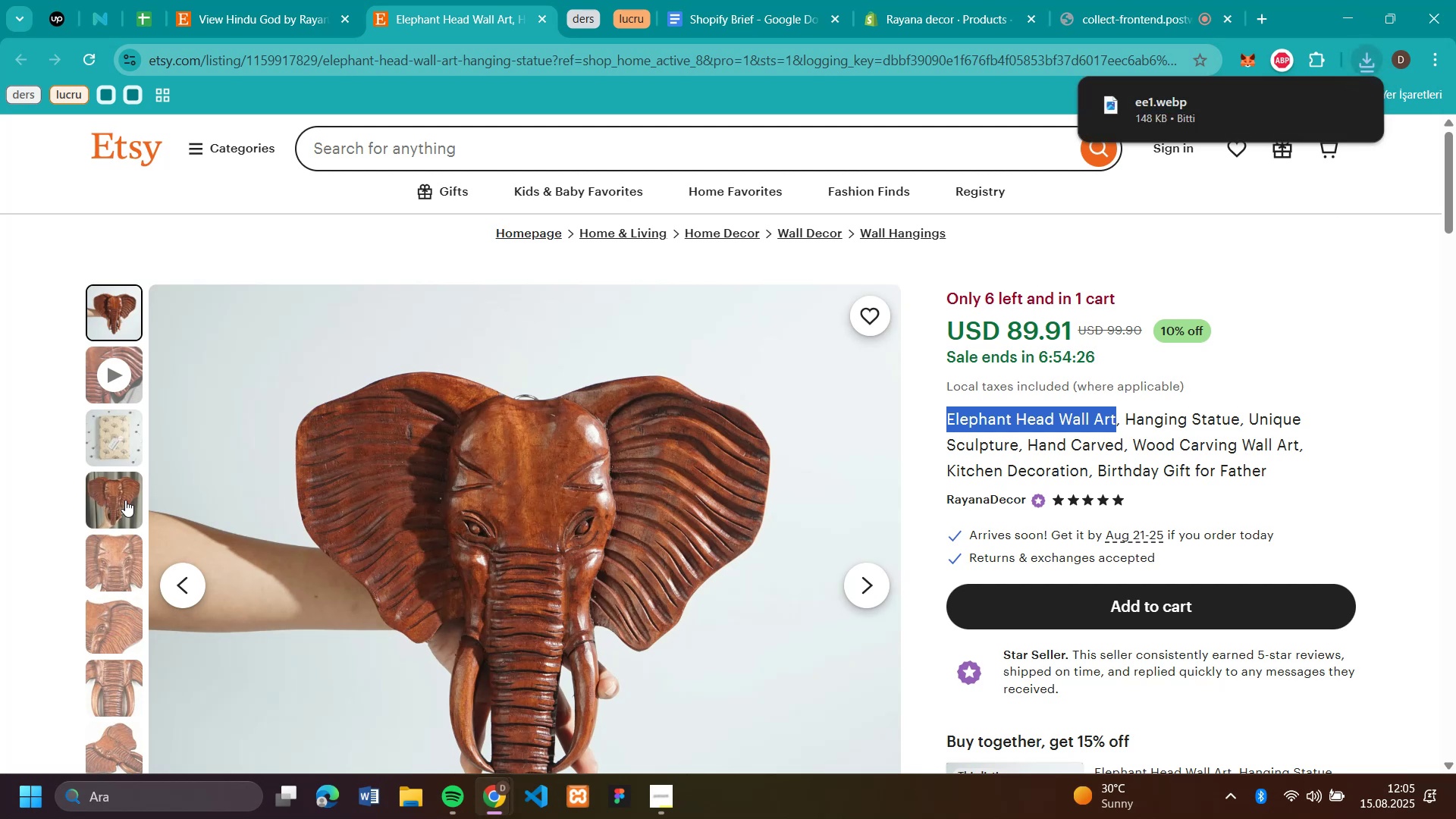 
left_click([125, 500])
 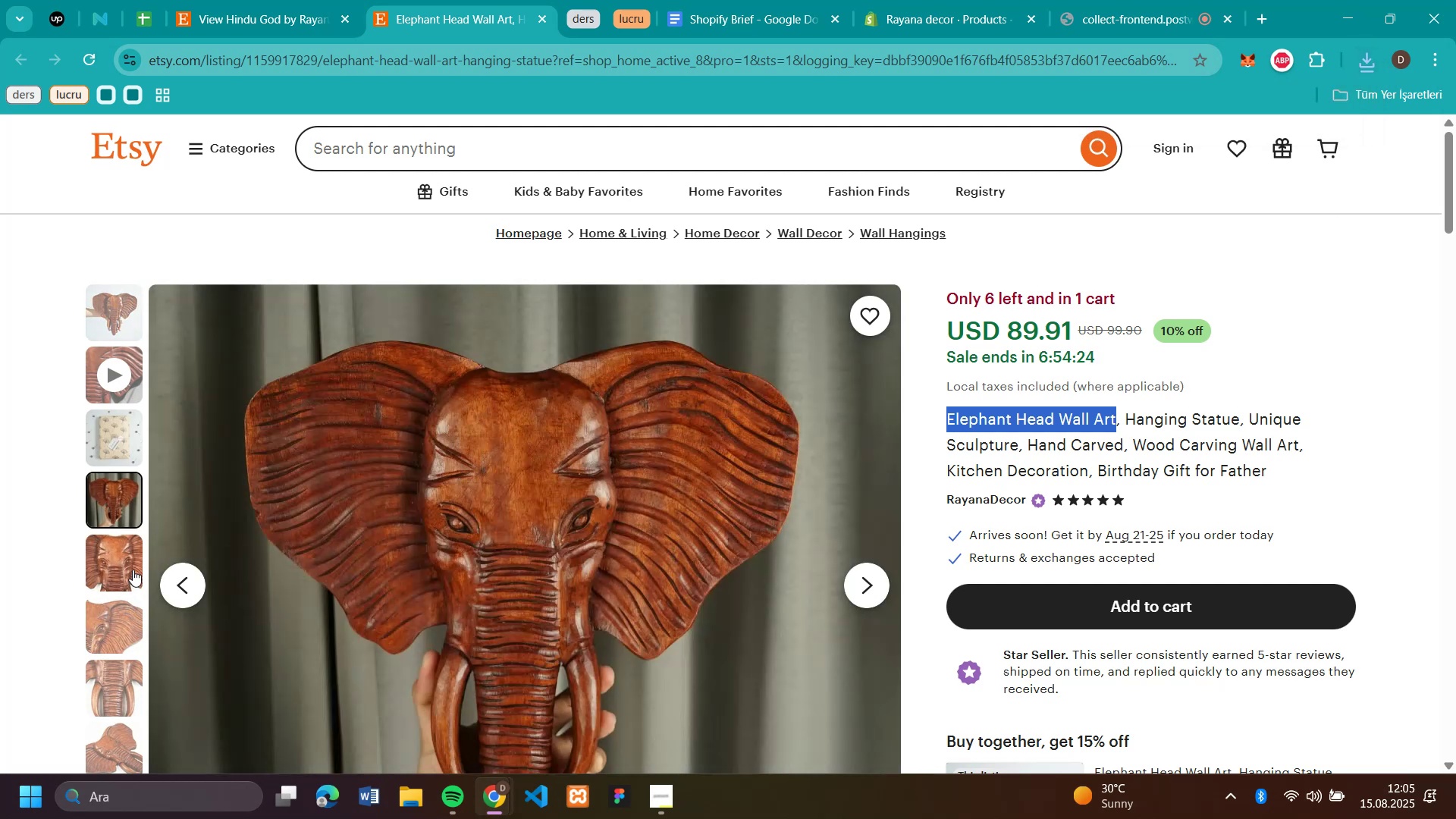 
right_click([426, 539])
 